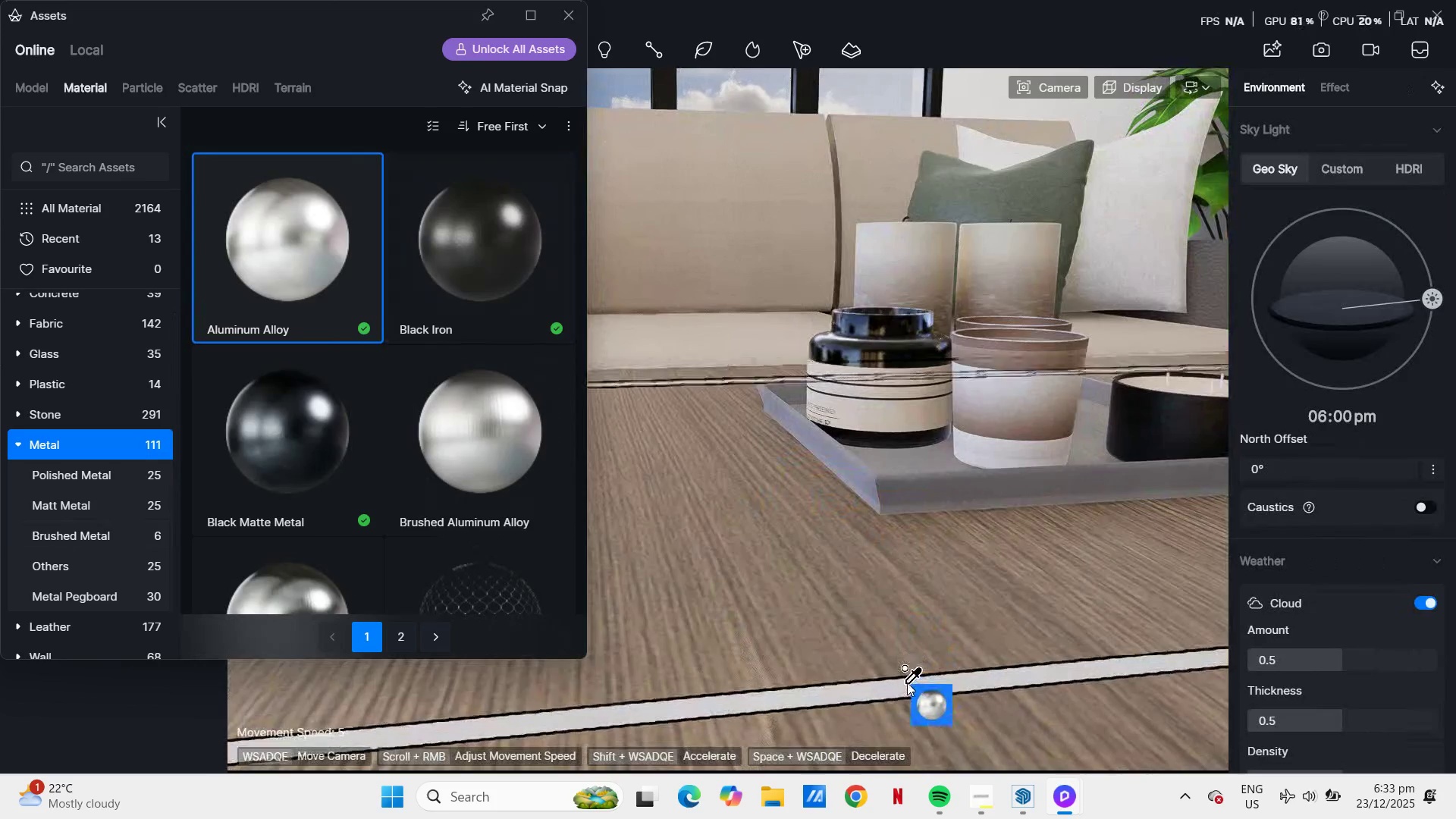 
left_click([907, 682])
 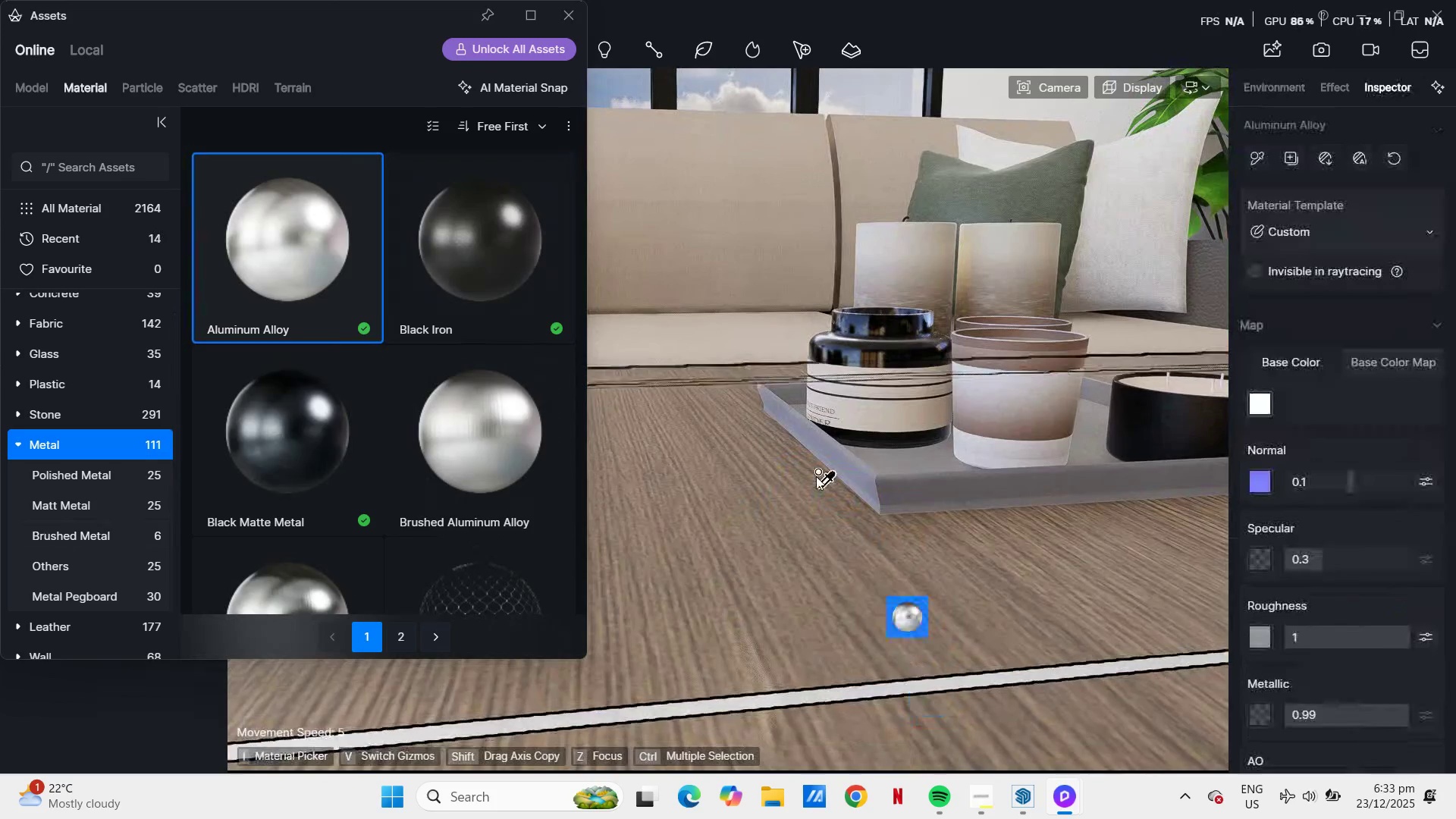 
scroll: coordinate [804, 451], scroll_direction: down, amount: 6.0
 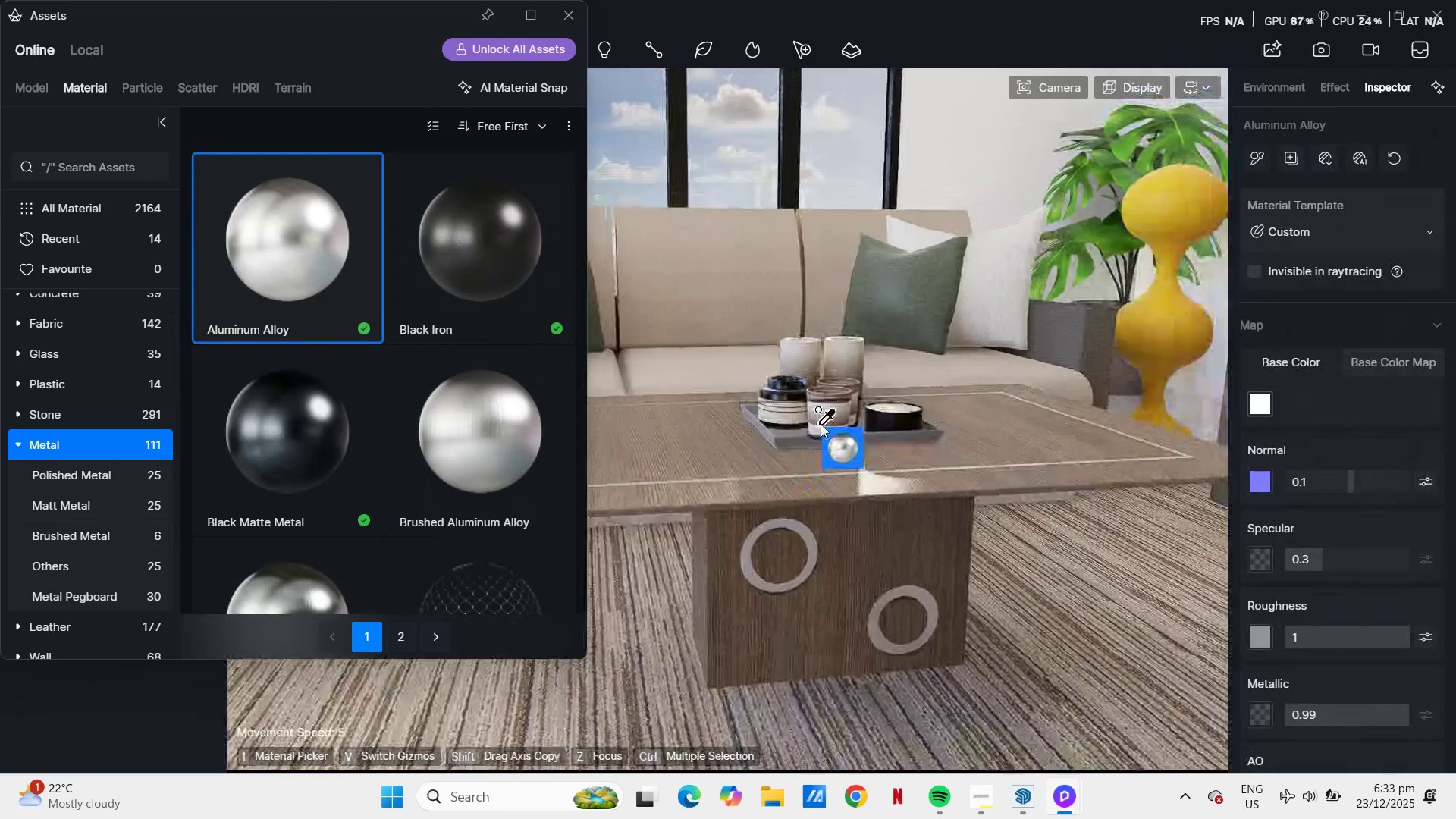 
type(ea)
 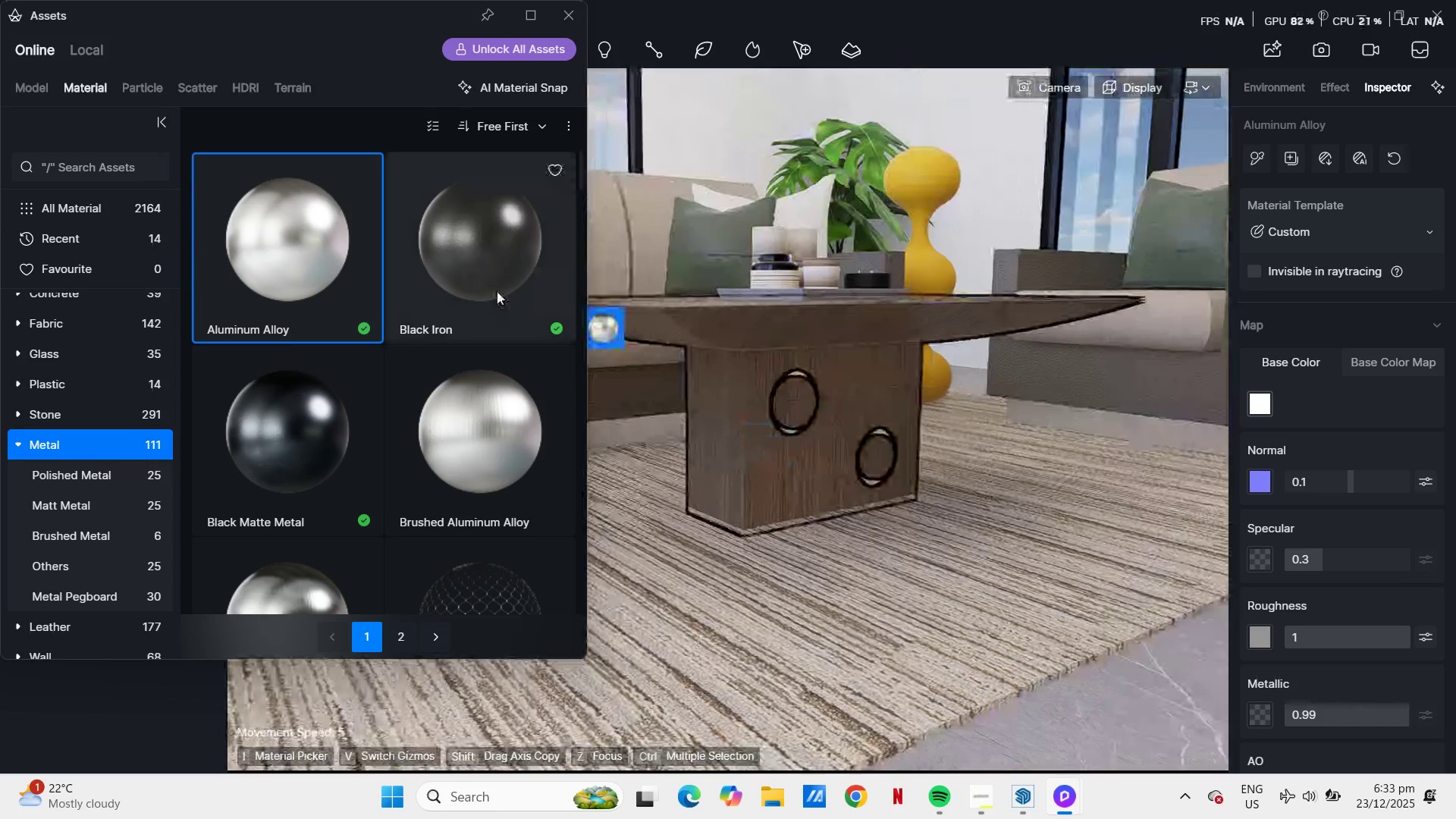 
scroll: coordinate [340, 153], scroll_direction: up, amount: 5.0
 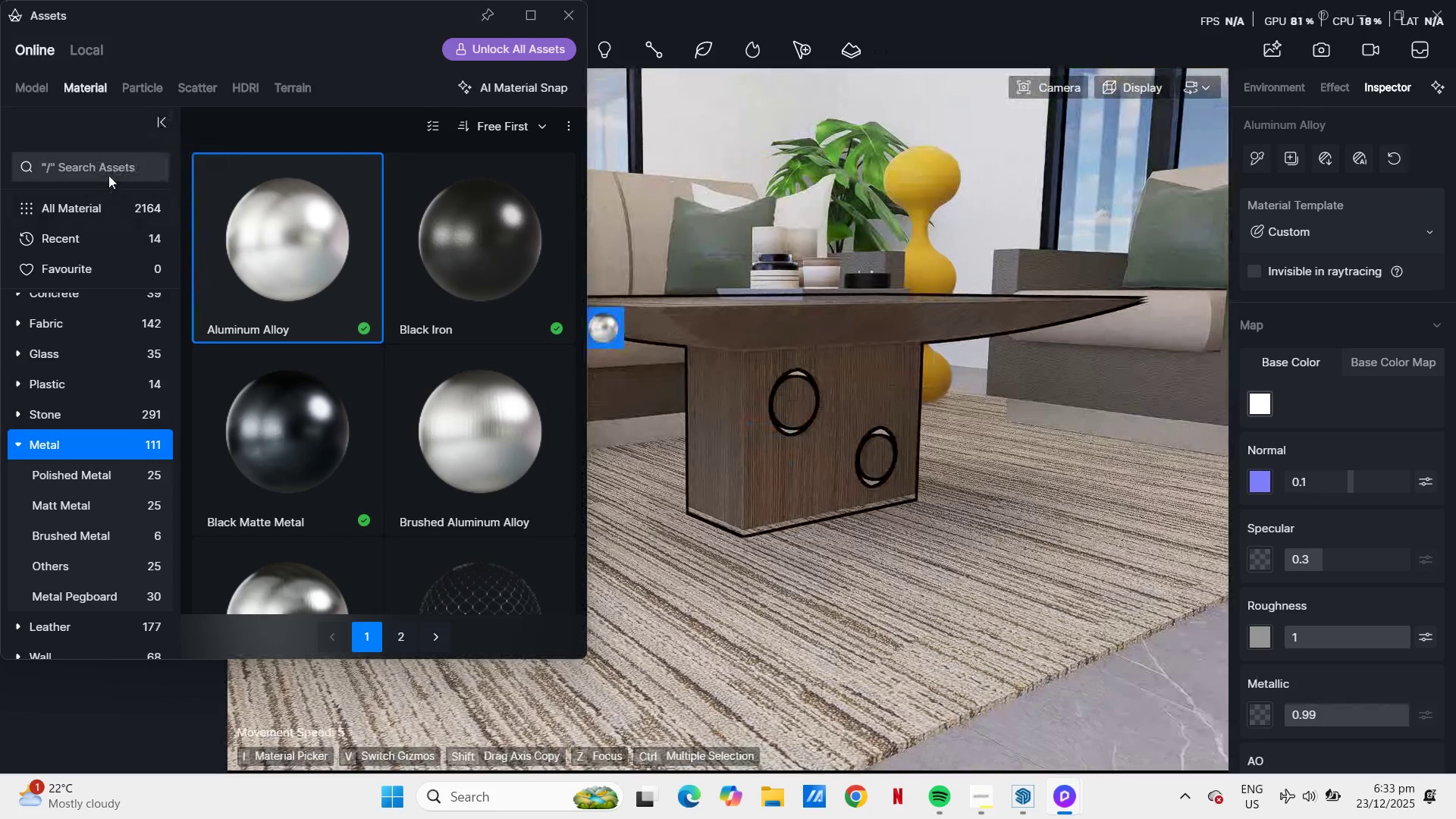 
left_click([108, 174])
 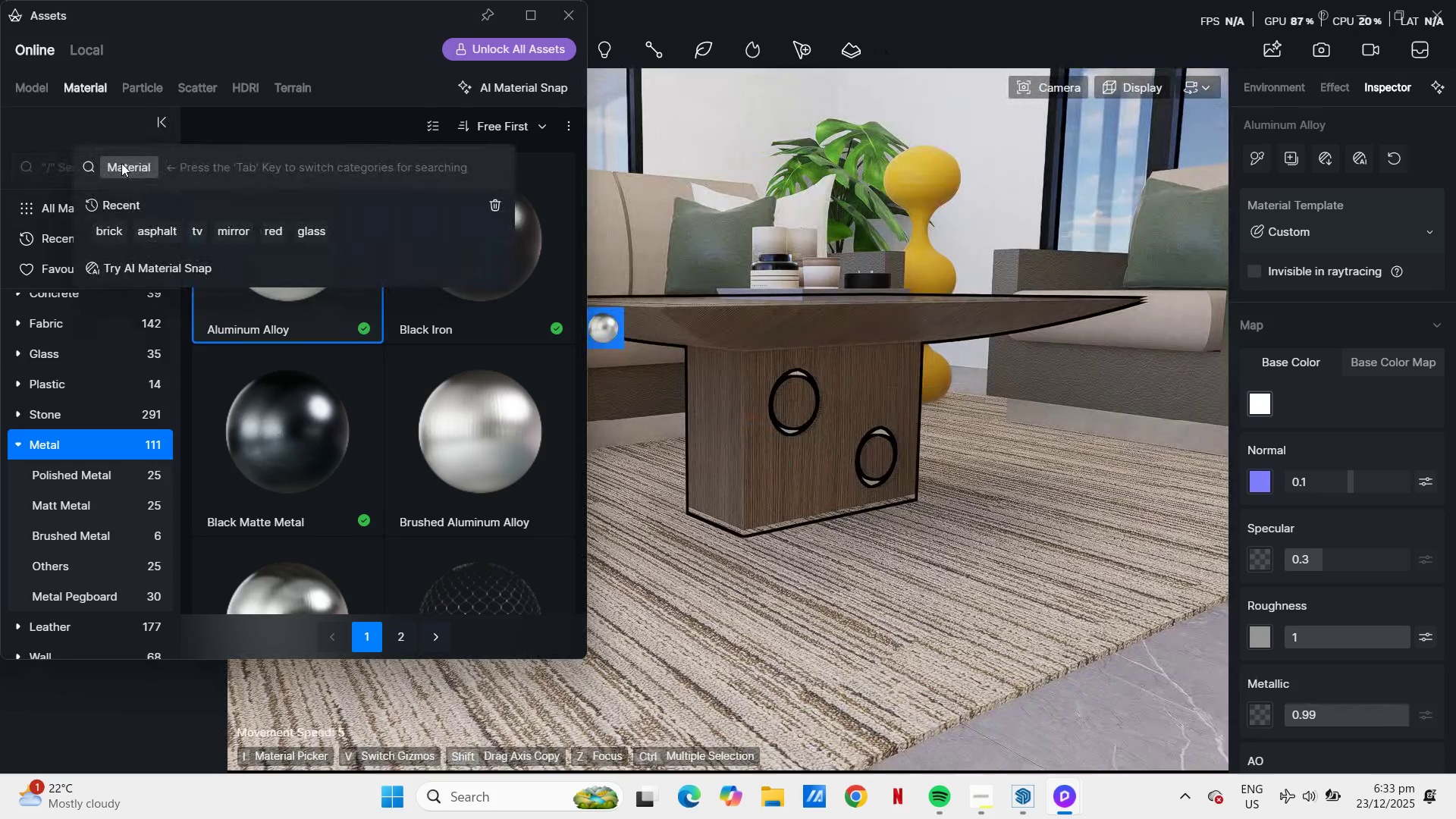 
type(gold)
 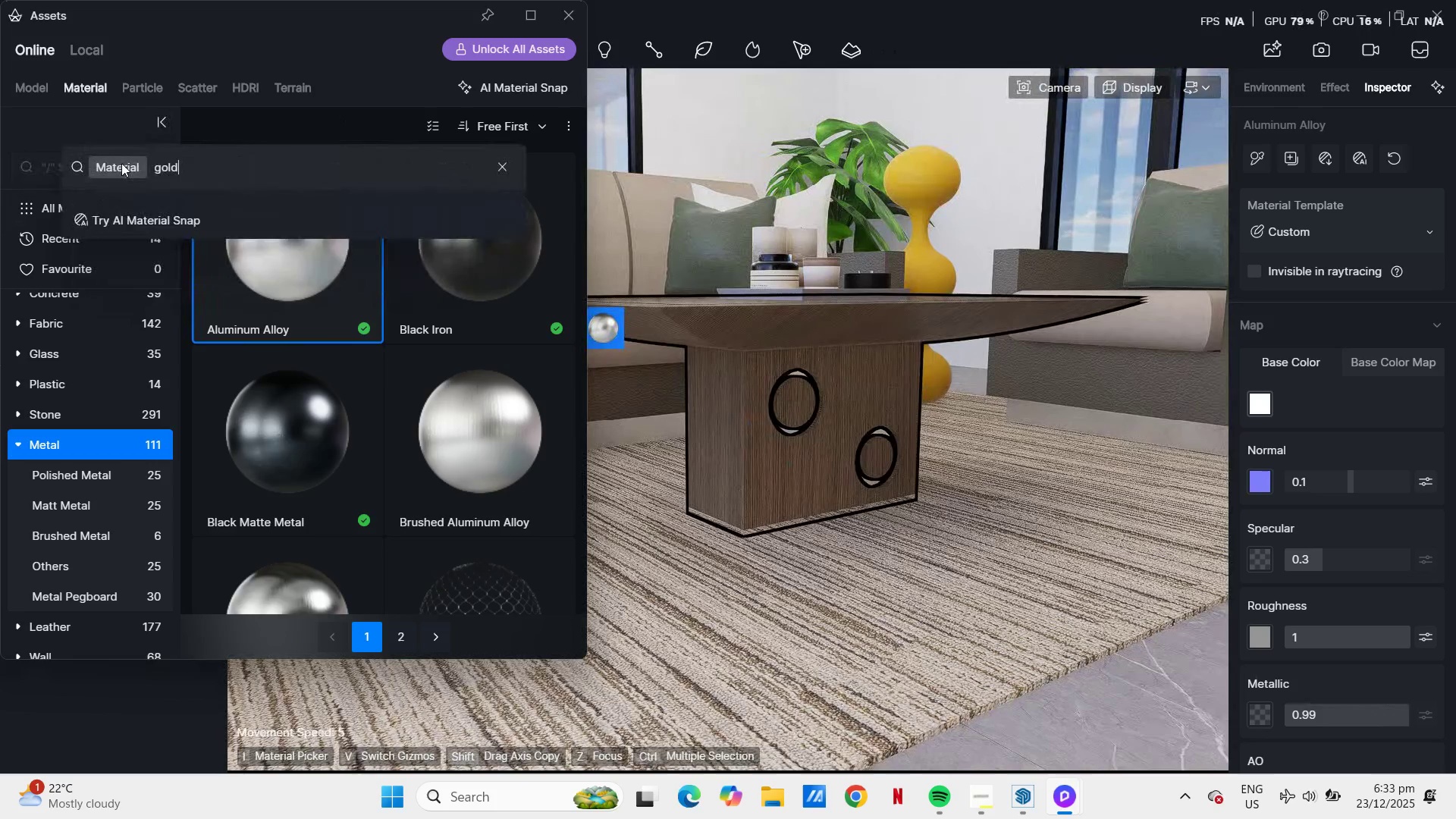 
key(Enter)
 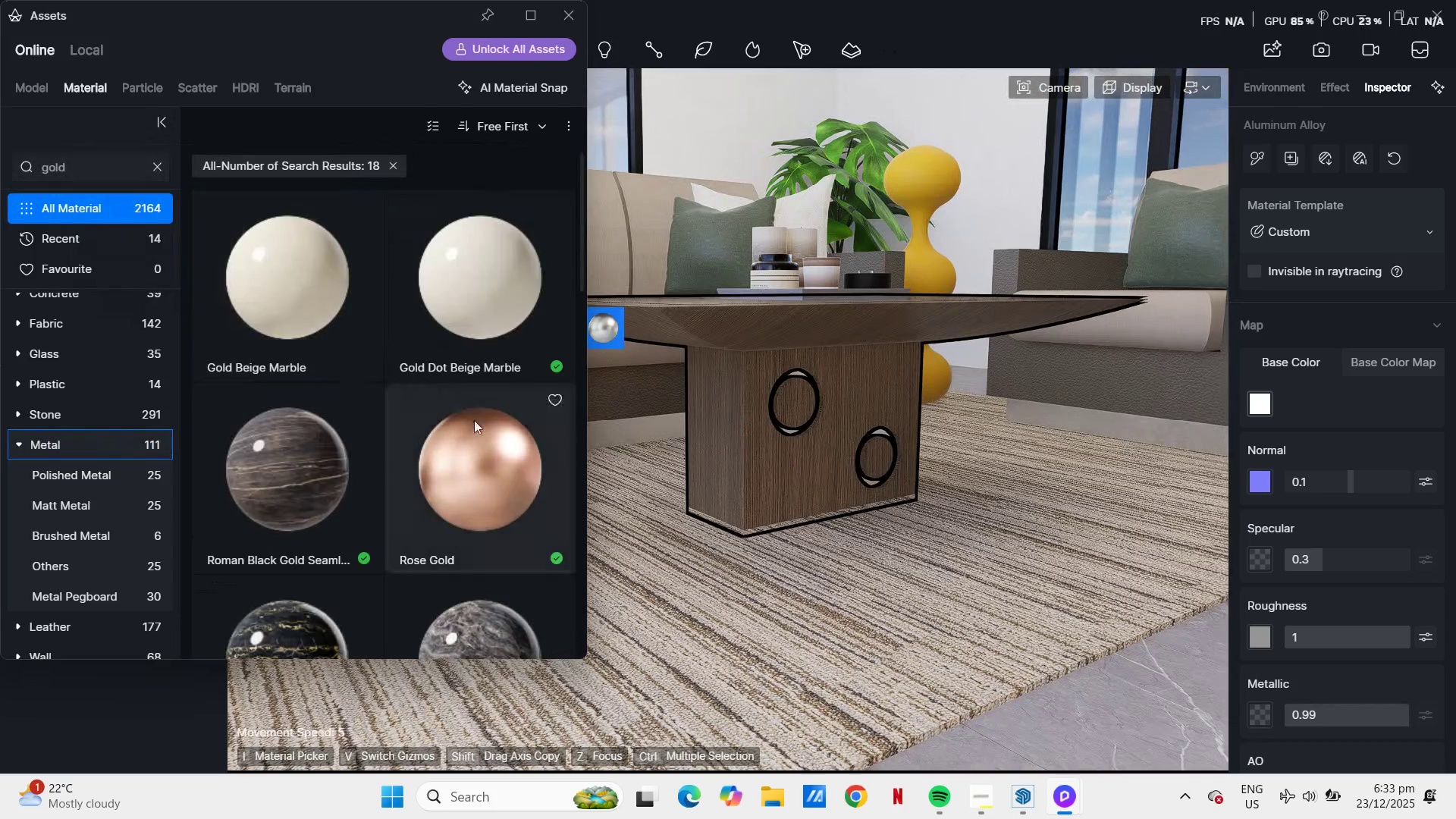 
scroll: coordinate [483, 450], scroll_direction: down, amount: 53.0
 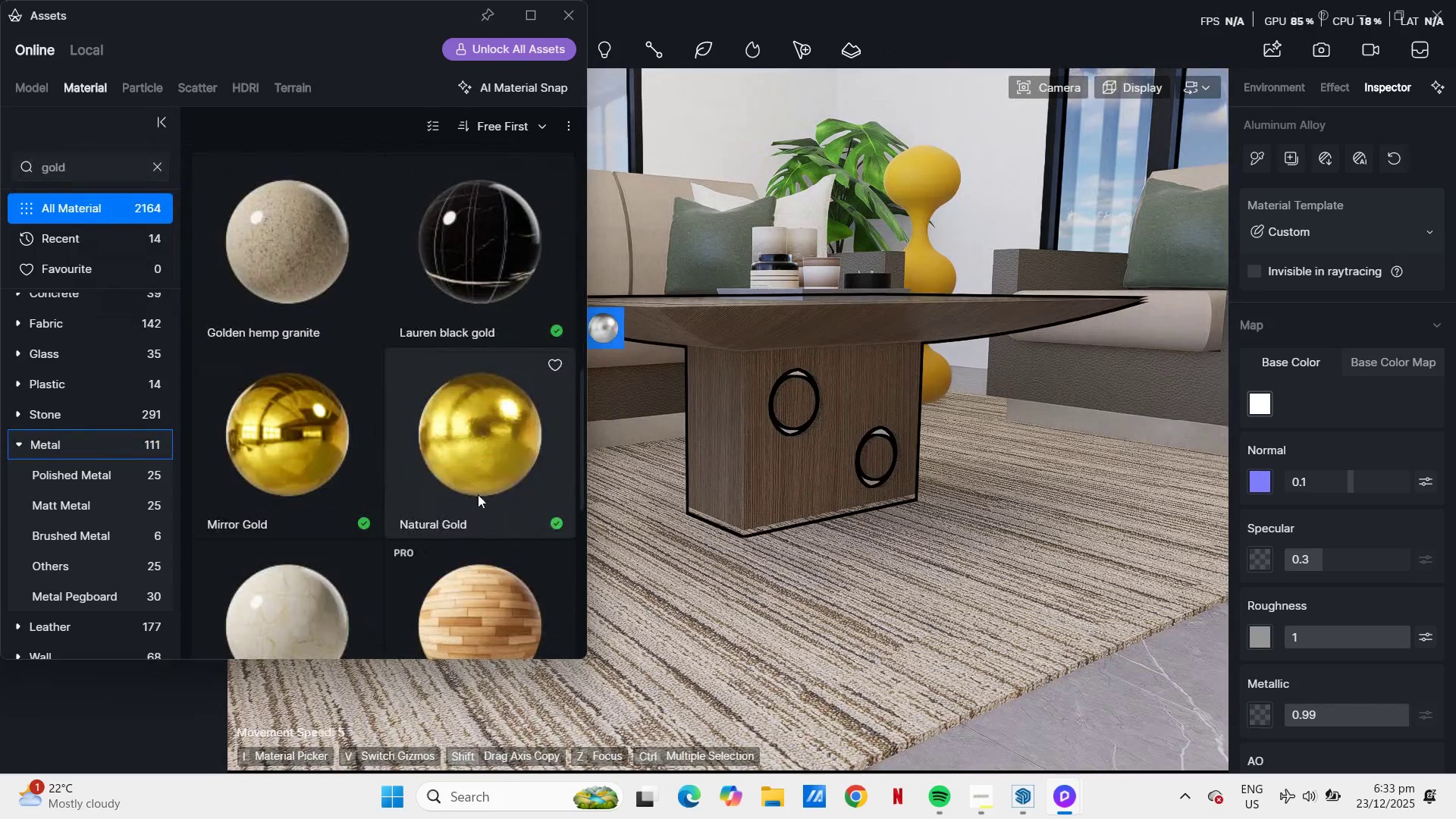 
left_click([484, 483])
 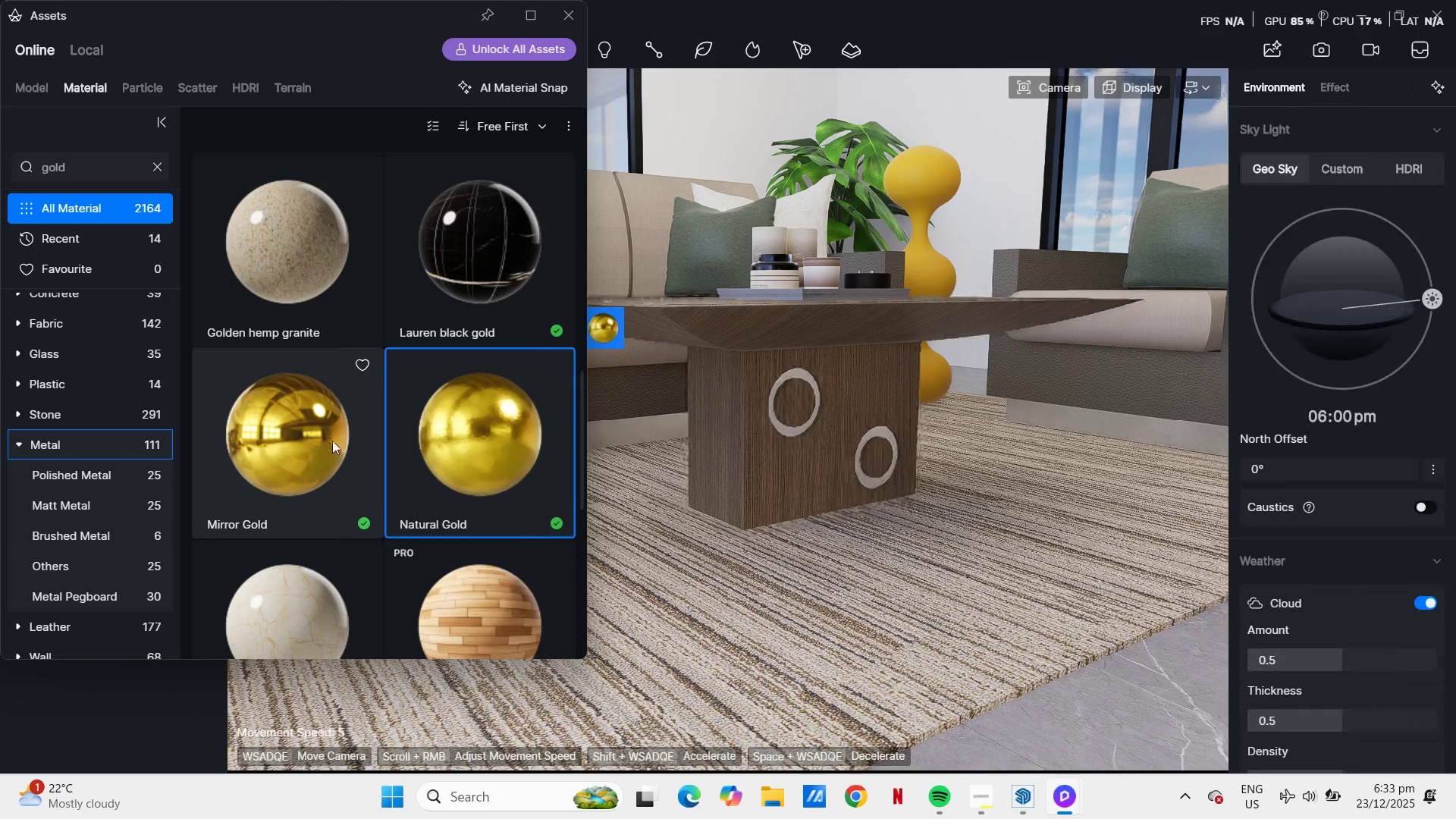 
left_click([332, 441])
 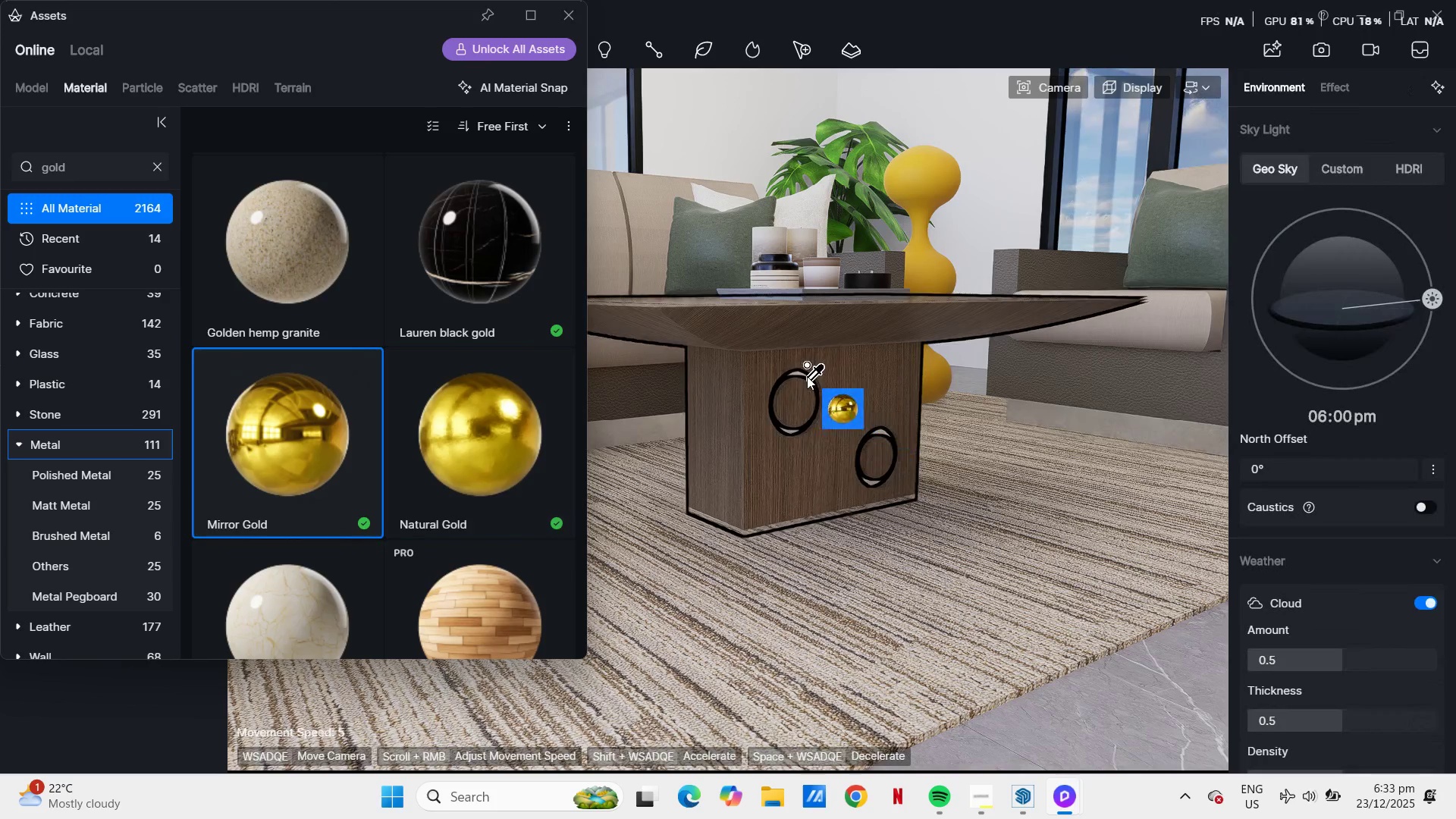 
scroll: coordinate [819, 391], scroll_direction: up, amount: 10.0
 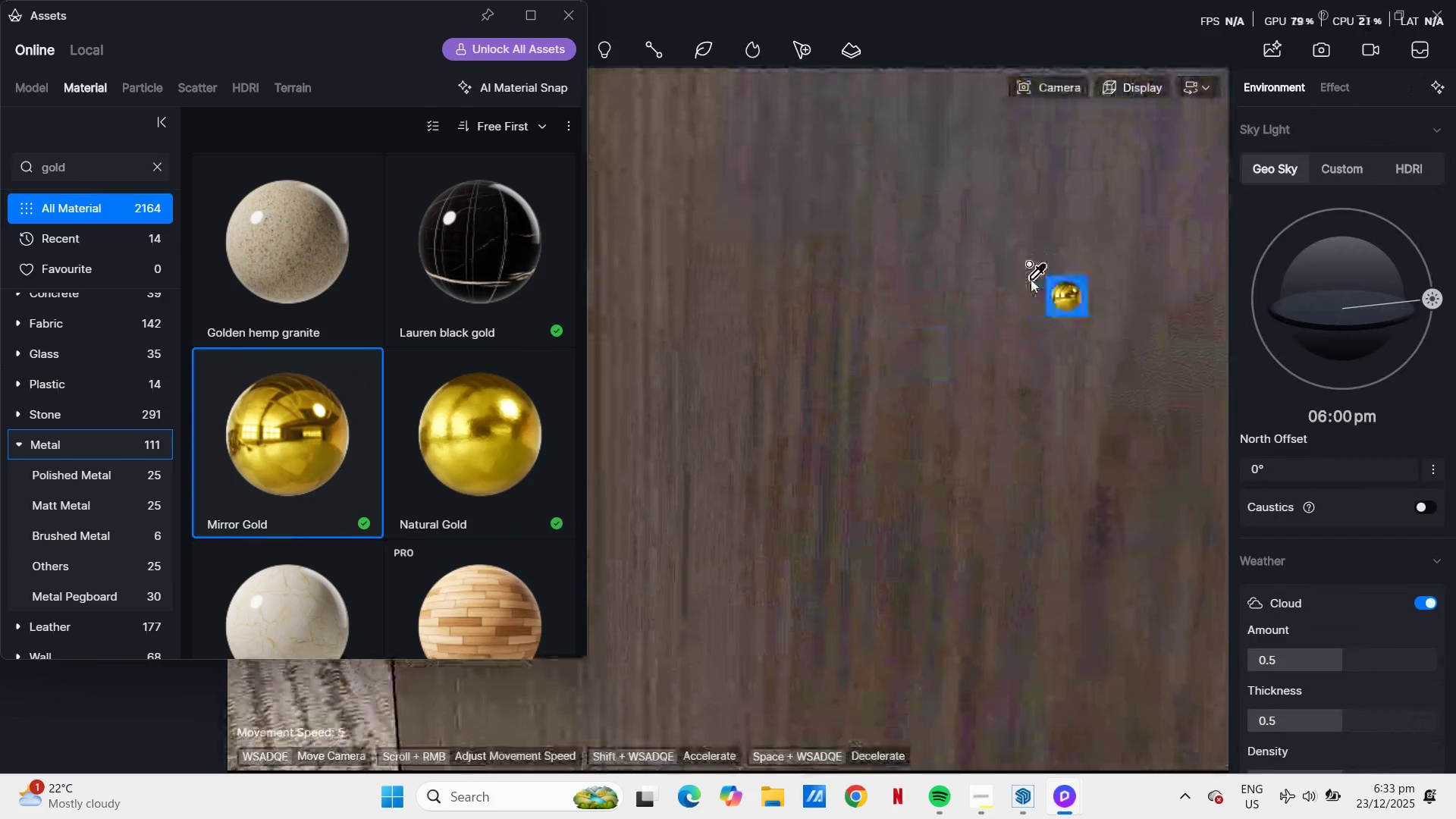 
scroll: coordinate [1031, 279], scroll_direction: down, amount: 3.0
 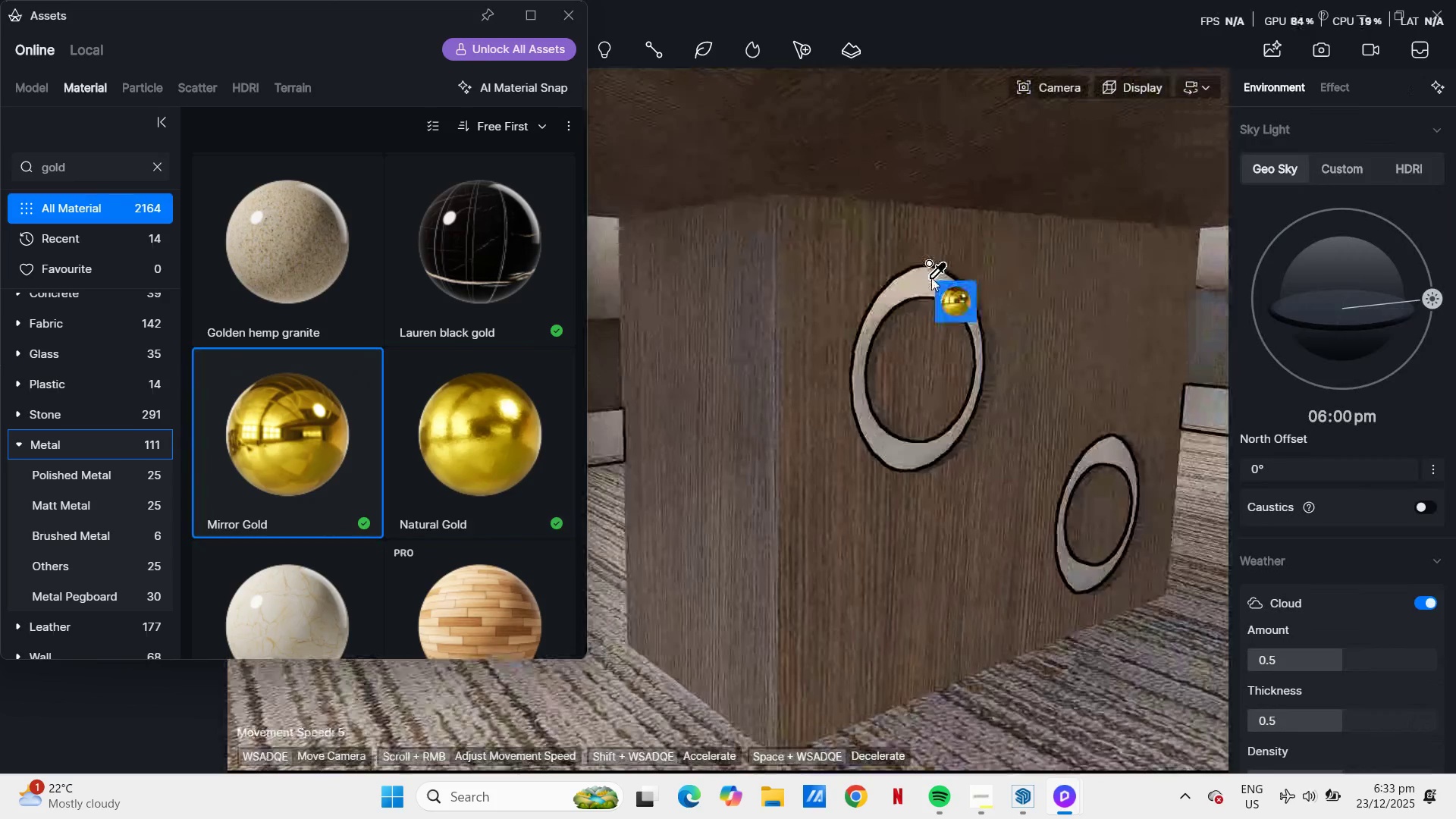 
left_click([931, 278])
 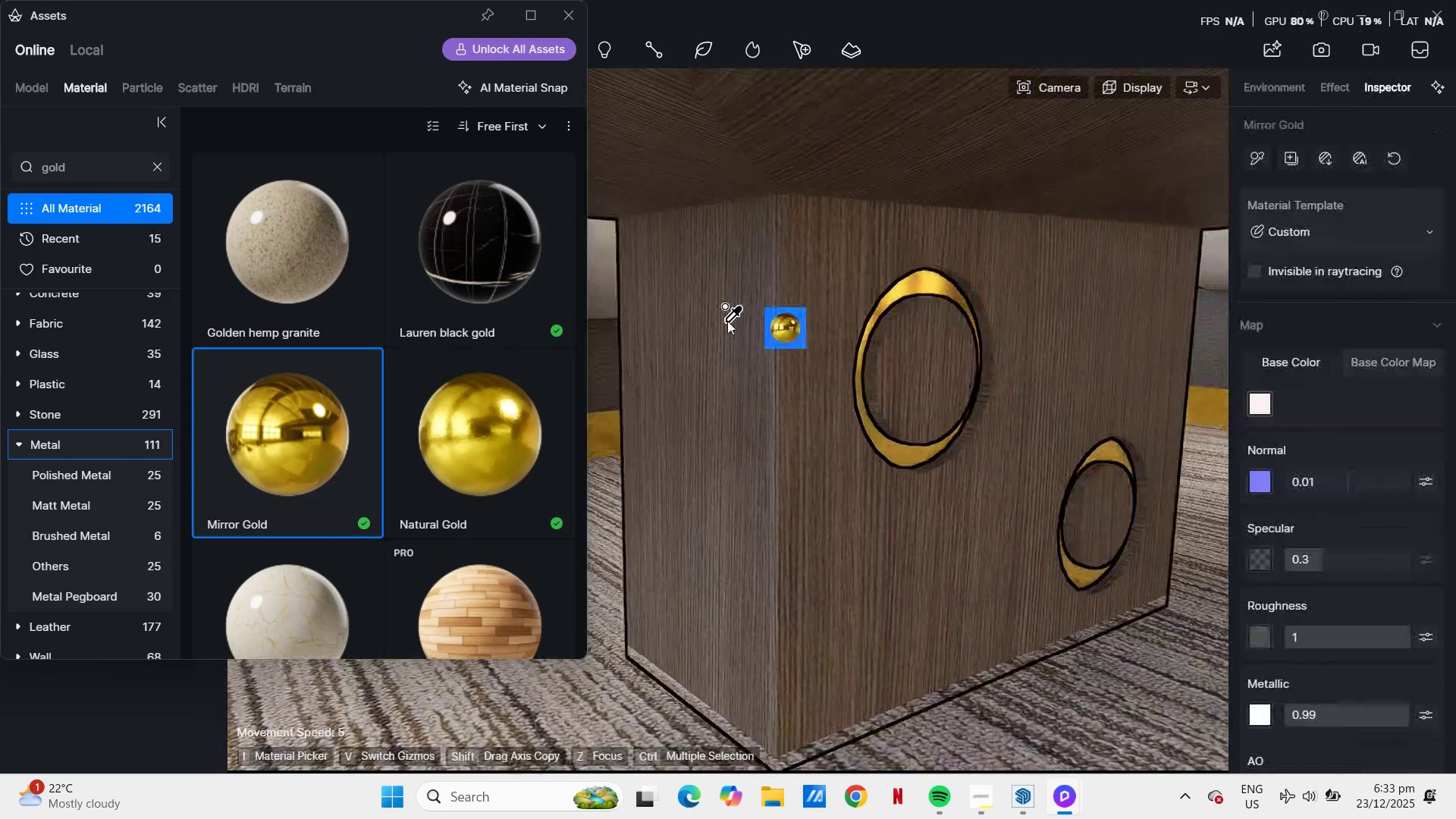 
scroll: coordinate [720, 375], scroll_direction: down, amount: 4.0
 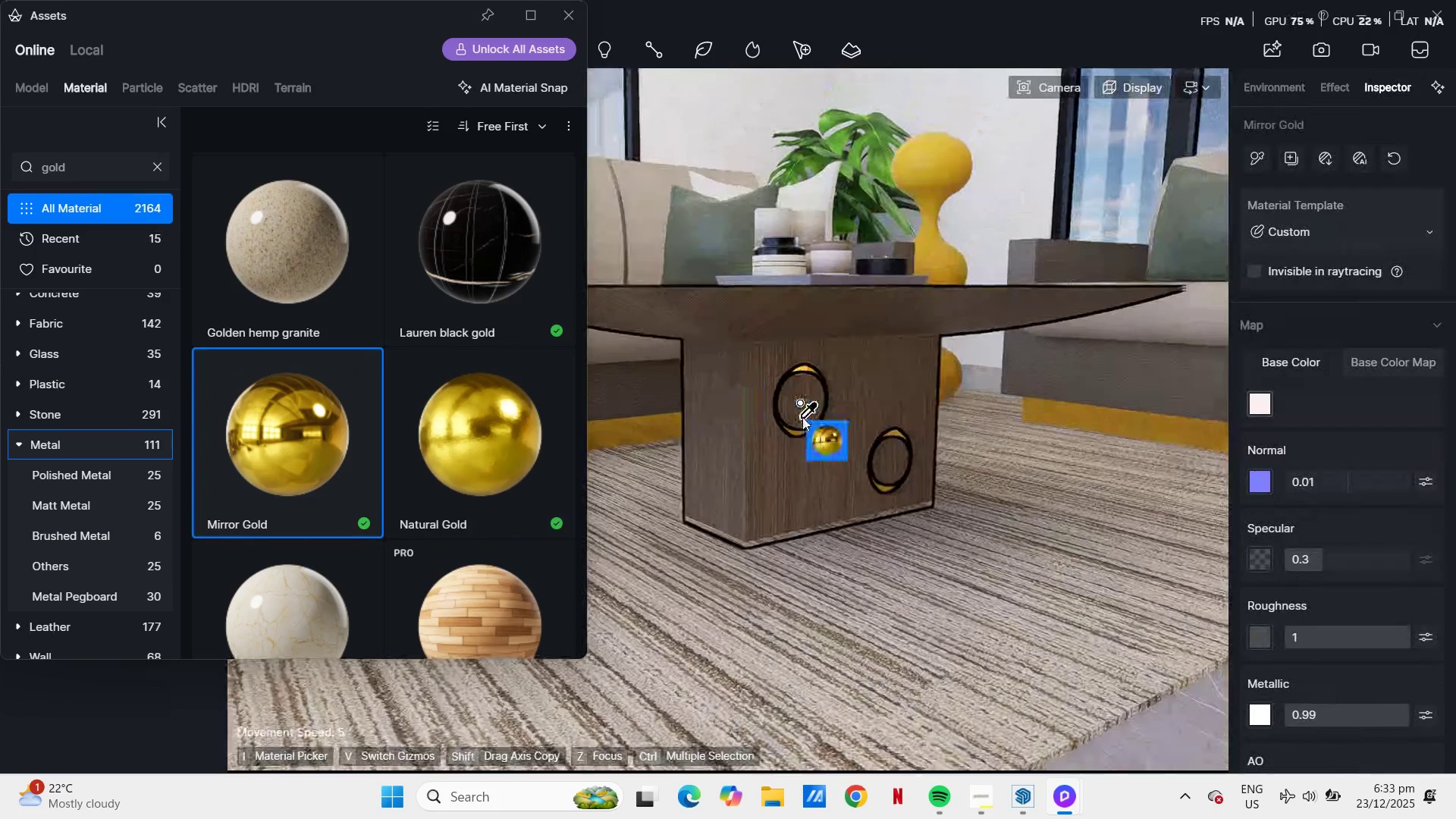 
type(aqe)
 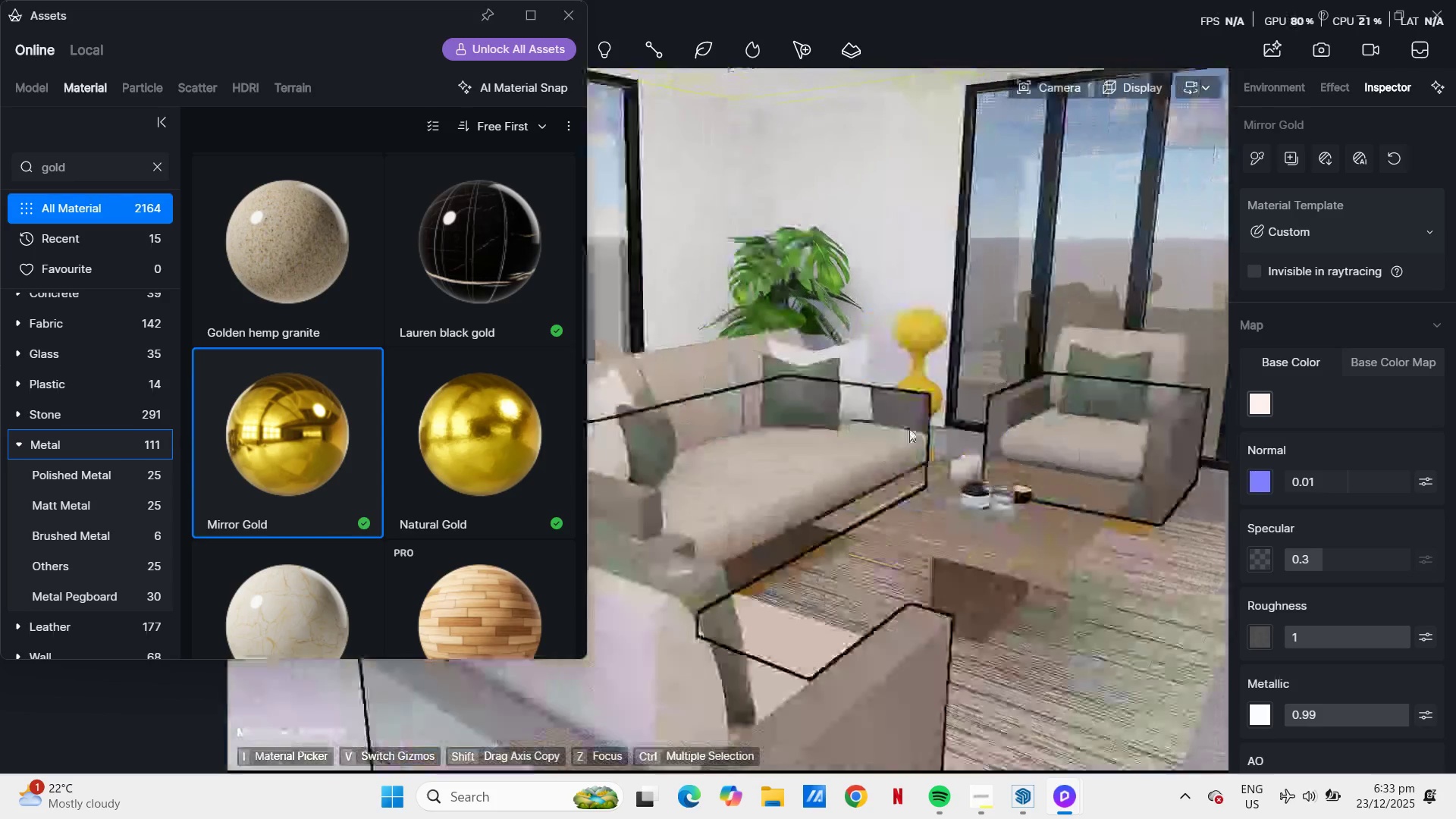 
scroll: coordinate [887, 420], scroll_direction: down, amount: 9.0
 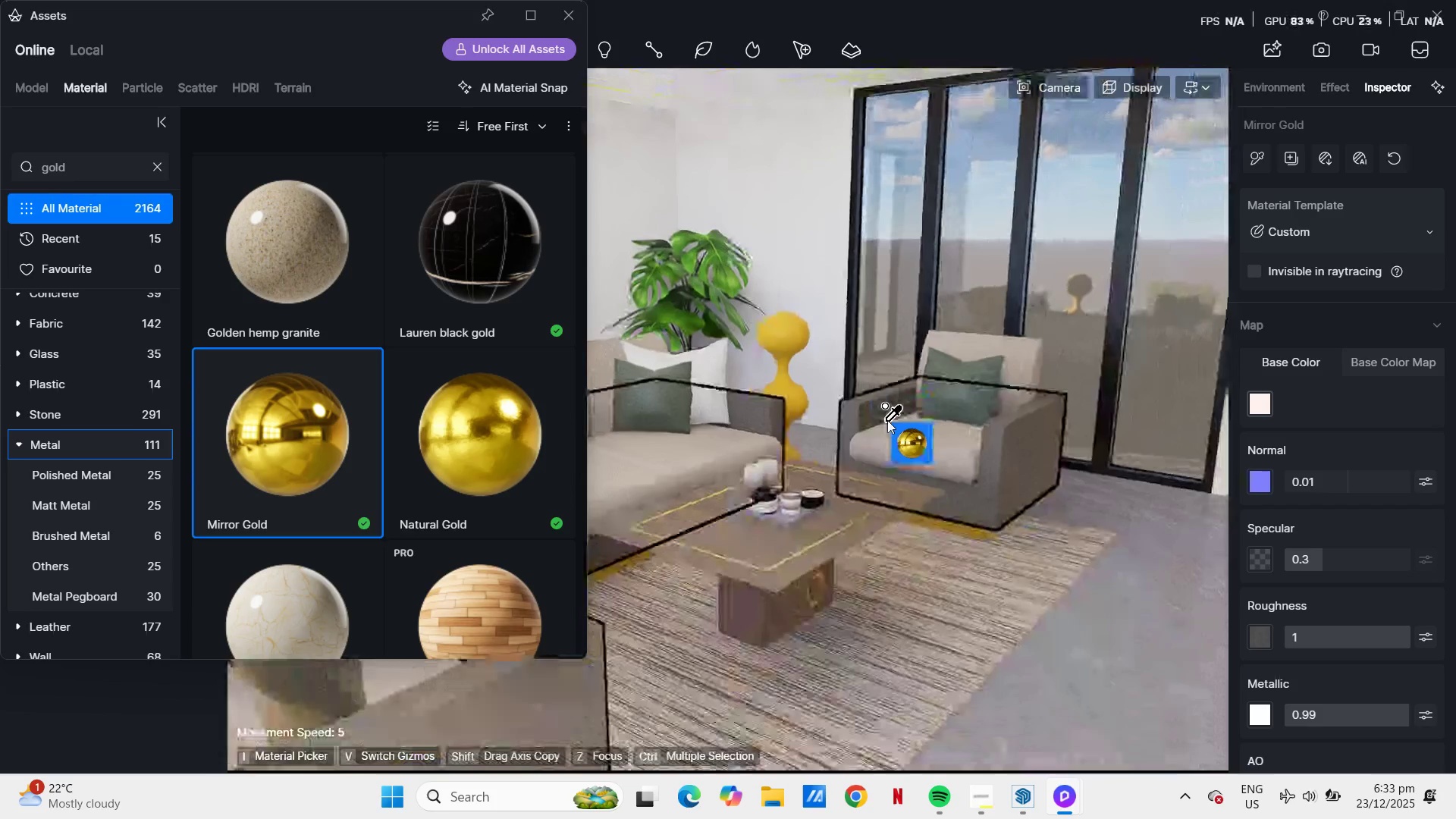 
hold_key(key=A, duration=0.53)
 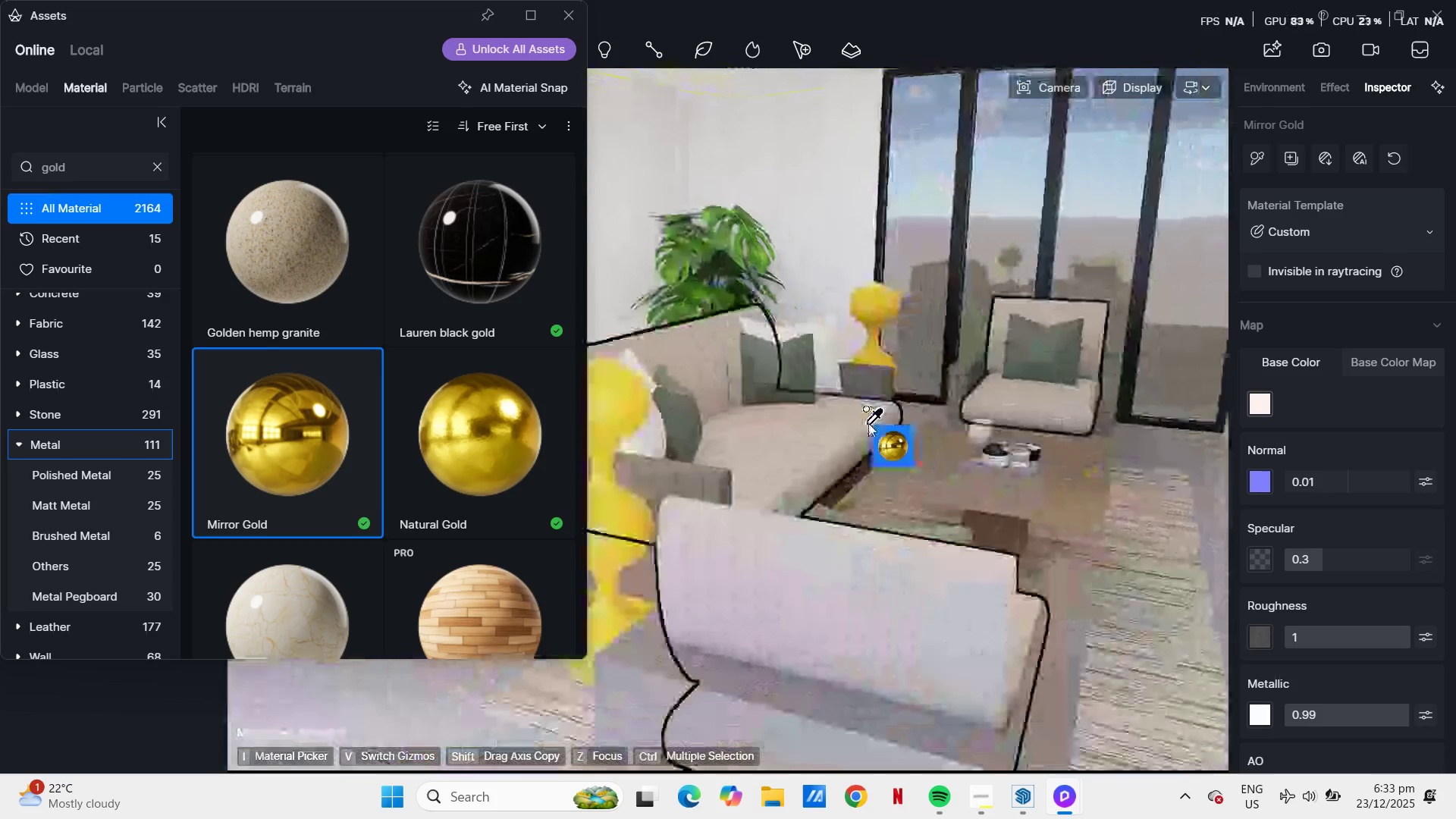 
scroll: coordinate [868, 423], scroll_direction: down, amount: 5.0
 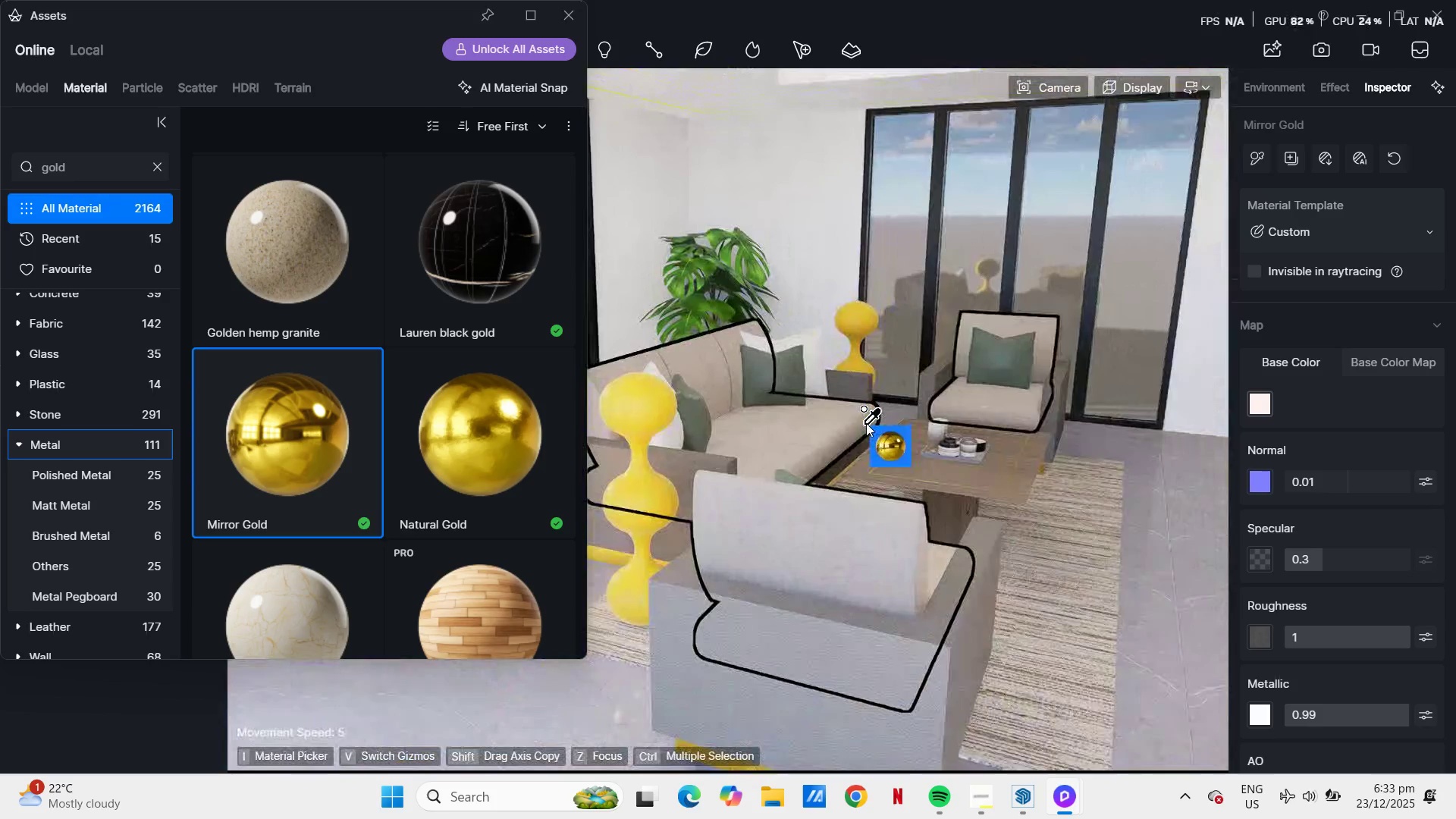 
hold_key(key=A, duration=0.44)
 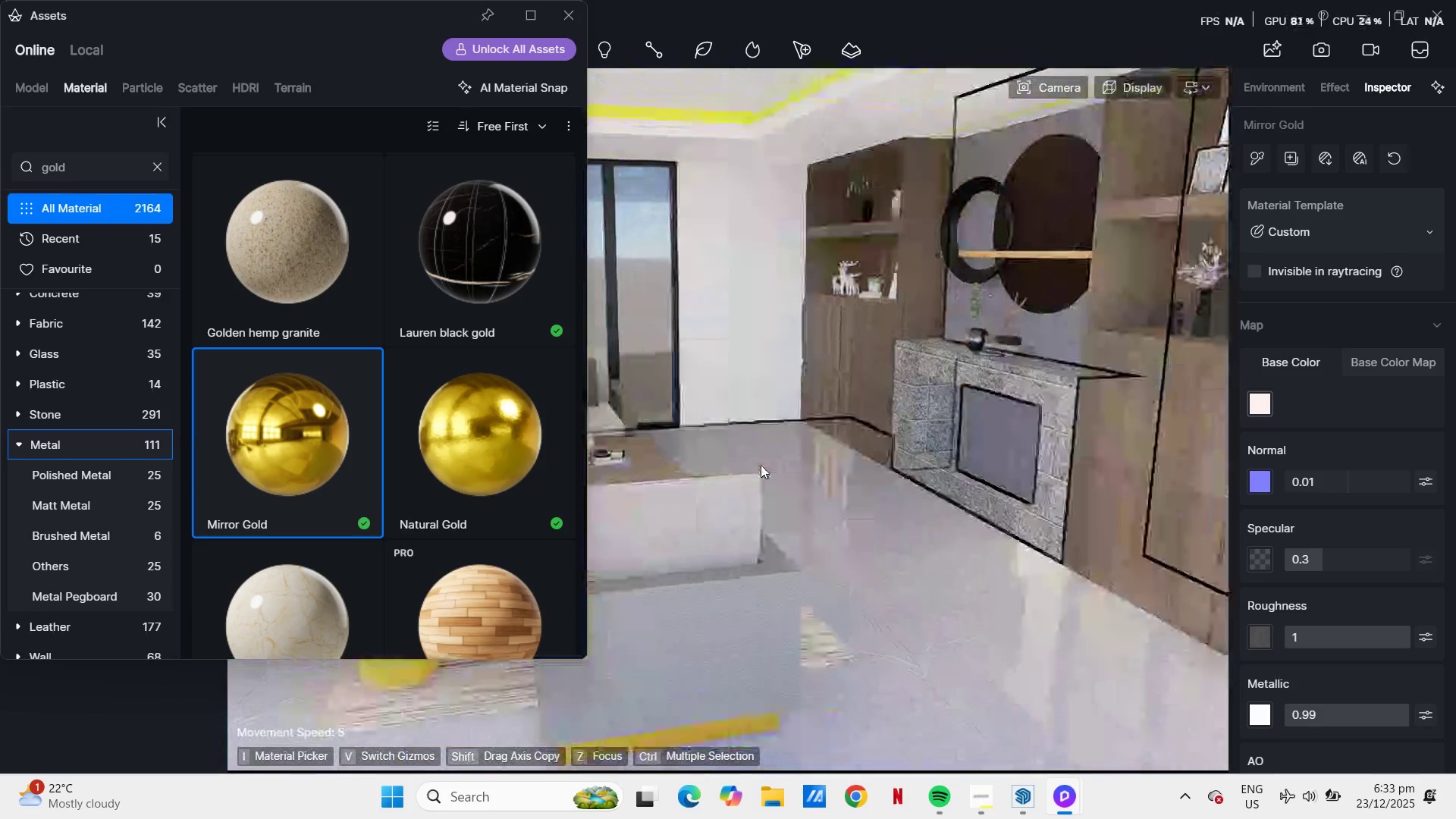 
hold_key(key=A, duration=0.53)
 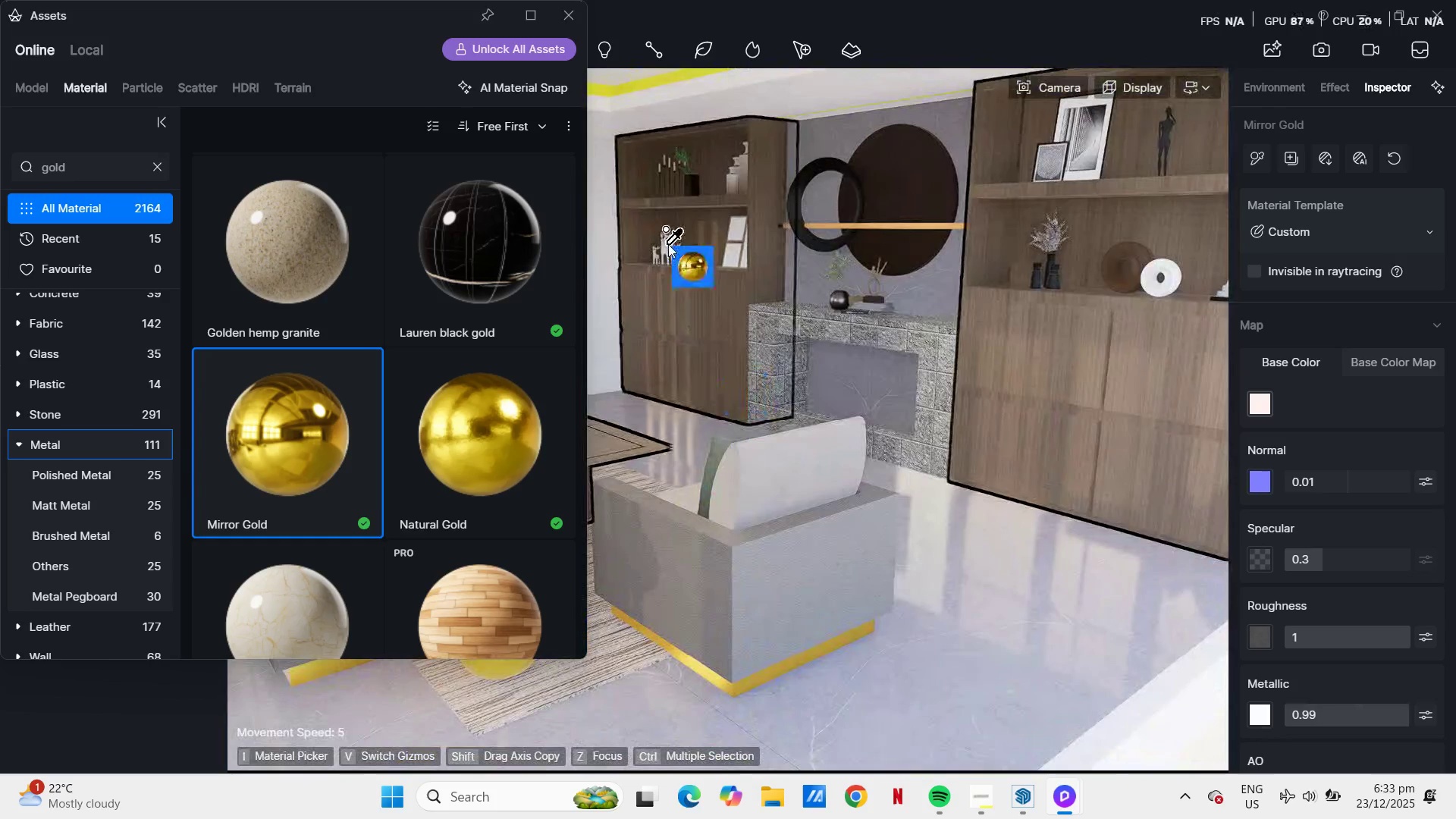 
hold_key(key=A, duration=0.42)
 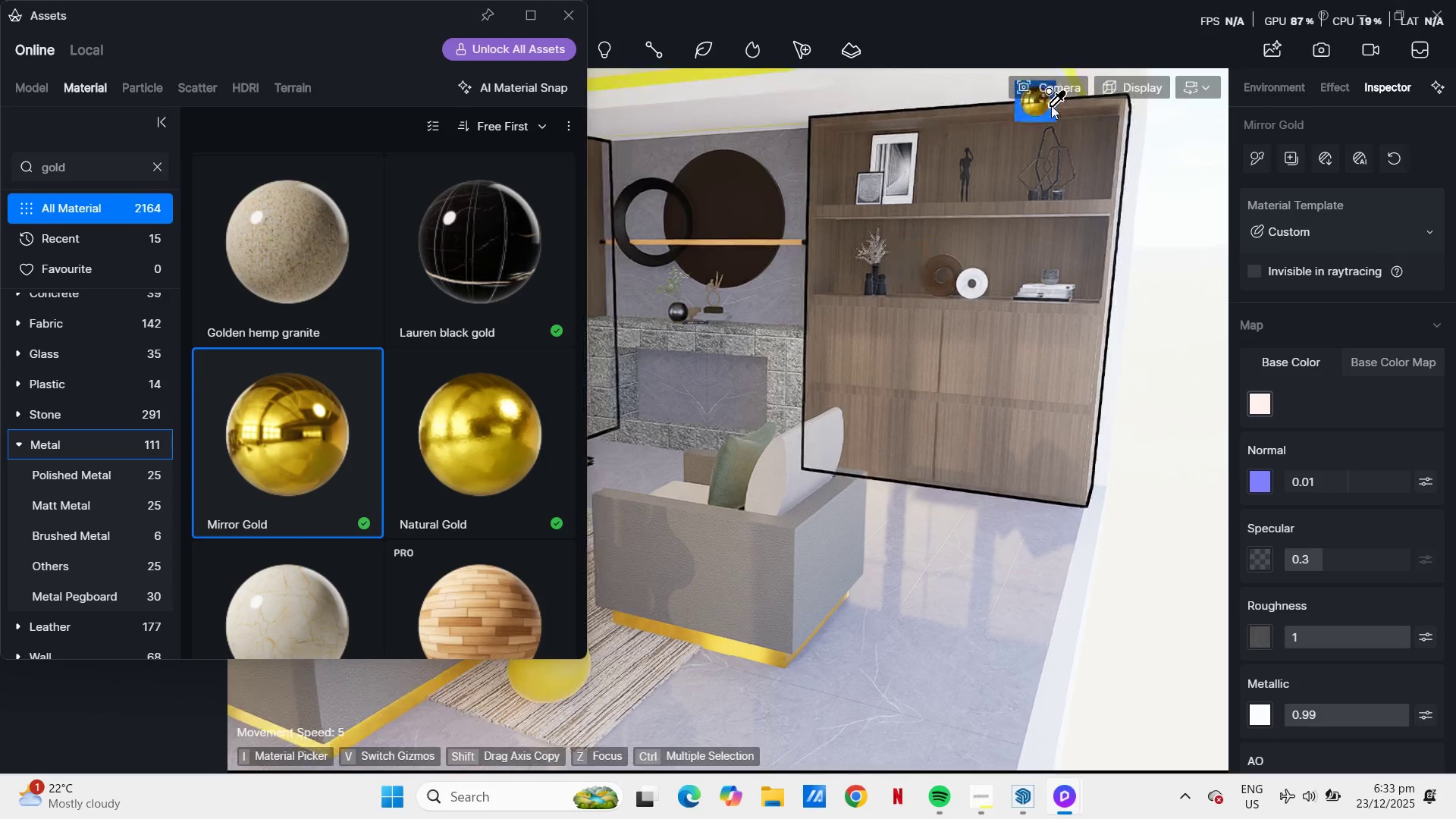 
scroll: coordinate [1062, 144], scroll_direction: up, amount: 4.0
 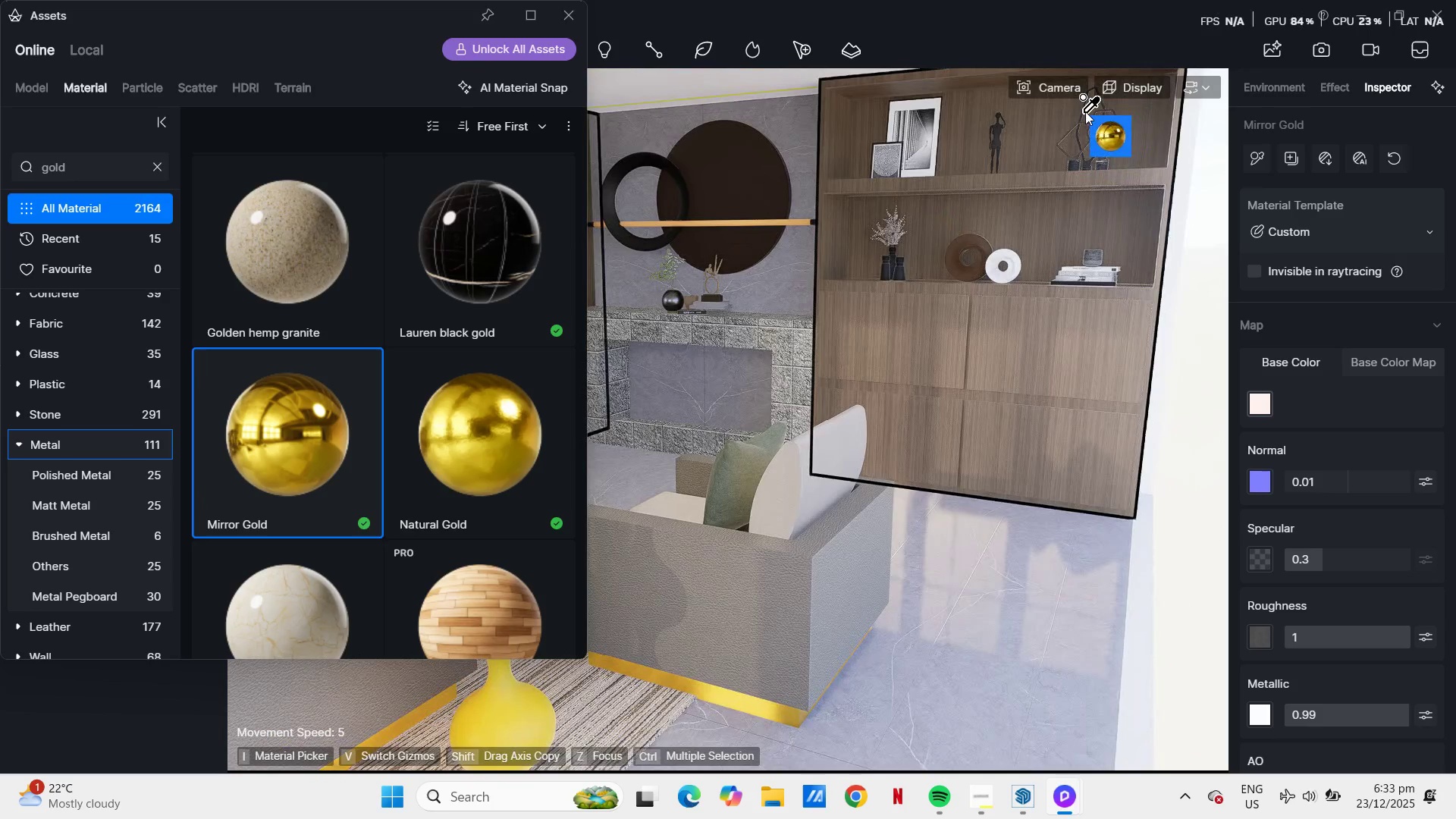 
left_click([1083, 111])
 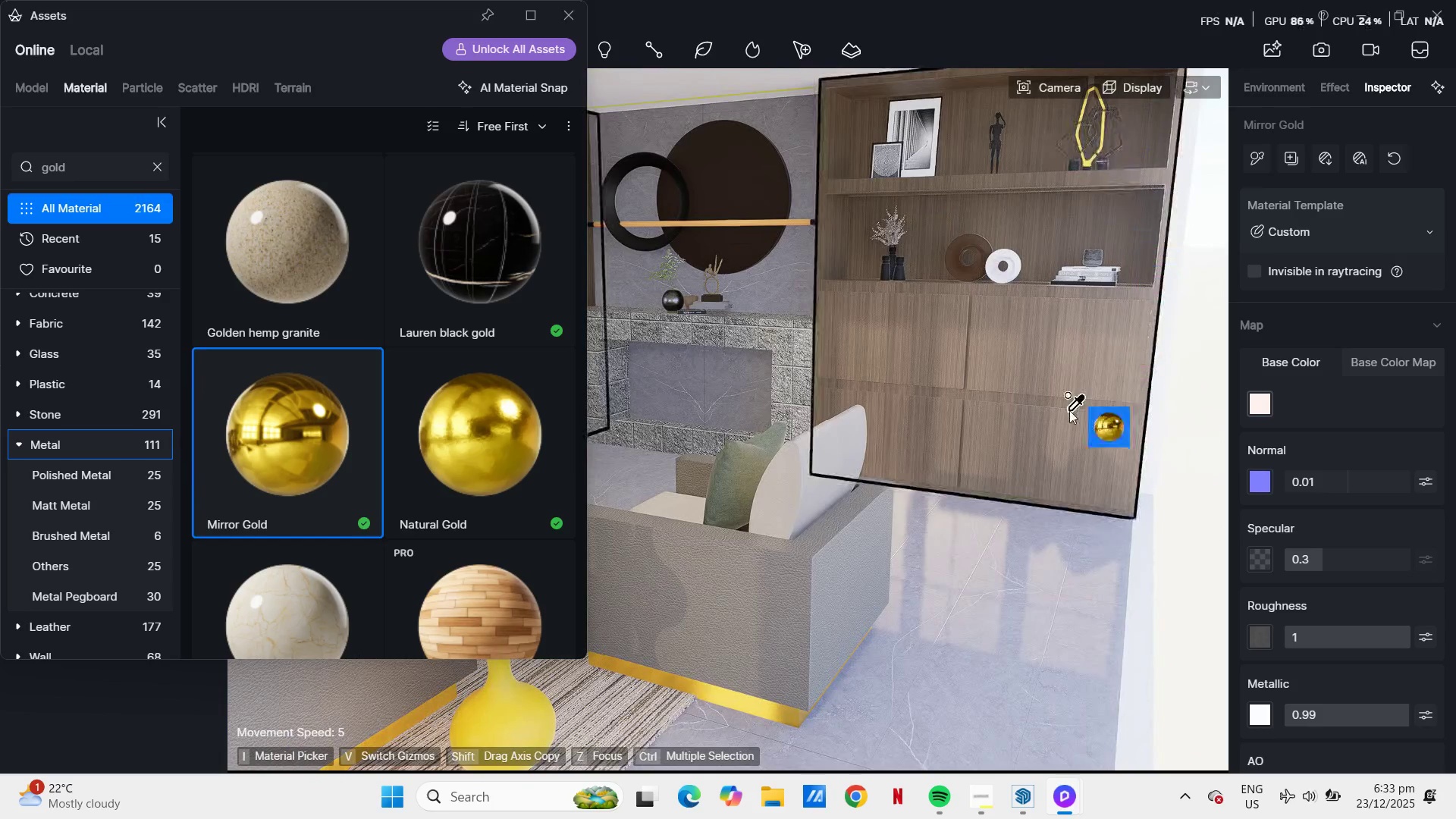 
scroll: coordinate [1074, 375], scroll_direction: down, amount: 4.0
 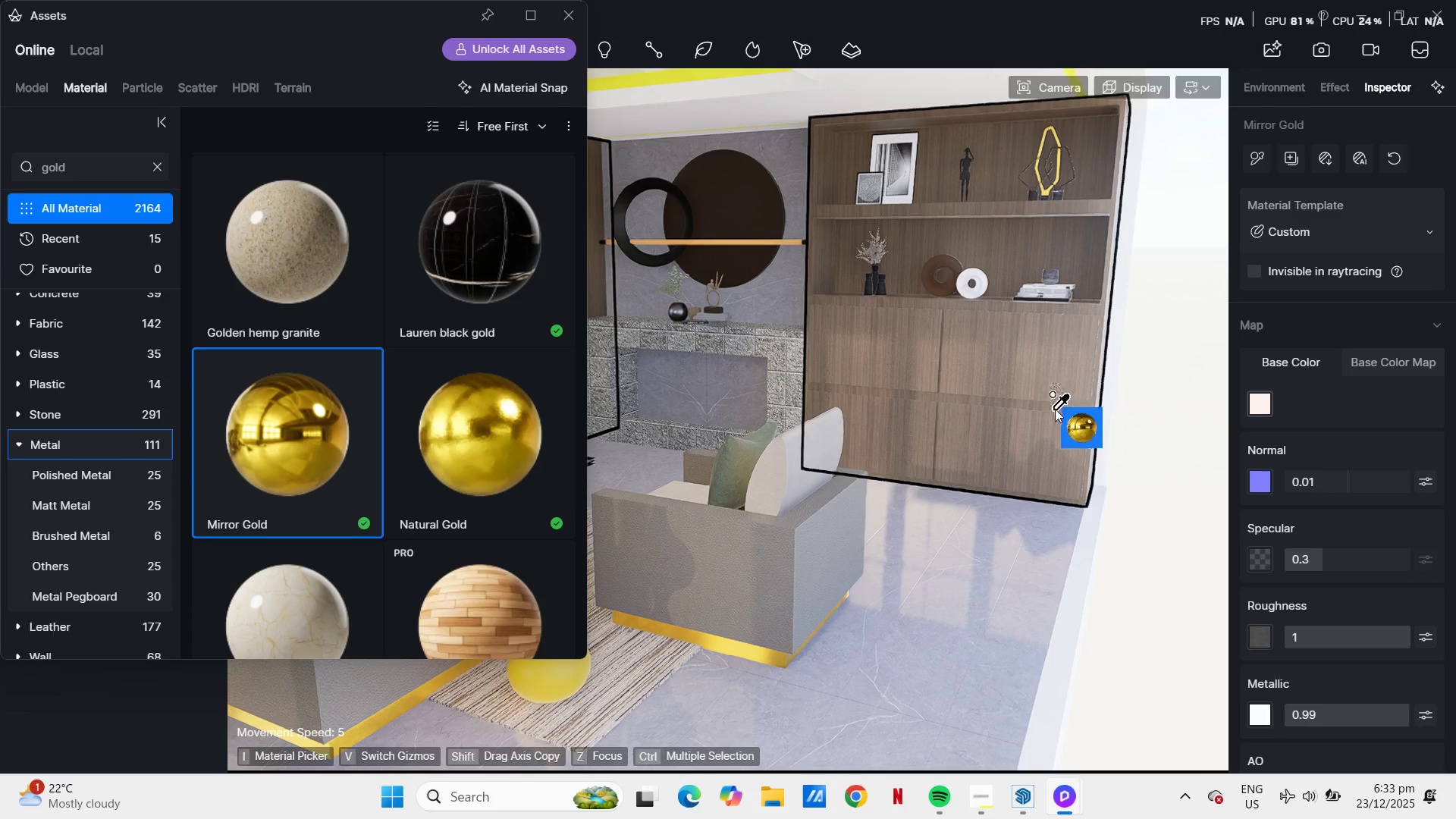 
key(Control+Z)
 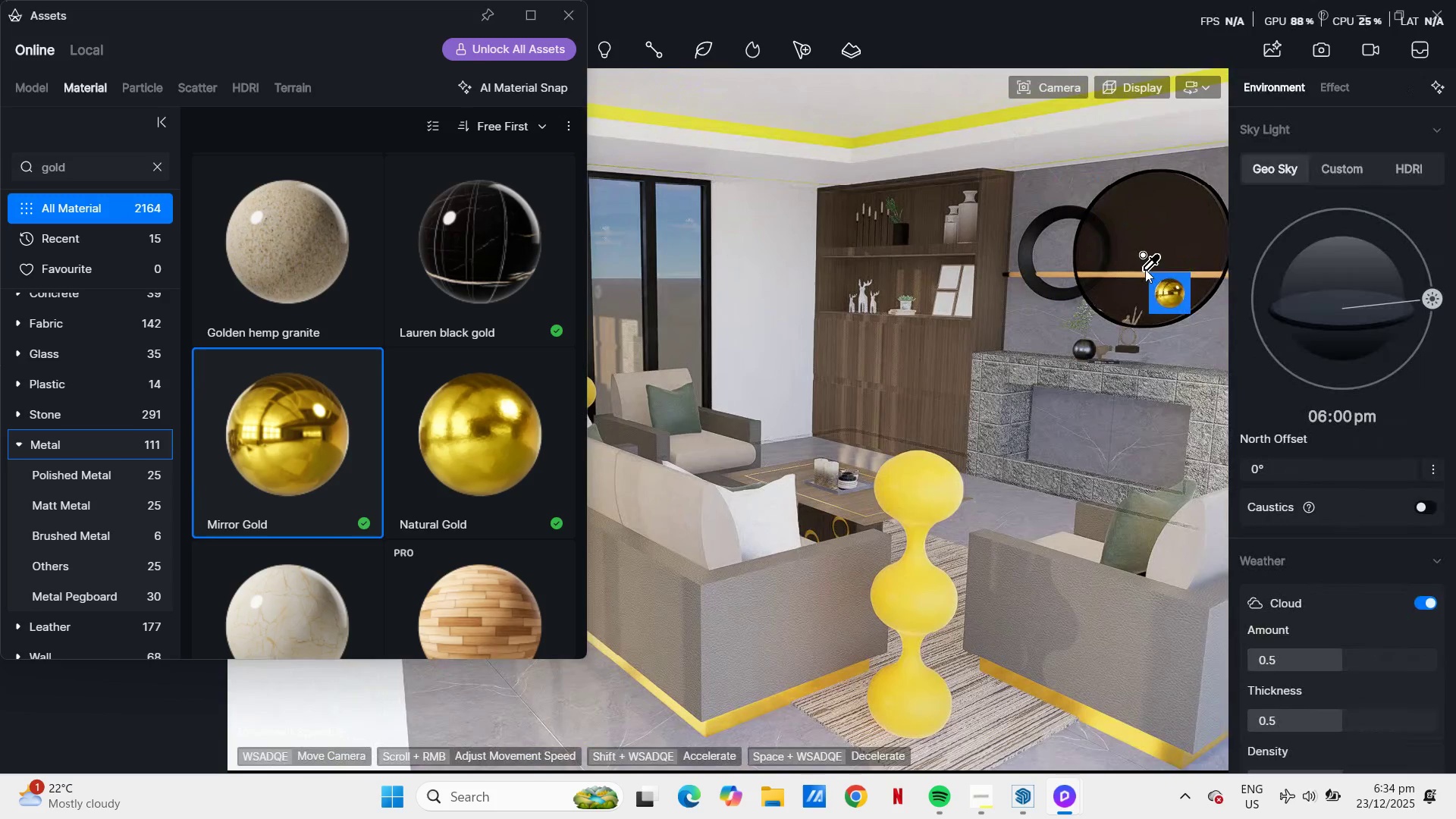 
wait(6.69)
 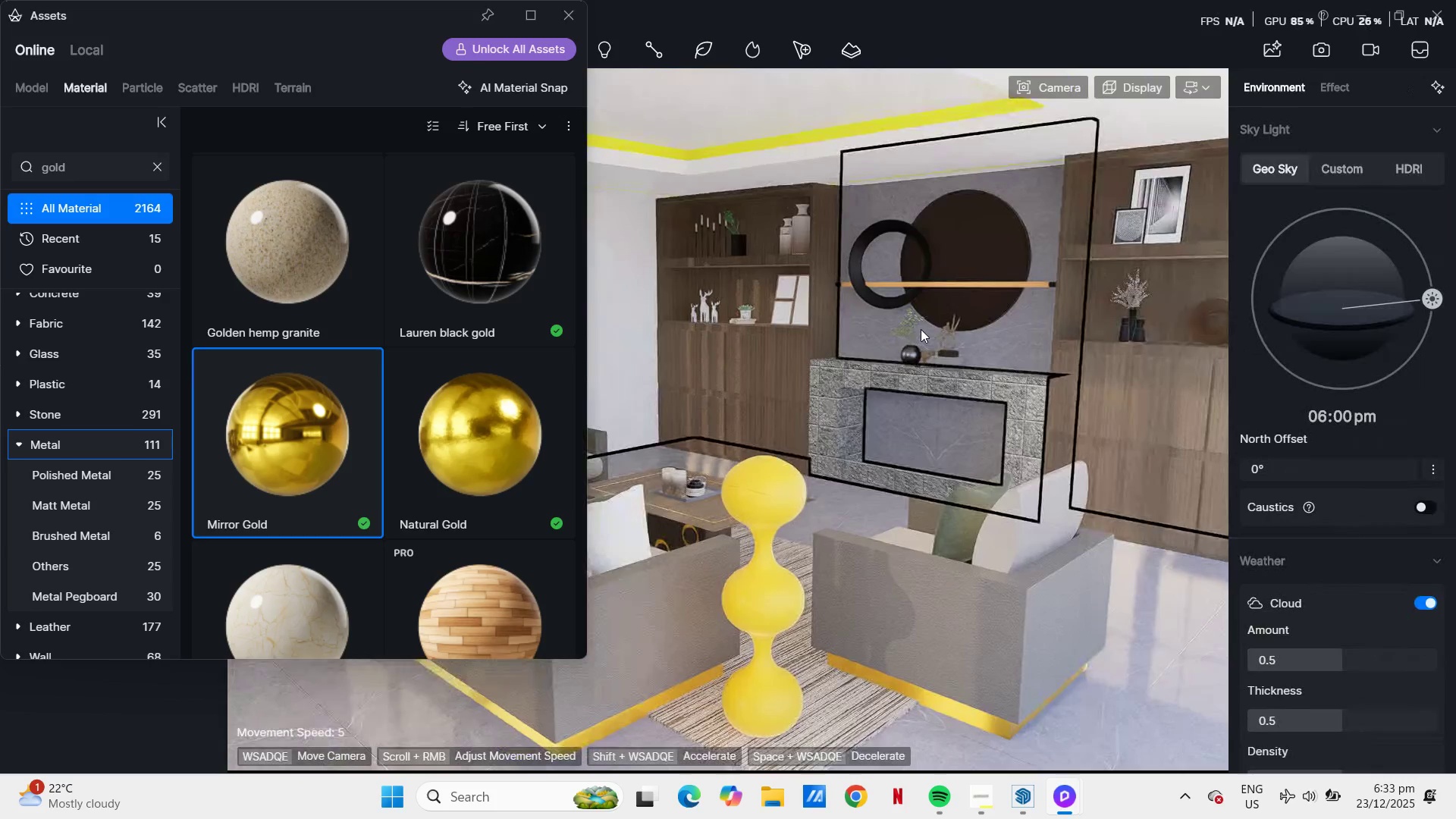 
left_click([1143, 275])
 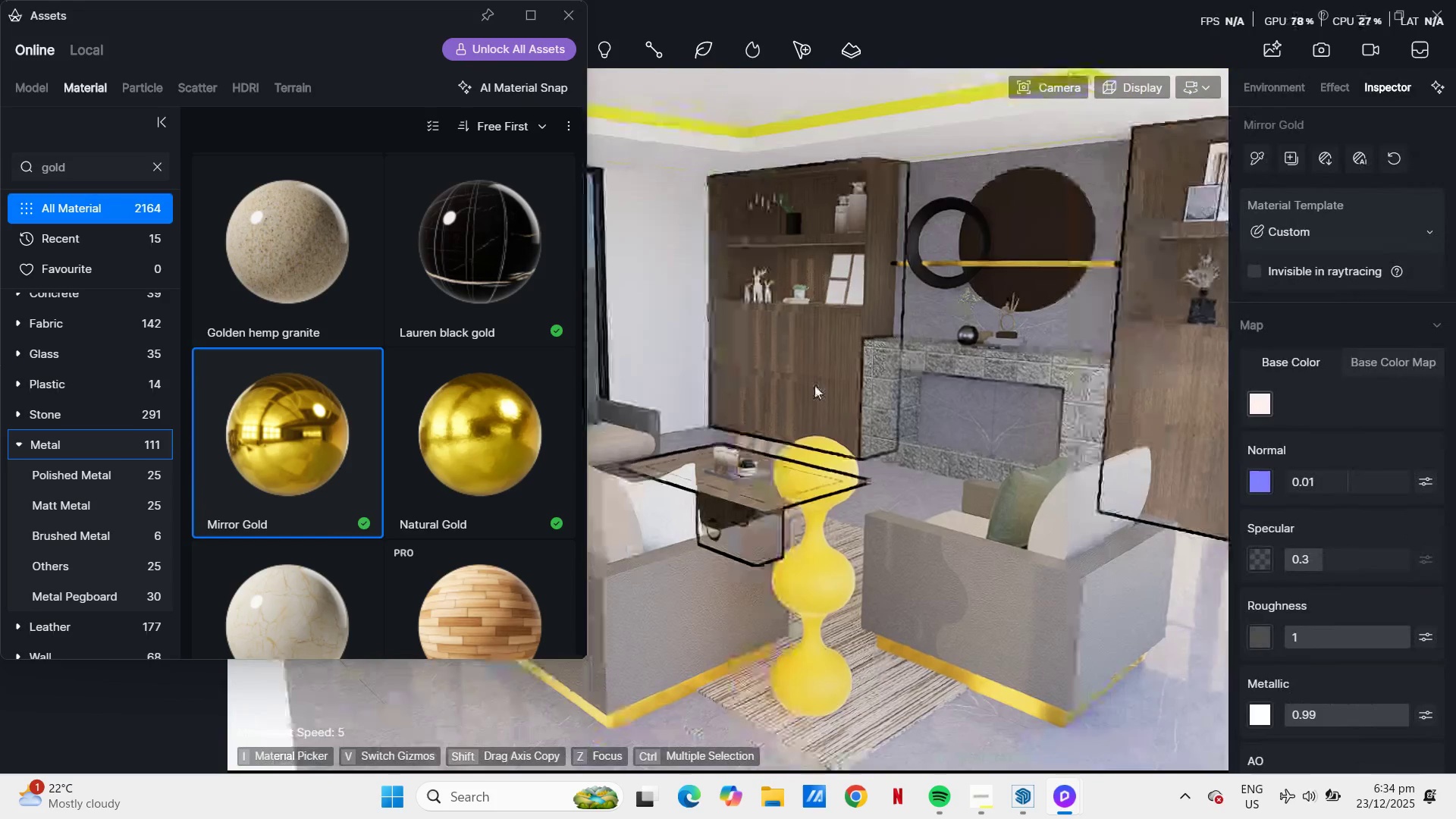 
key(D)
 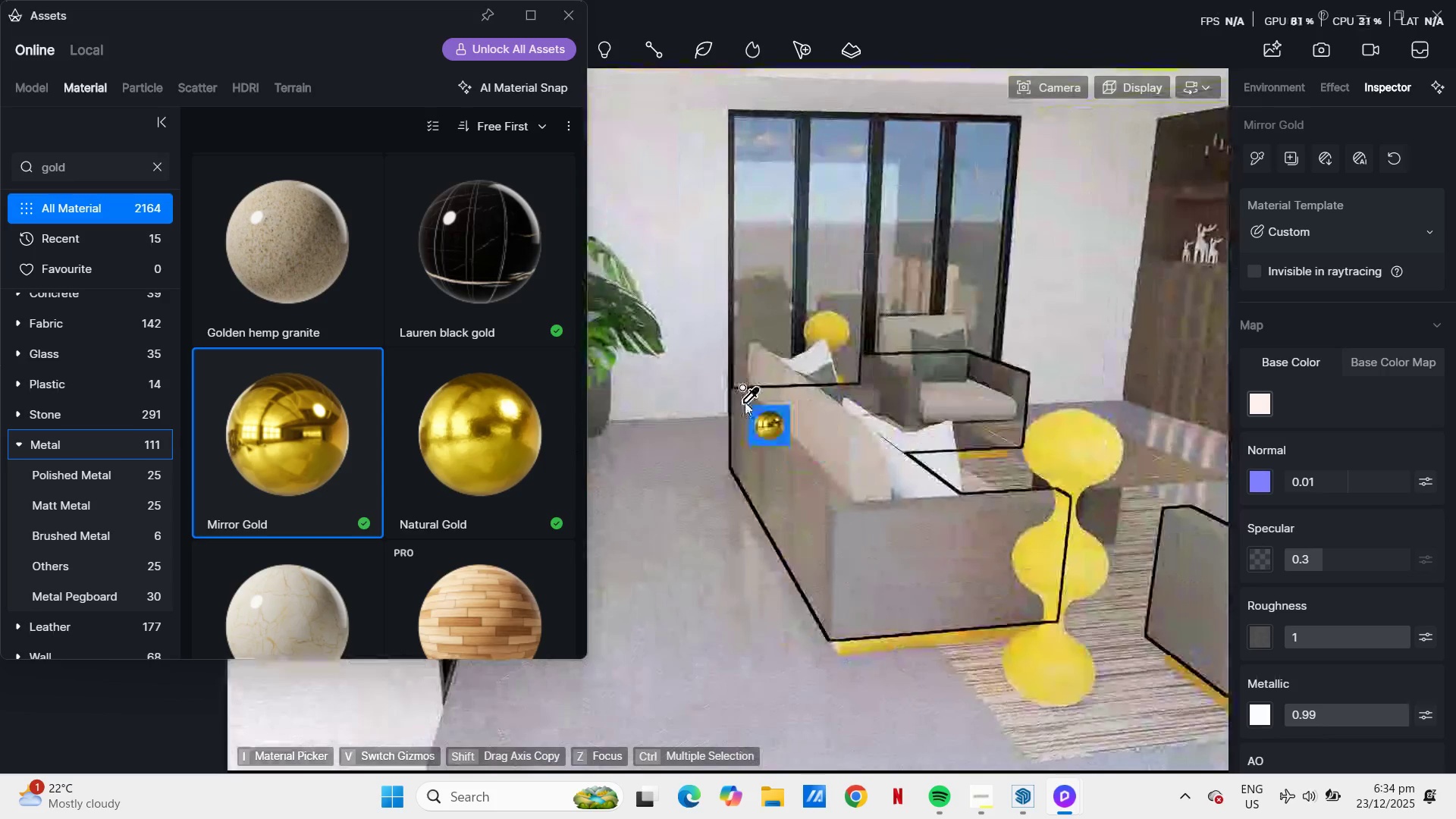 
hold_key(key=D, duration=0.53)
 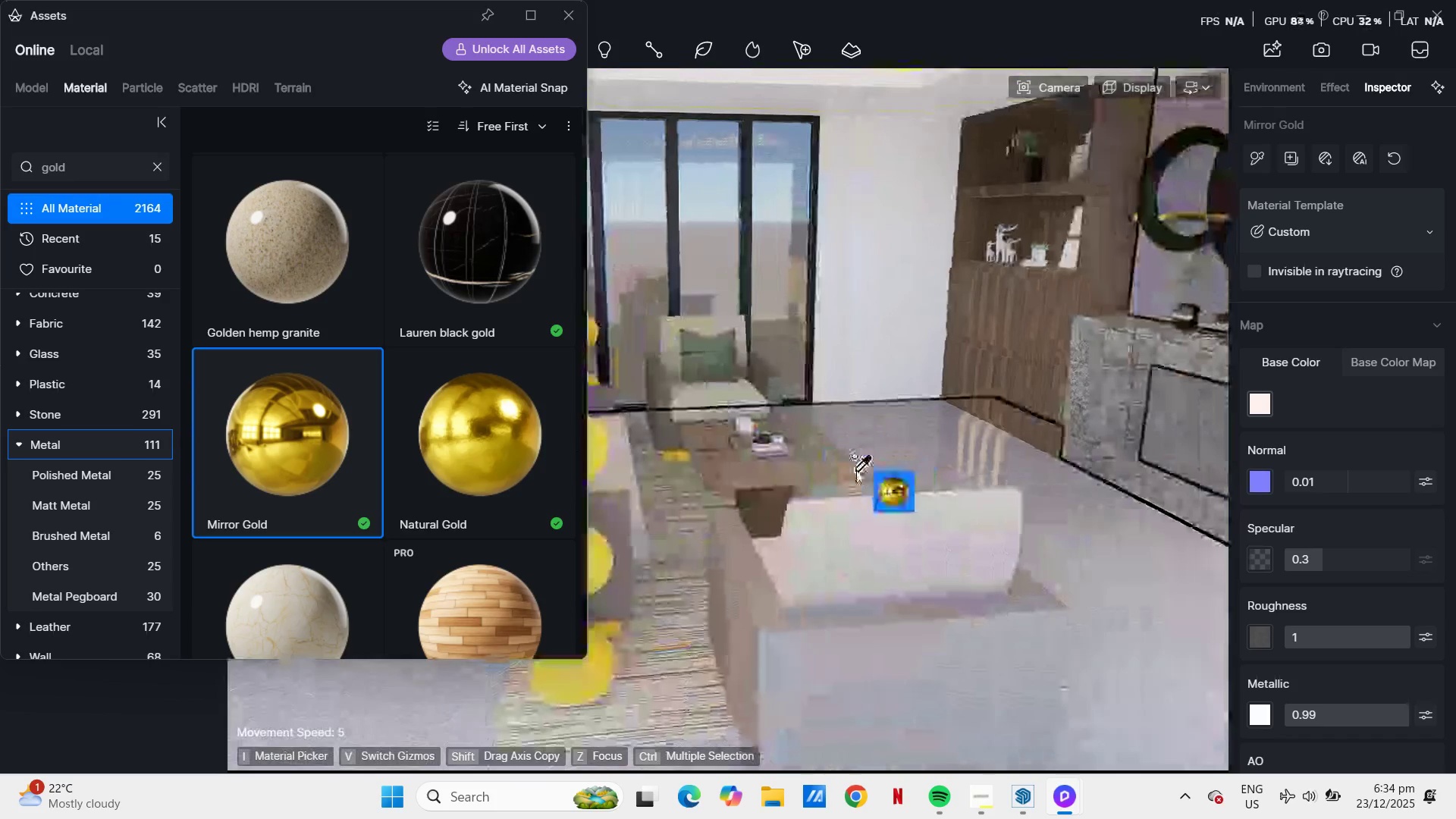 
hold_key(key=D, duration=0.42)
 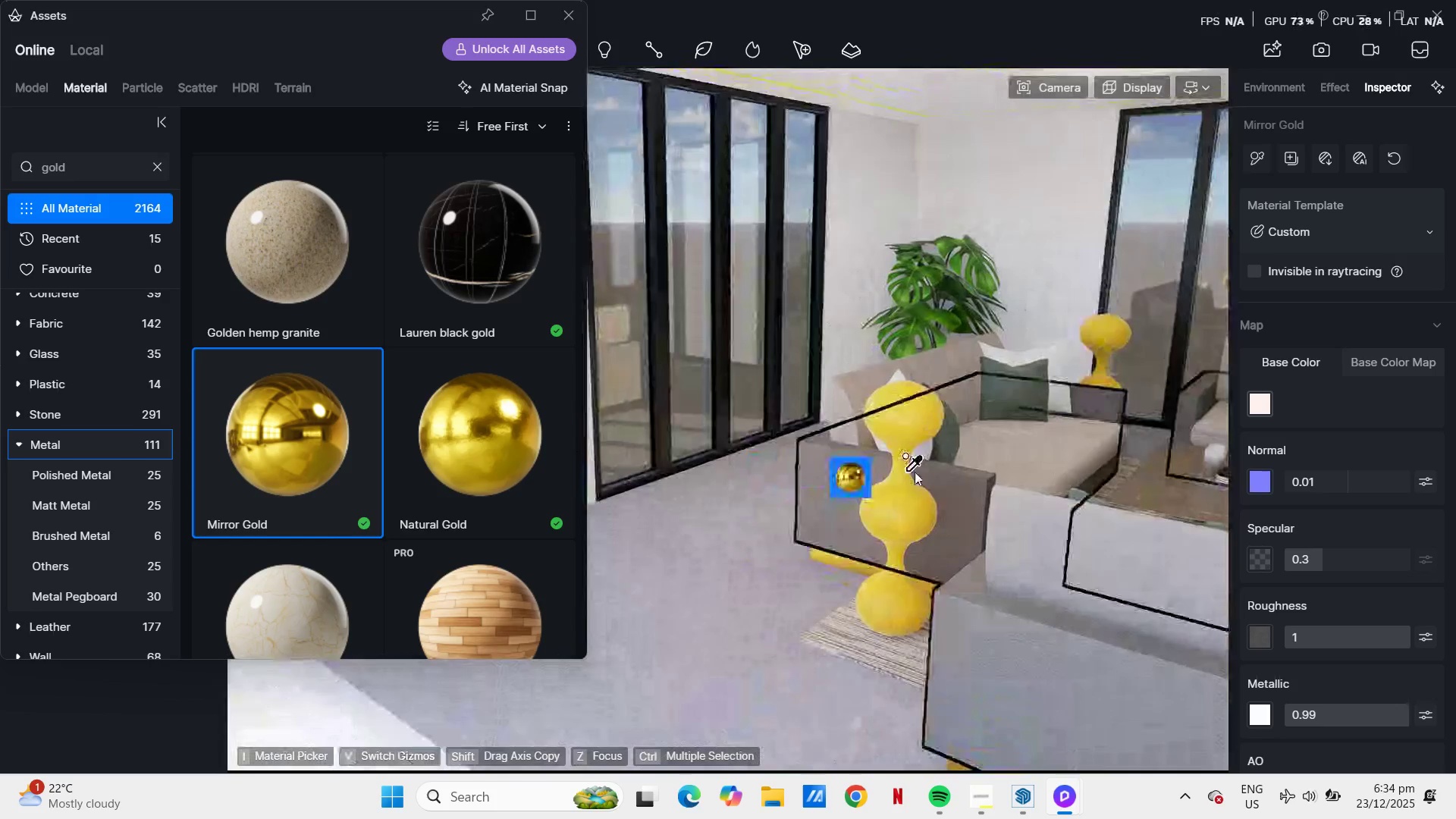 
key(D)
 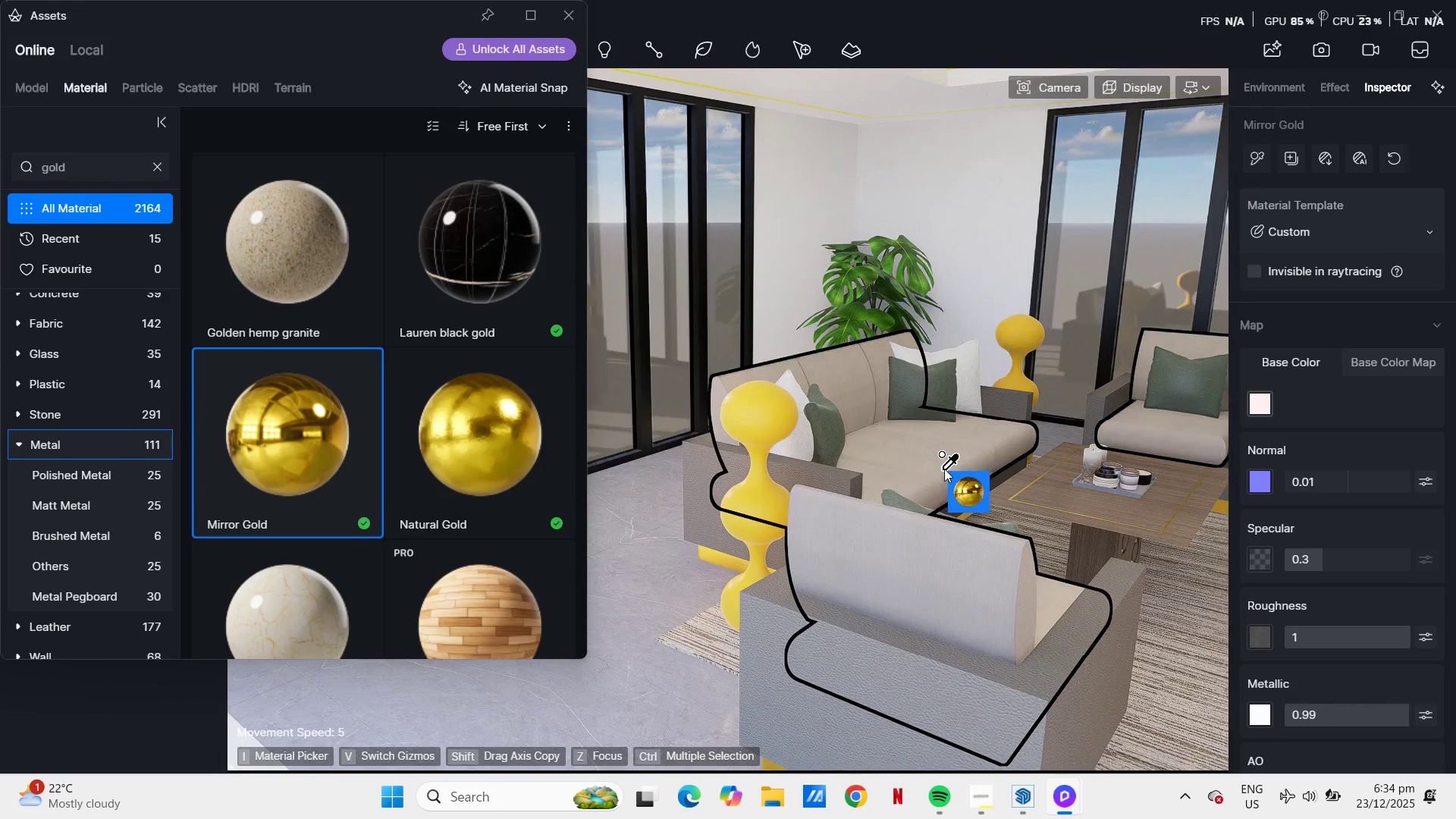 
wait(6.83)
 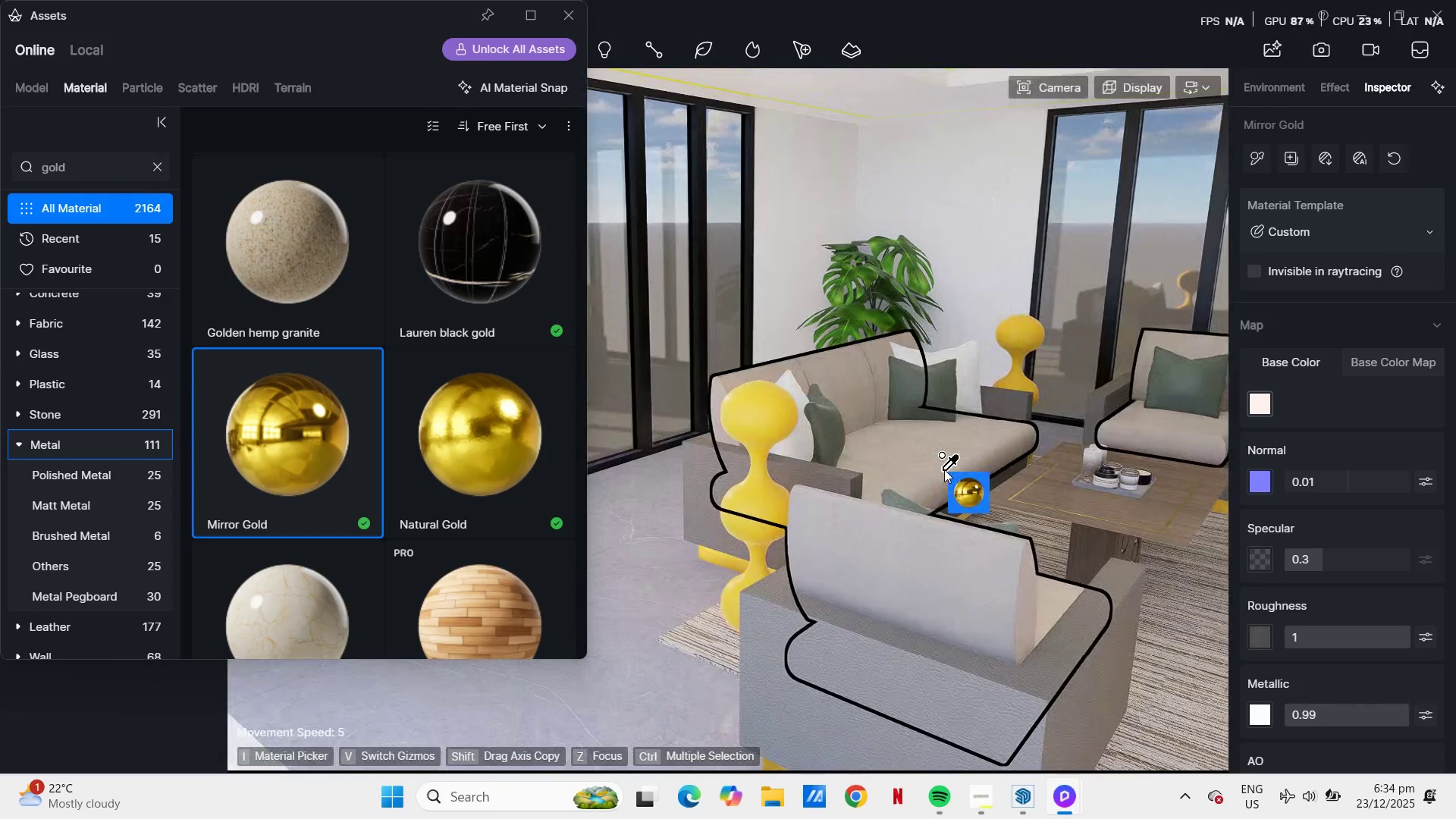 
scroll: coordinate [381, 473], scroll_direction: down, amount: 4.0
 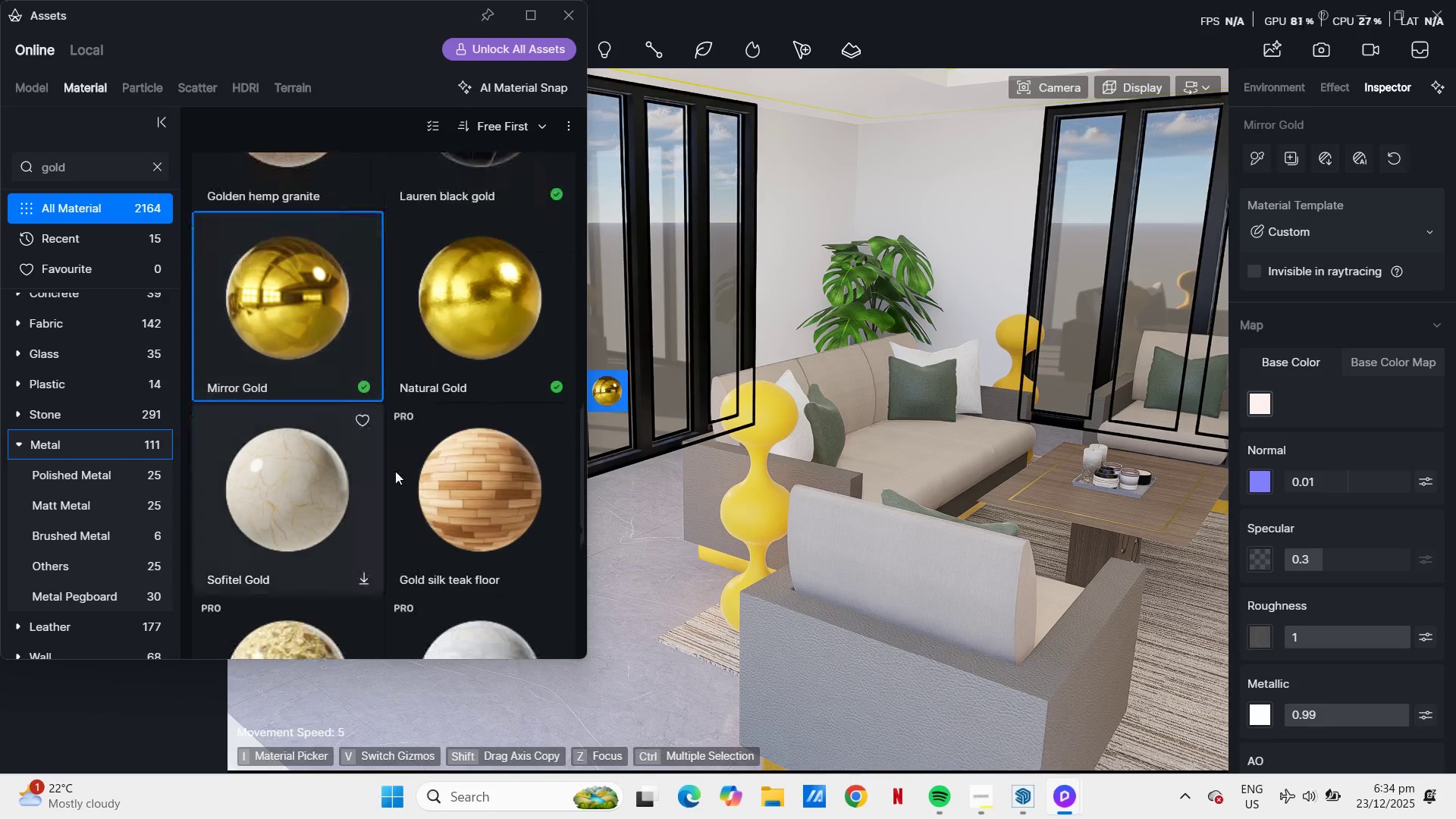 
hold_key(key=D, duration=0.31)
 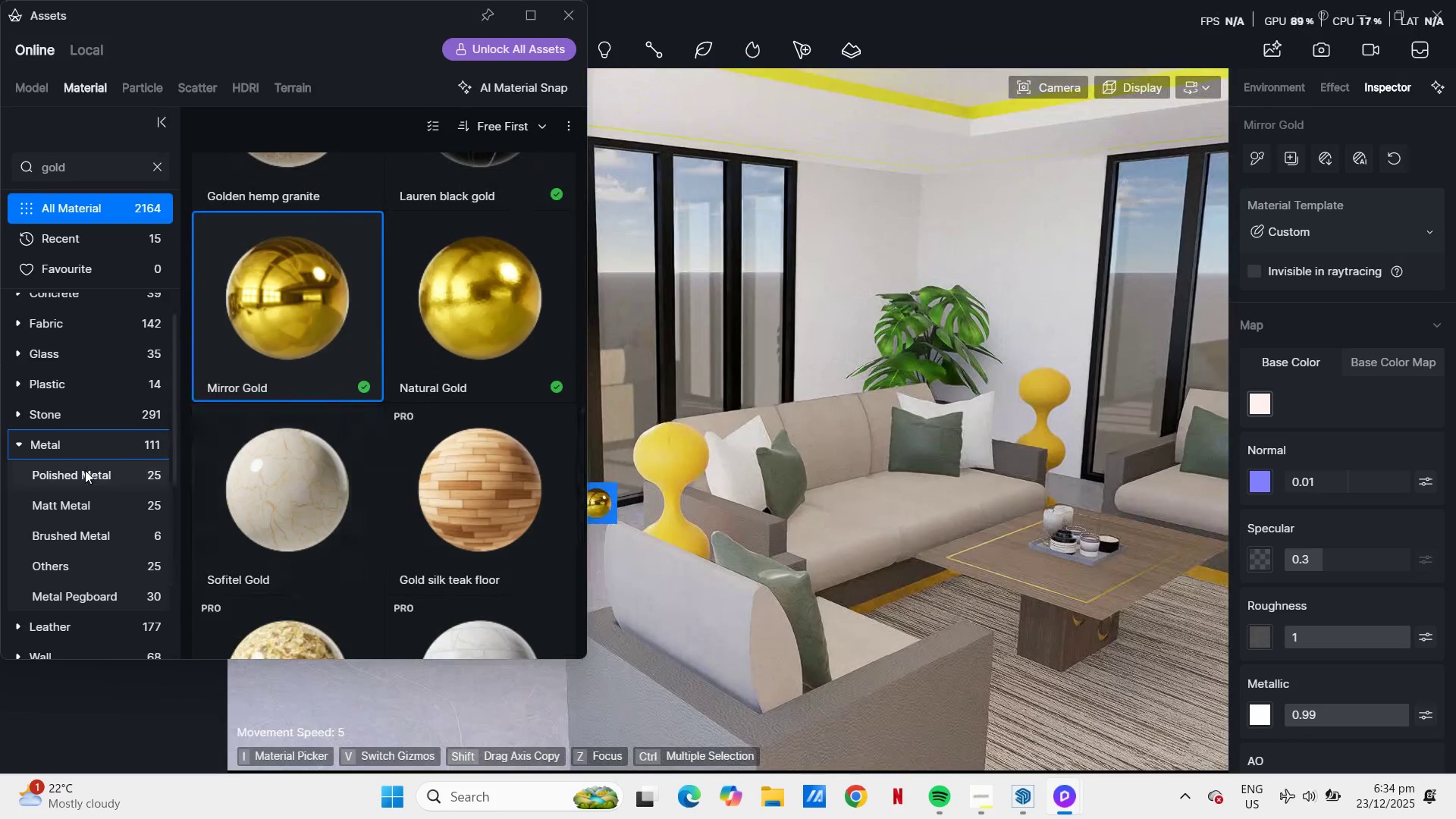 
wait(5.83)
 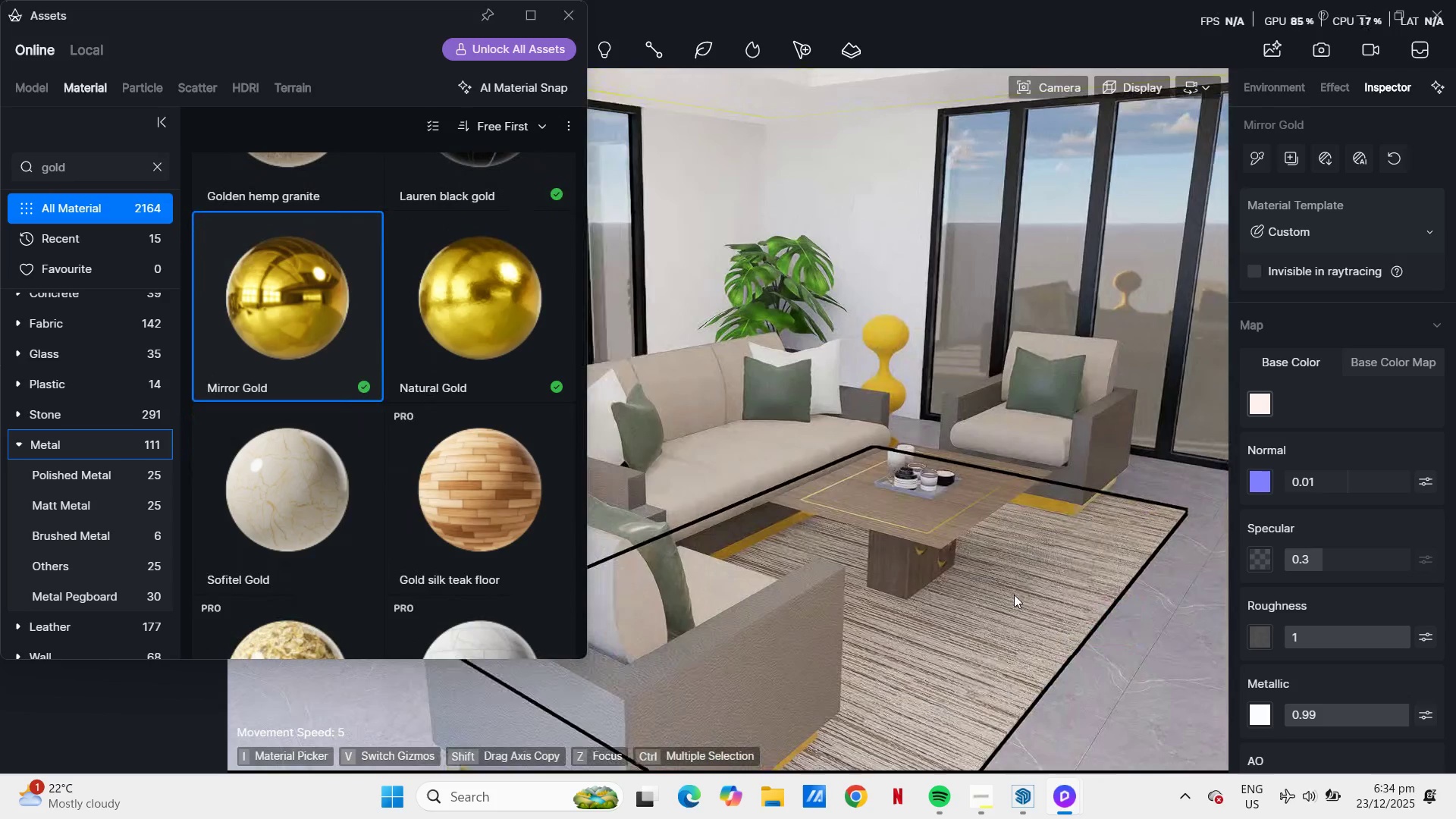 
key(A)
 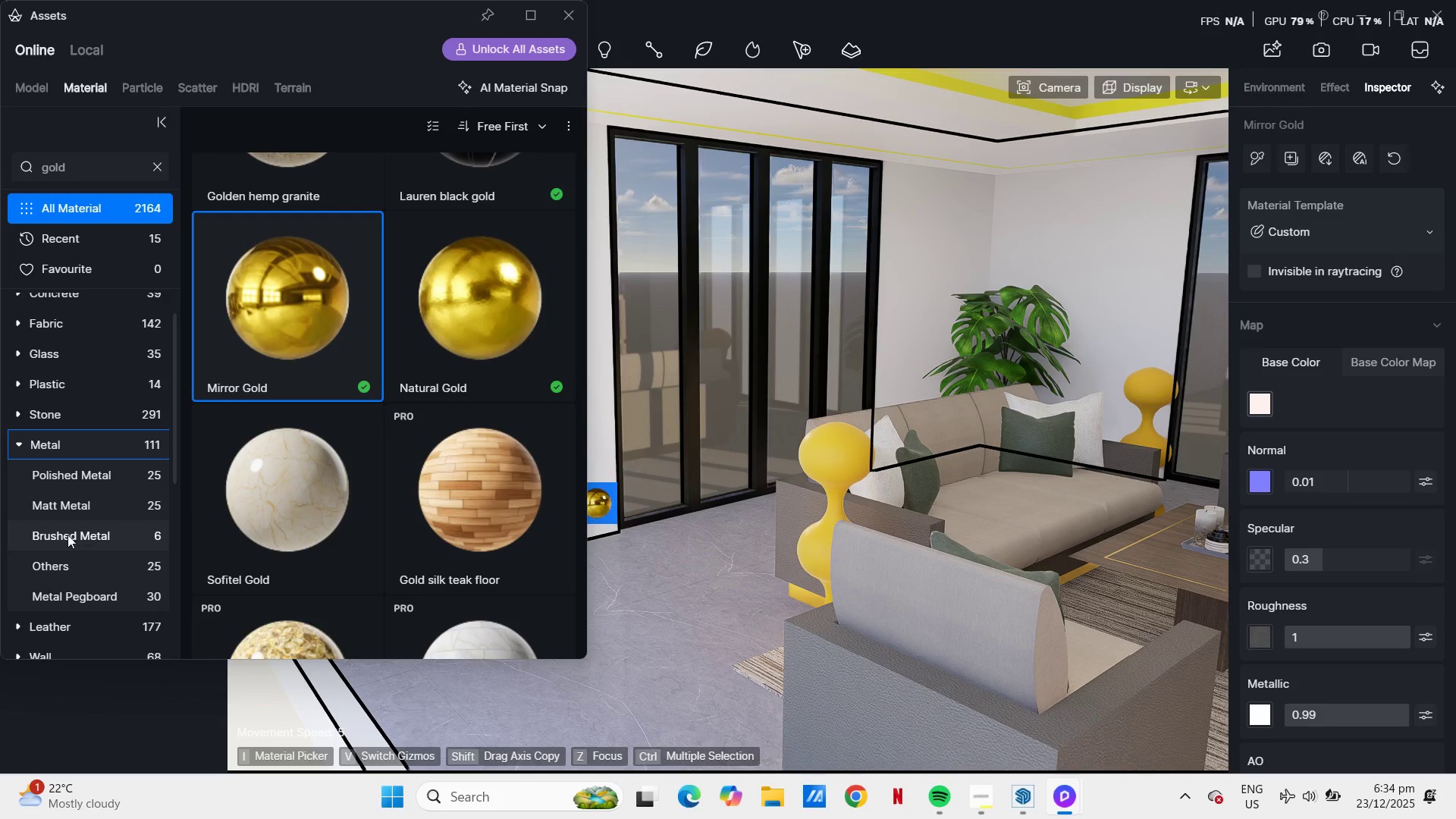 
wait(7.97)
 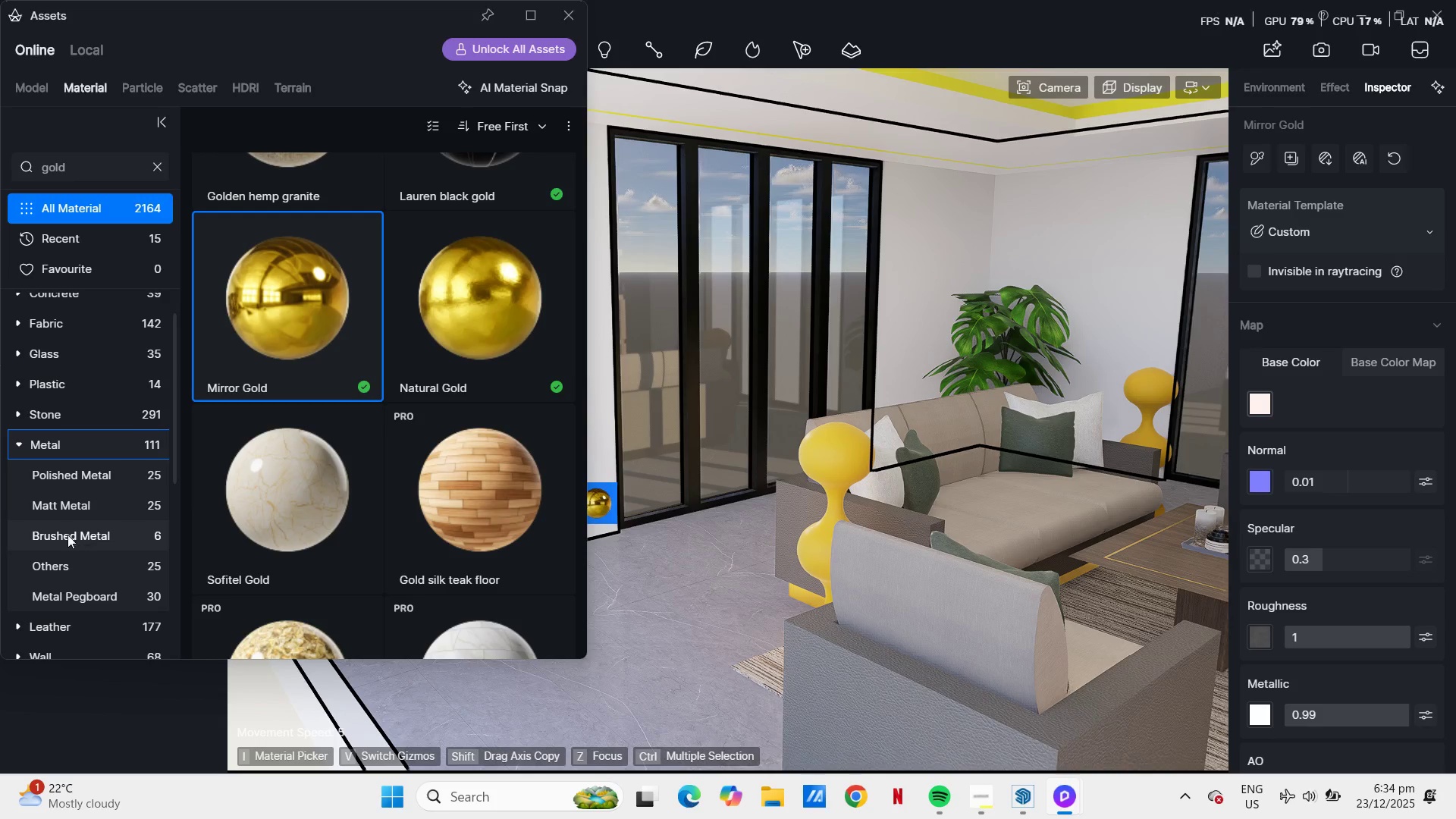 
scroll: coordinate [84, 506], scroll_direction: up, amount: 1.0
 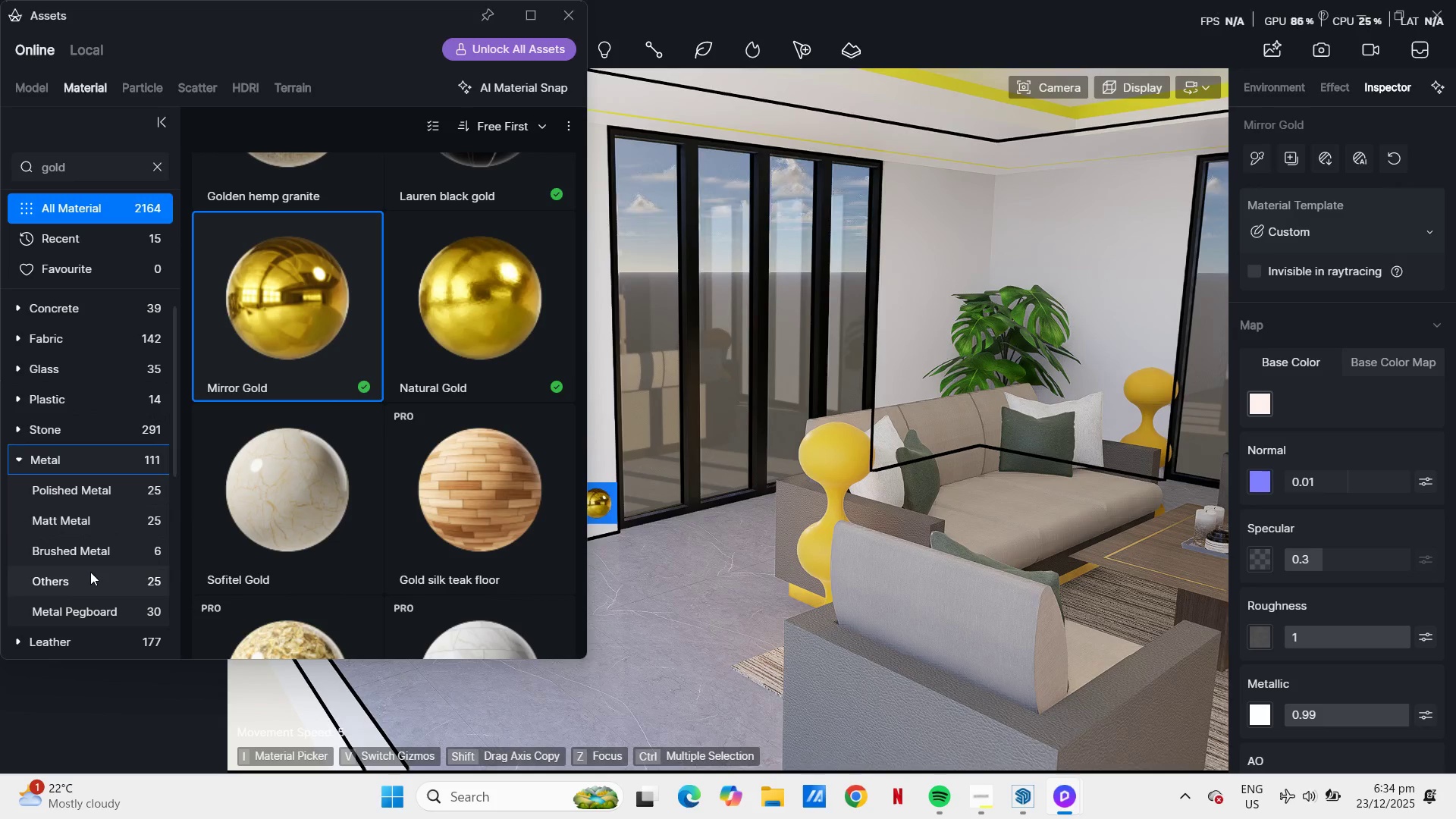 
scroll: coordinate [90, 572], scroll_direction: down, amount: 3.0
 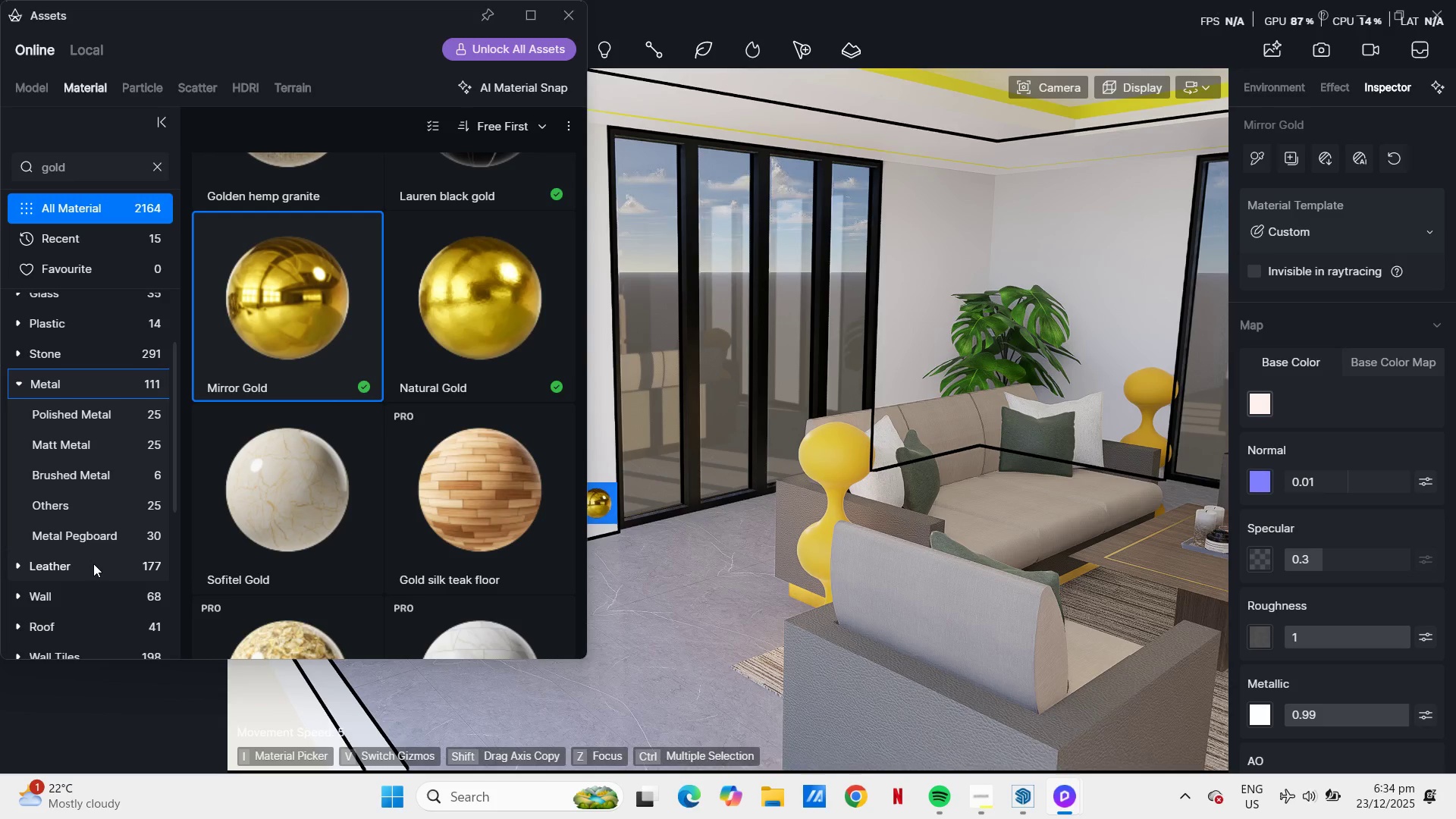 
mouse_move([987, 774])
 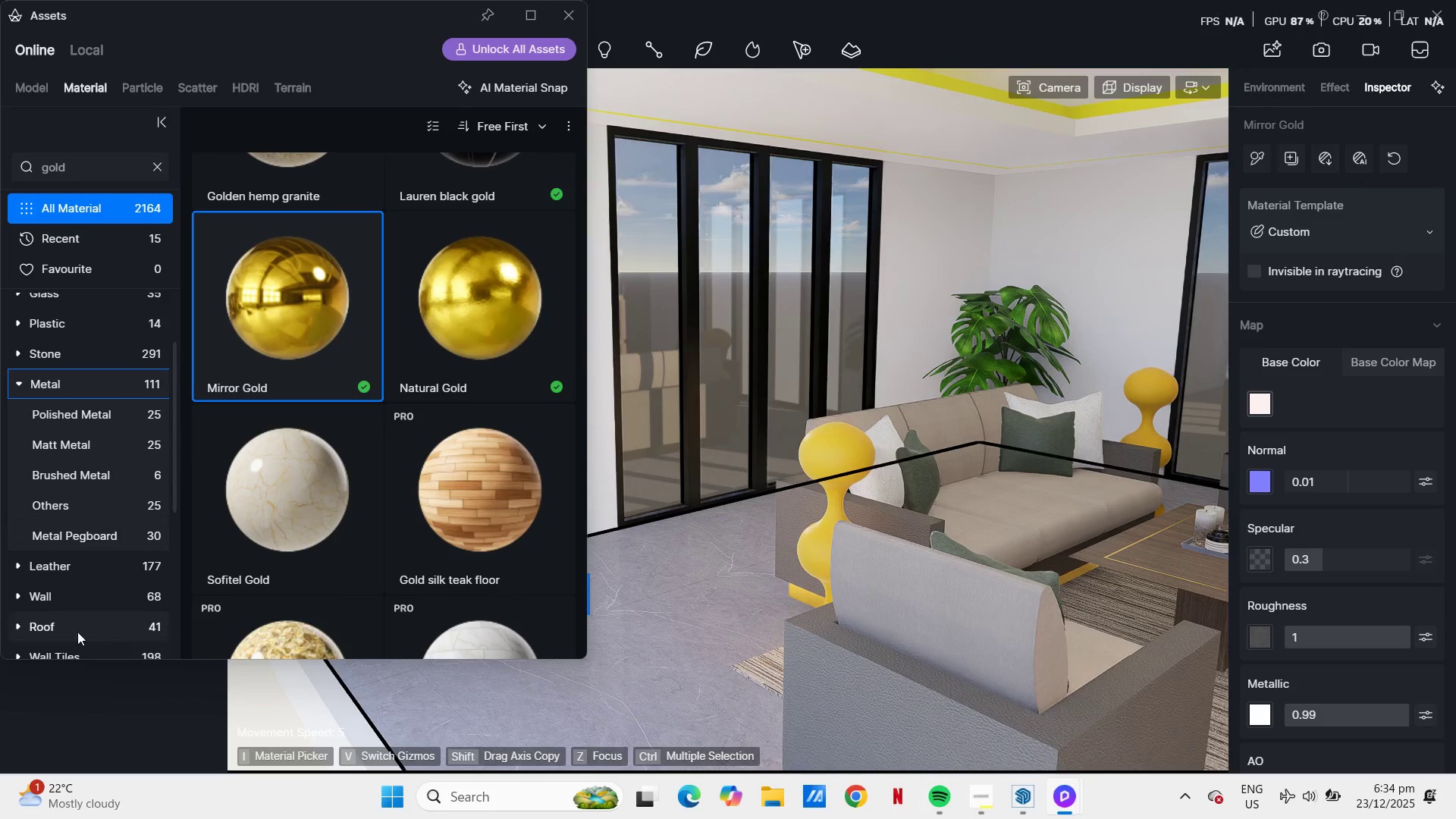 
scroll: coordinate [75, 445], scroll_direction: up, amount: 12.0
 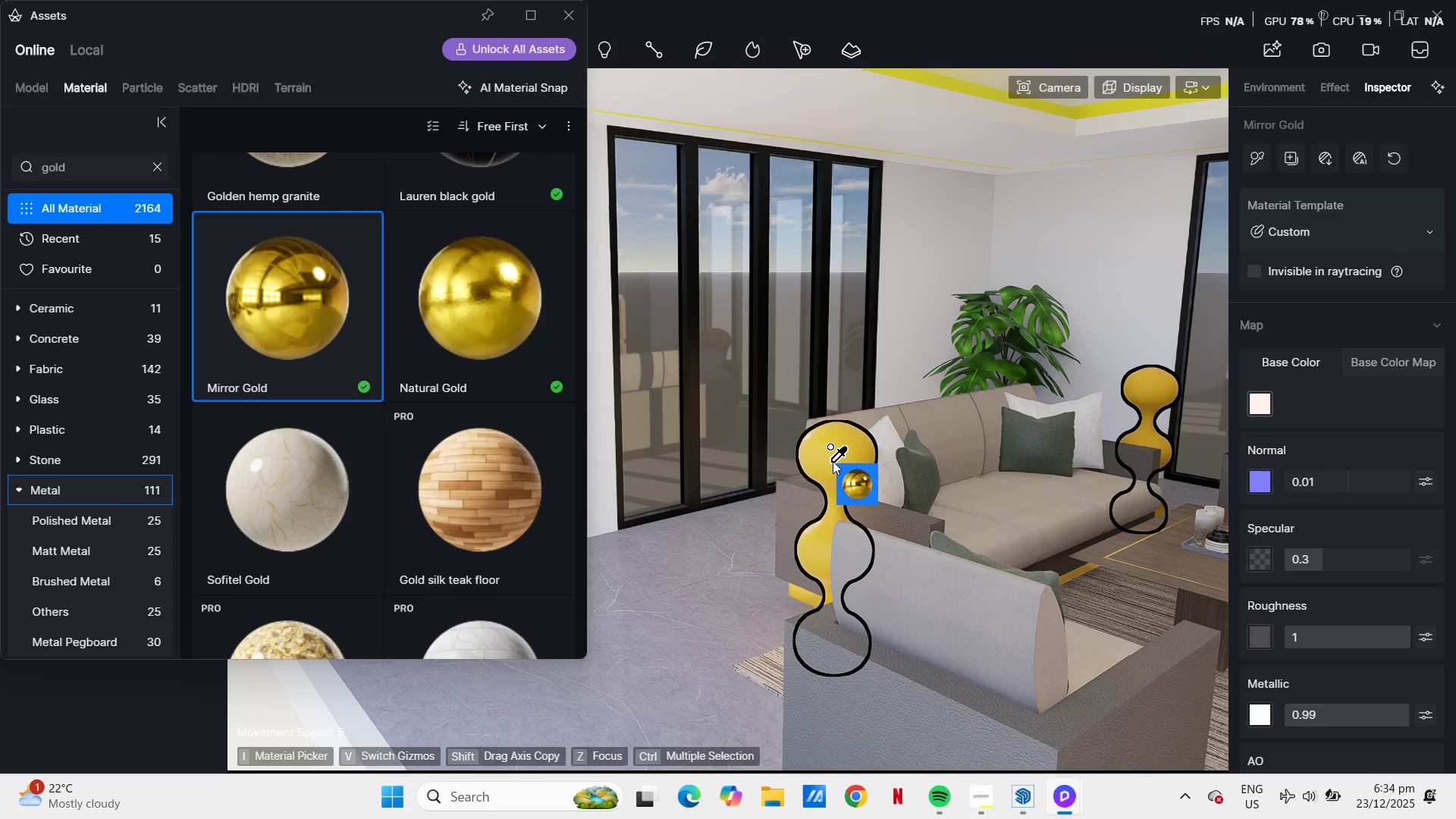 
key(Space)
 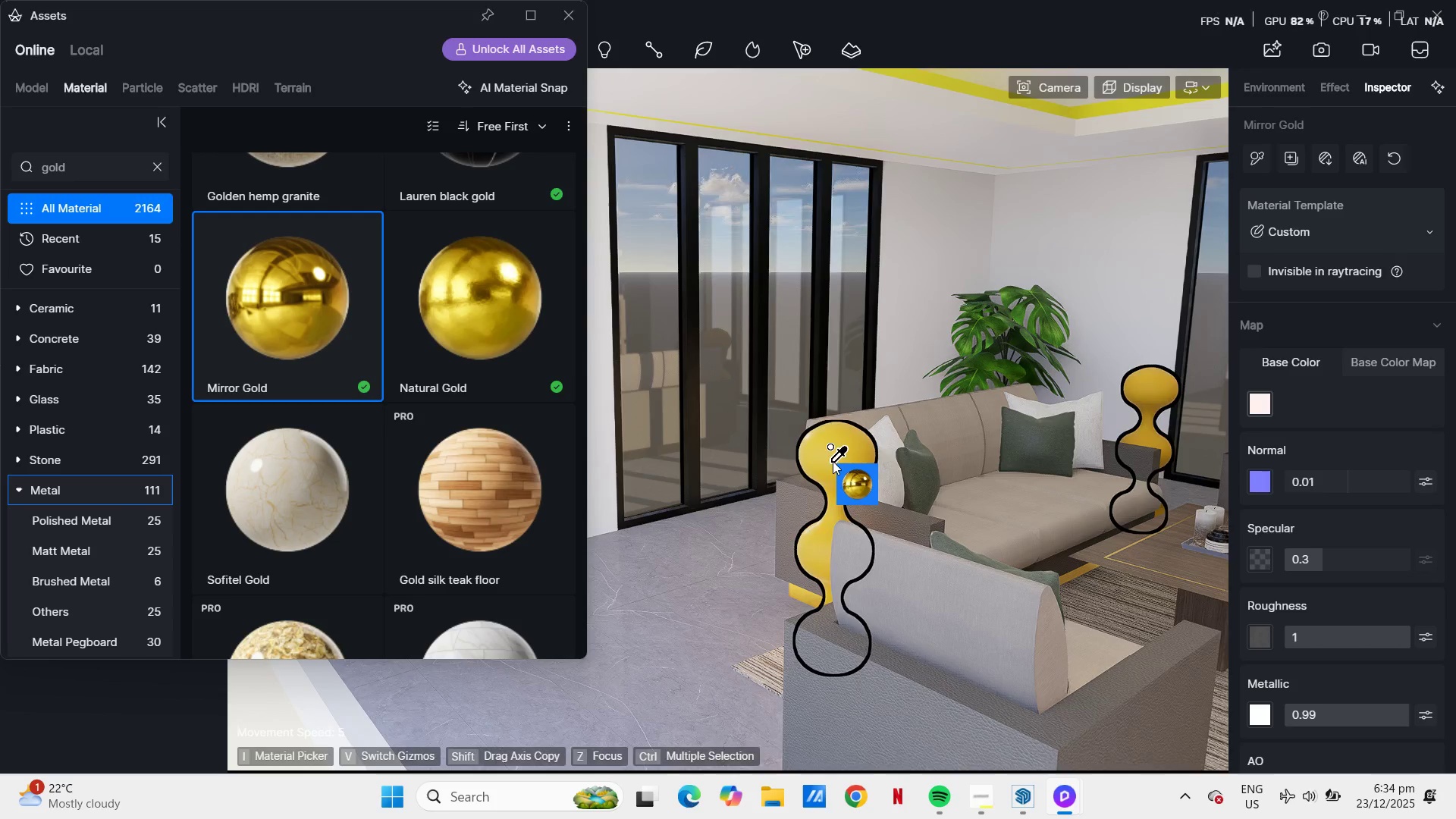 
key(Escape)
 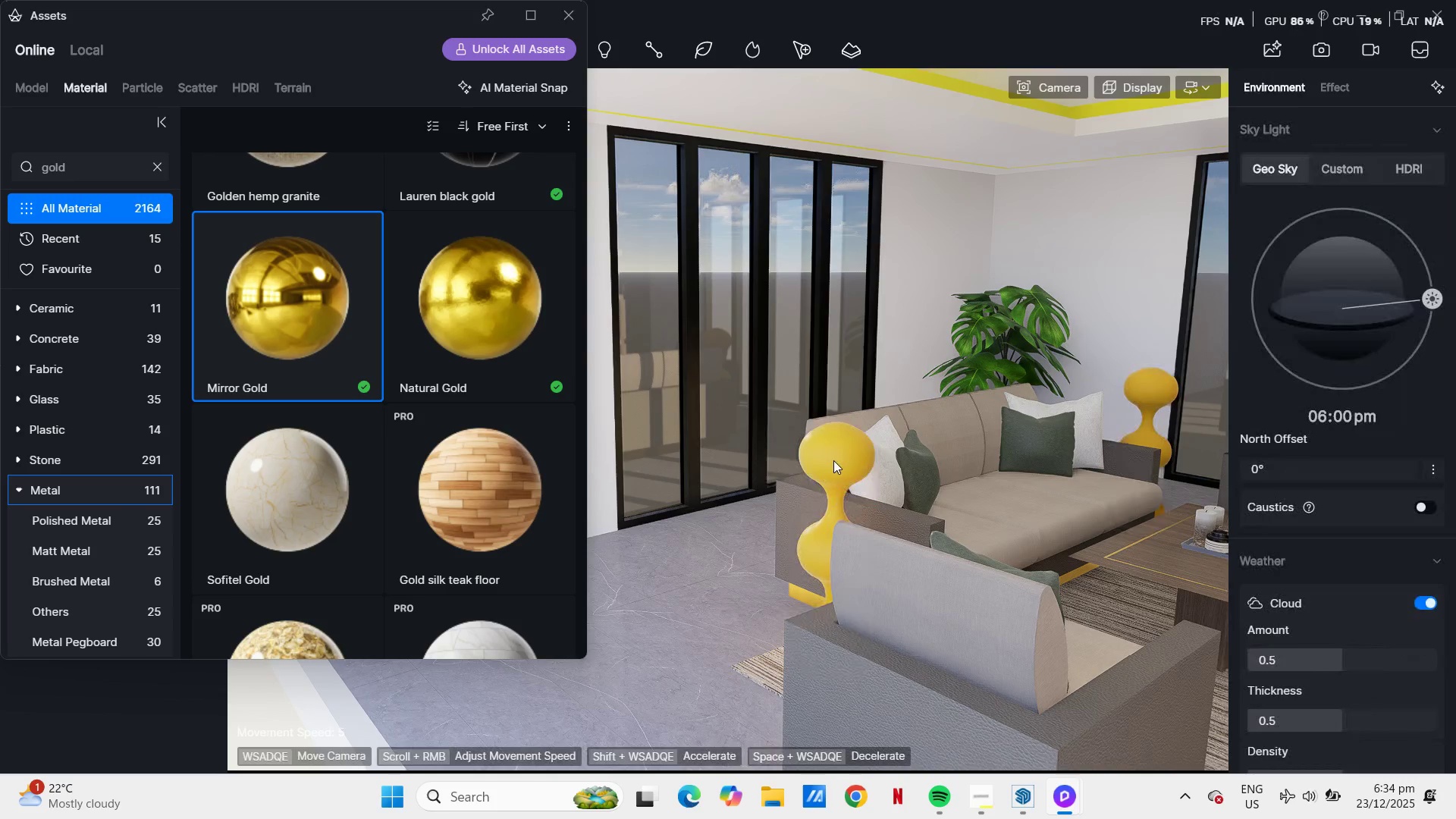 
left_click([833, 460])
 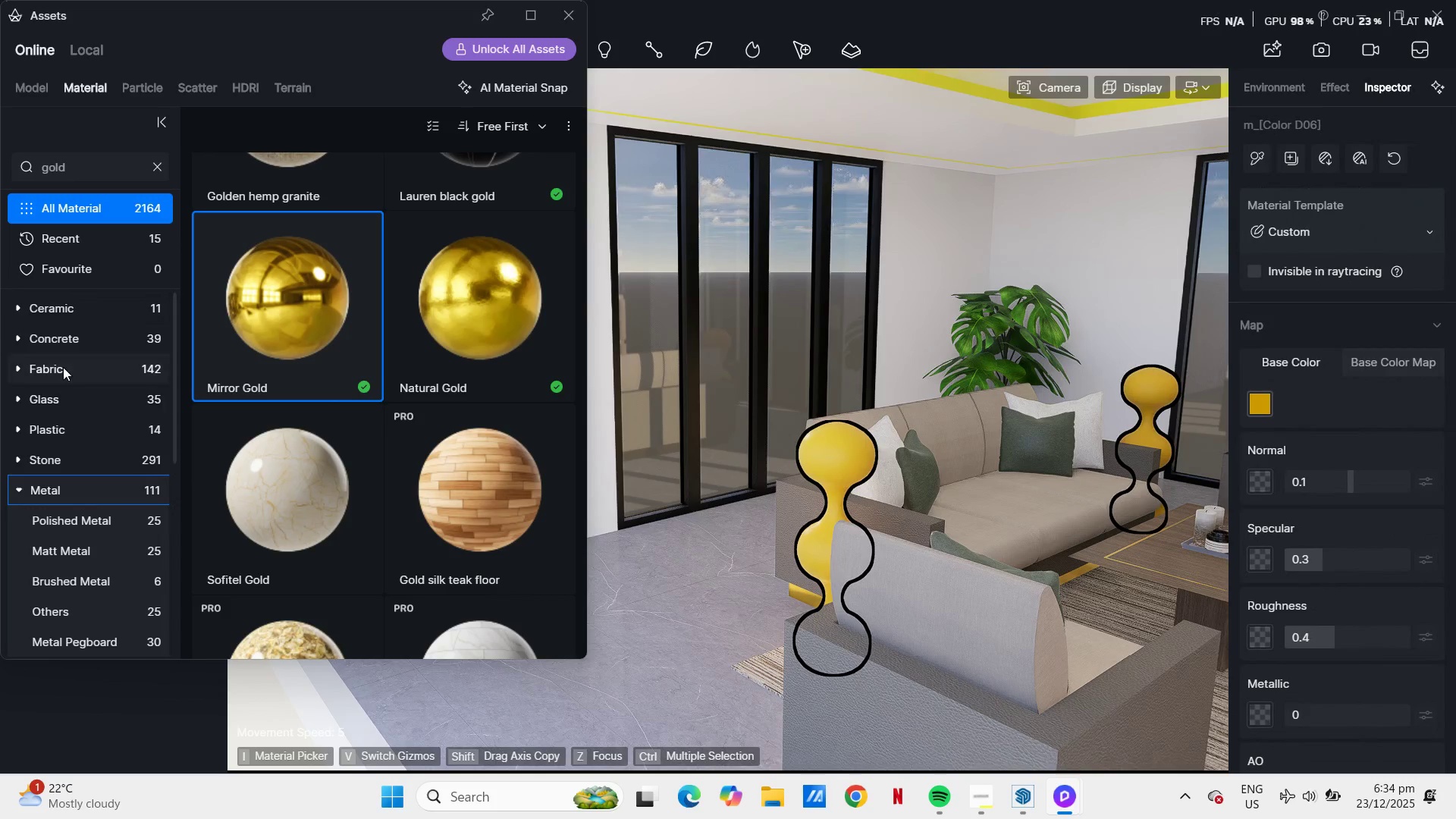 
wait(6.67)
 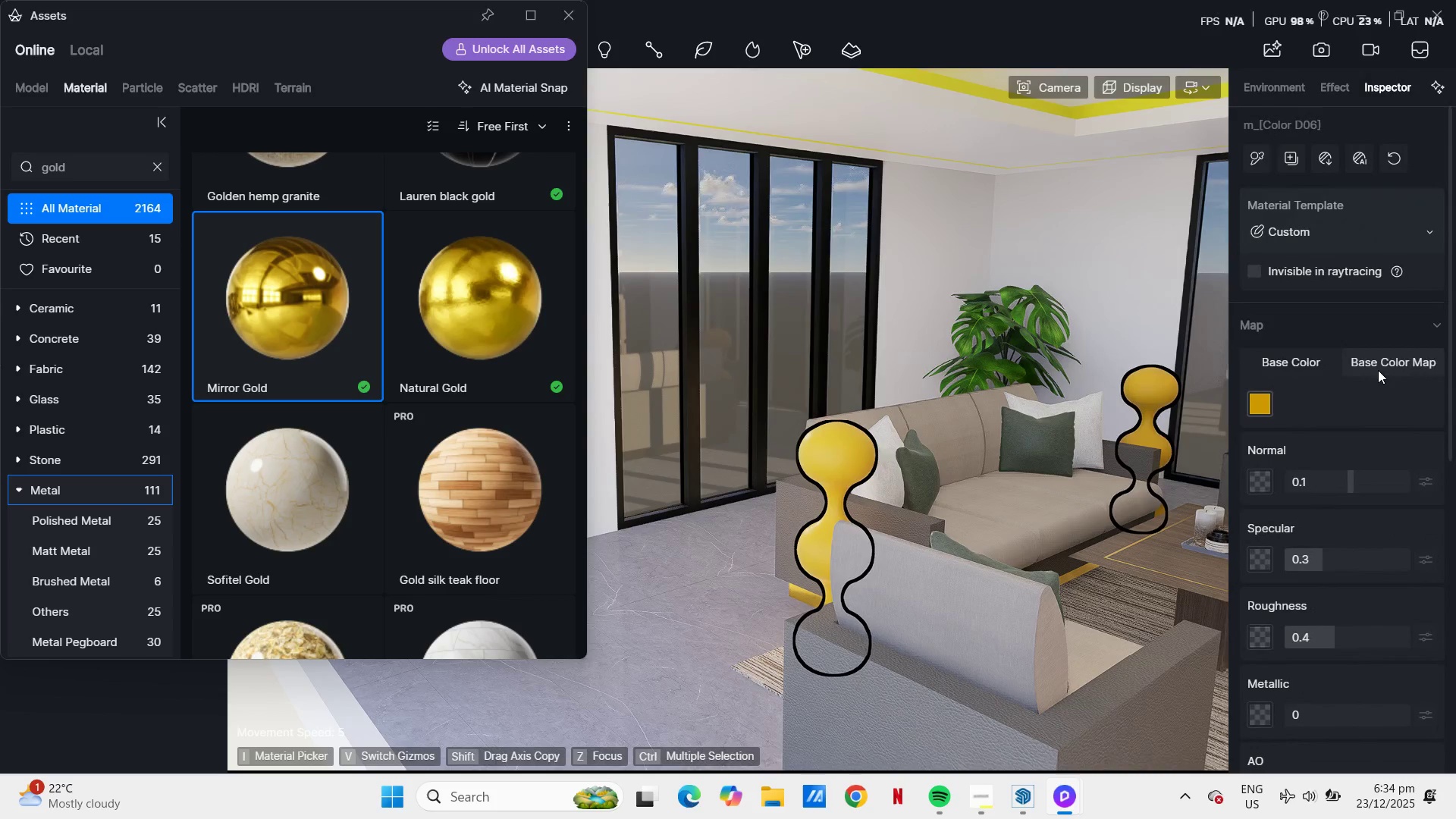 
left_click([62, 371])
 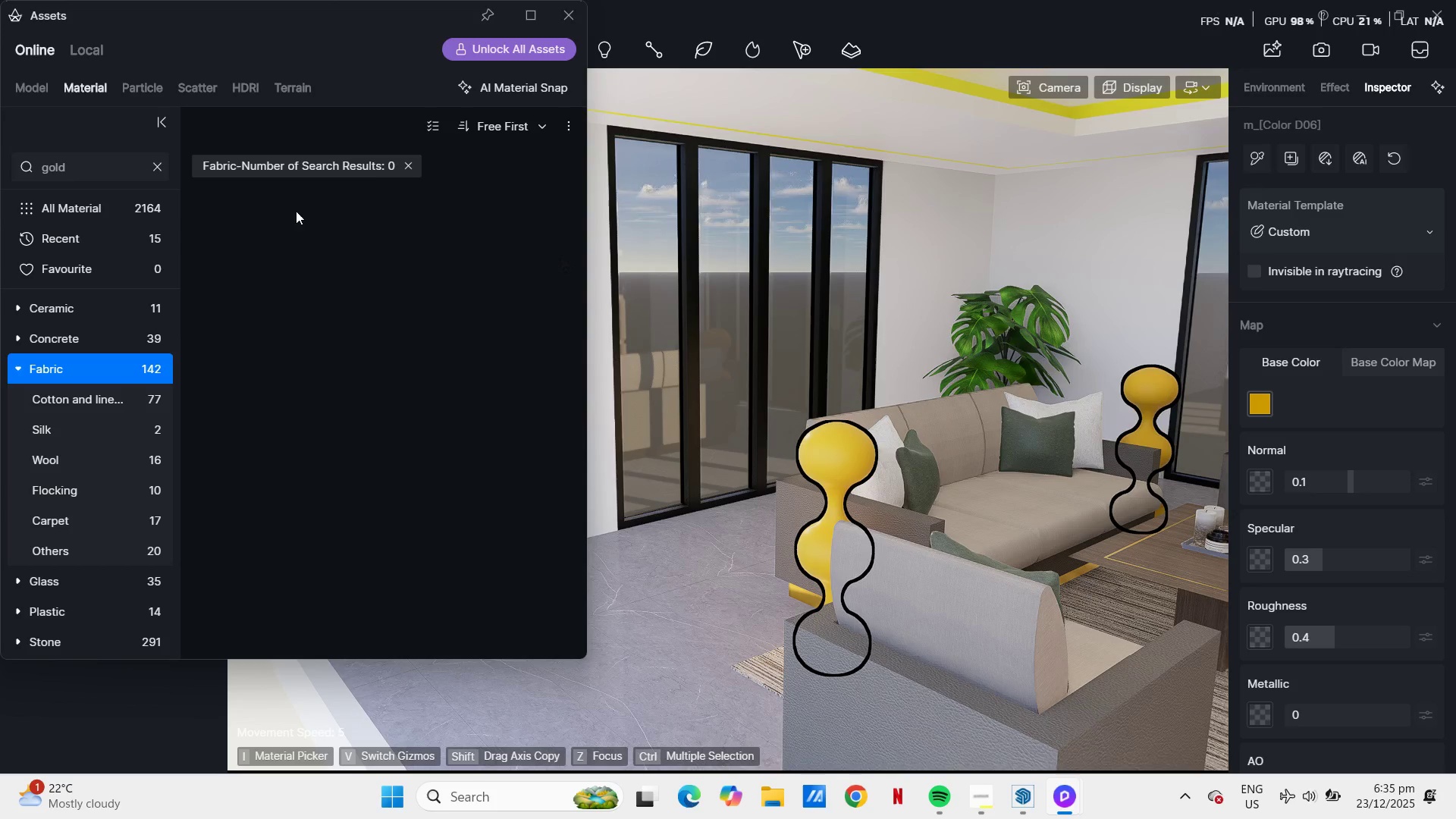 
left_click([158, 164])
 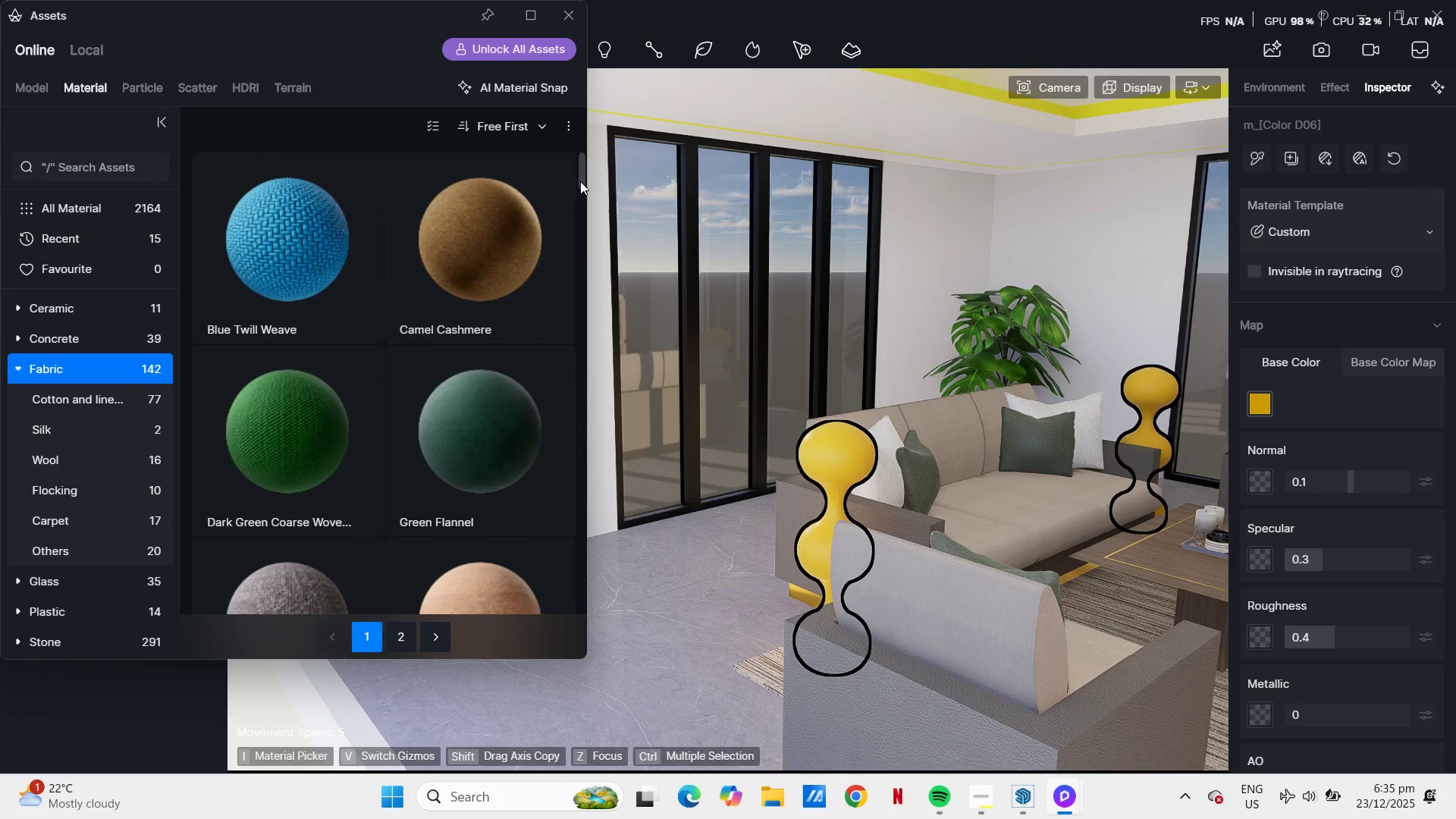 
left_click_drag(start_coordinate=[582, 178], to_coordinate=[583, 204])
 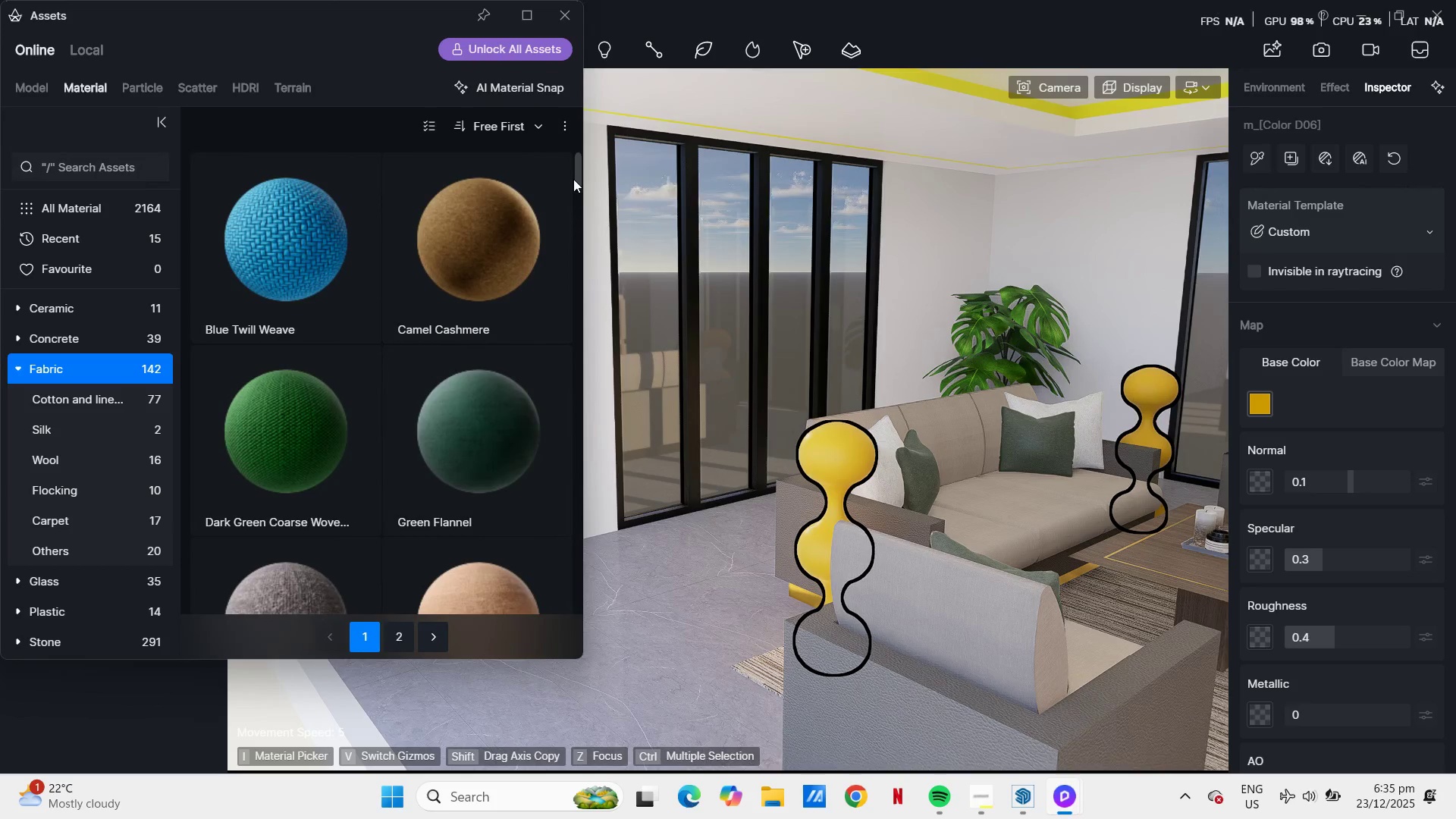 
left_click_drag(start_coordinate=[573, 181], to_coordinate=[577, 260])
 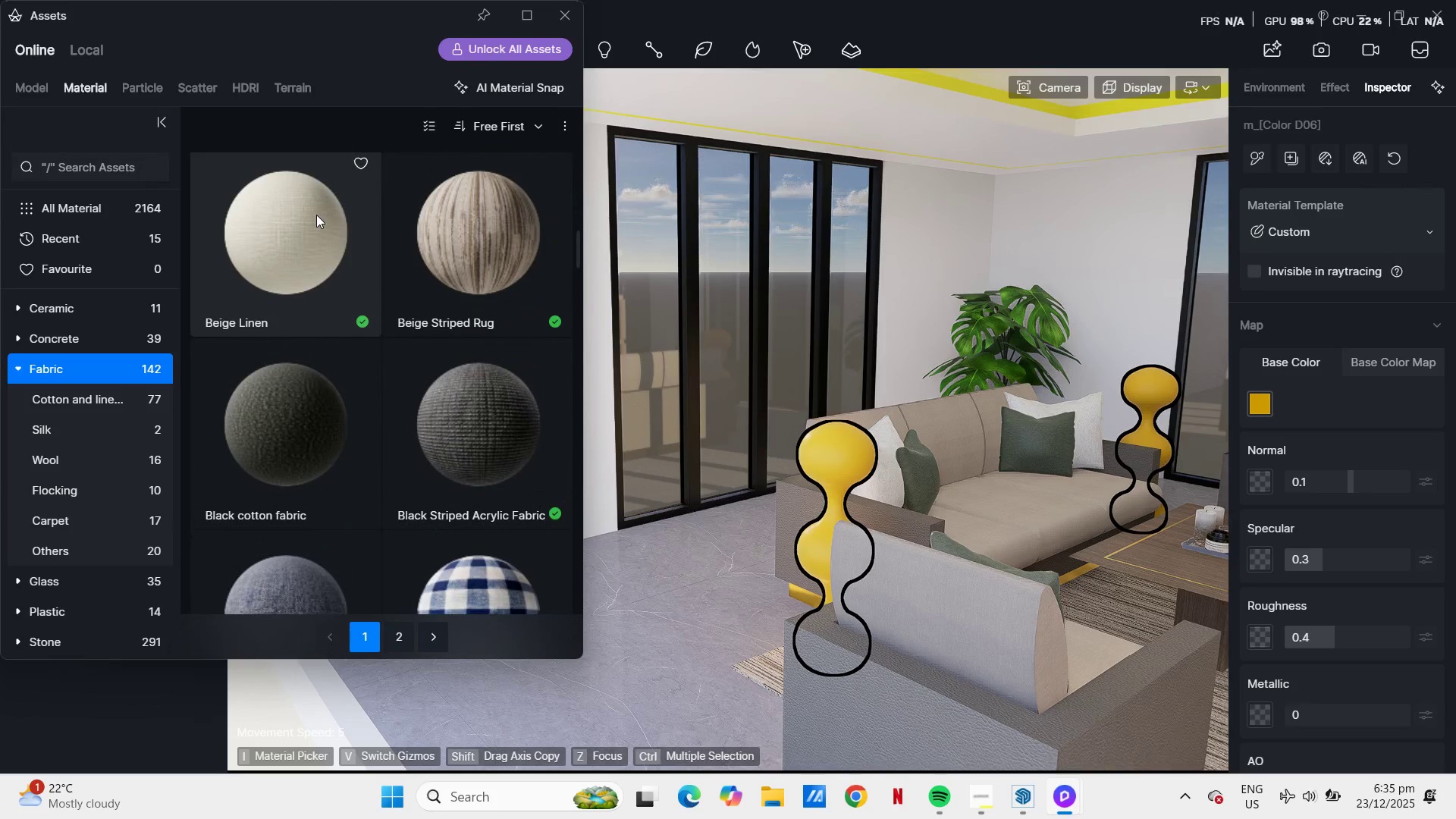 
left_click([316, 215])
 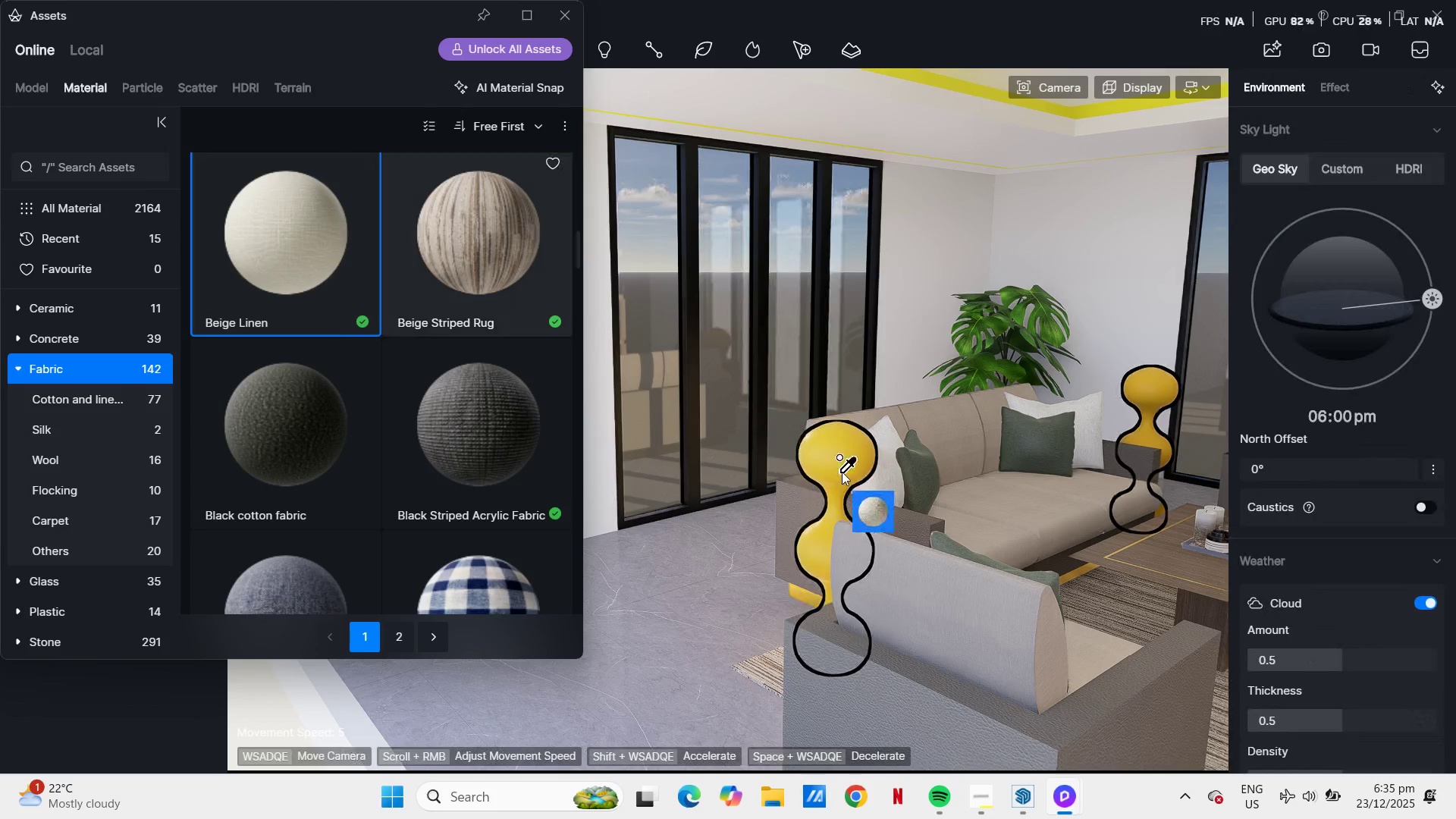 
left_click([831, 459])
 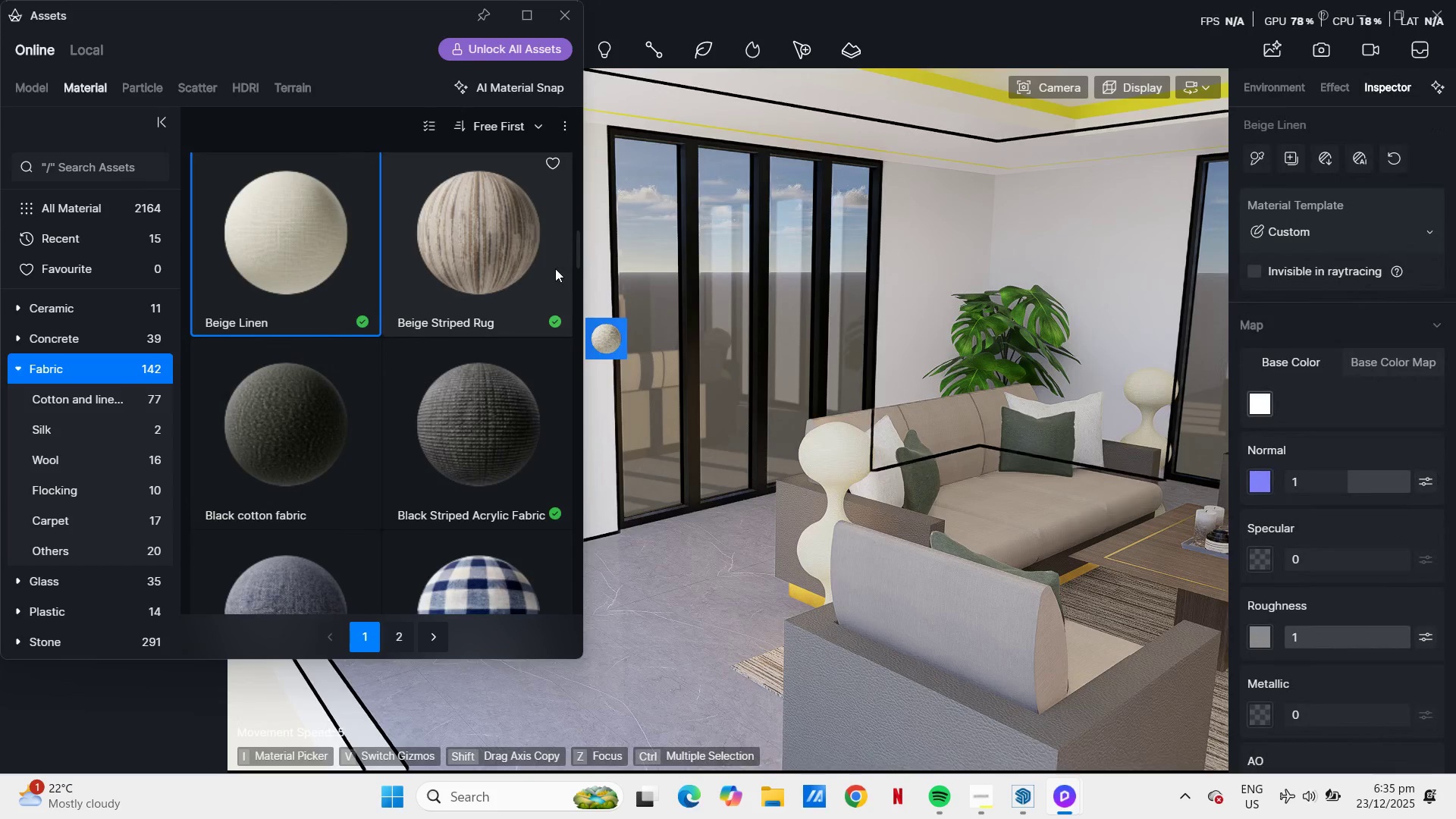 
left_click_drag(start_coordinate=[576, 255], to_coordinate=[576, 329])
 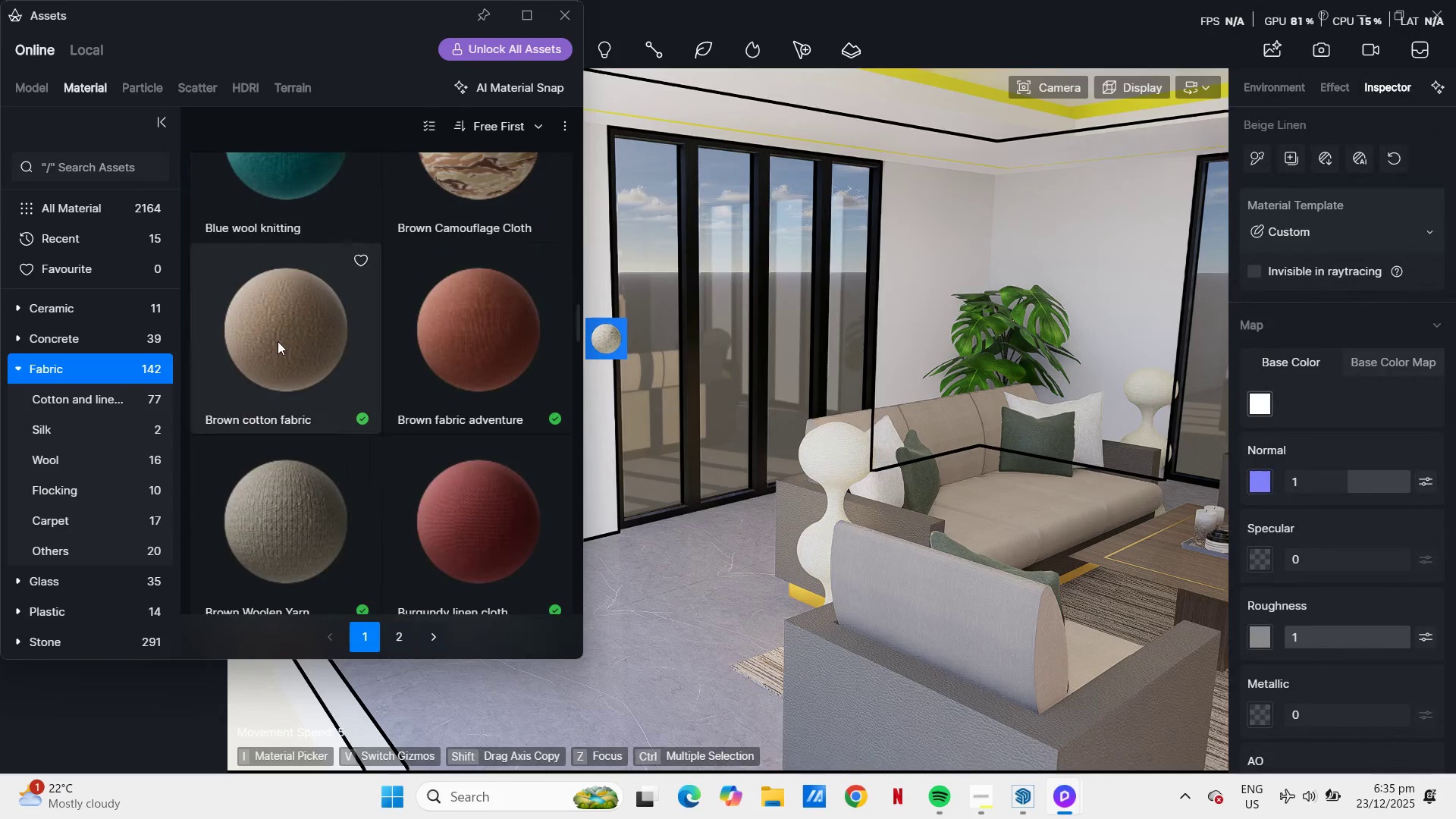 
left_click([276, 341])
 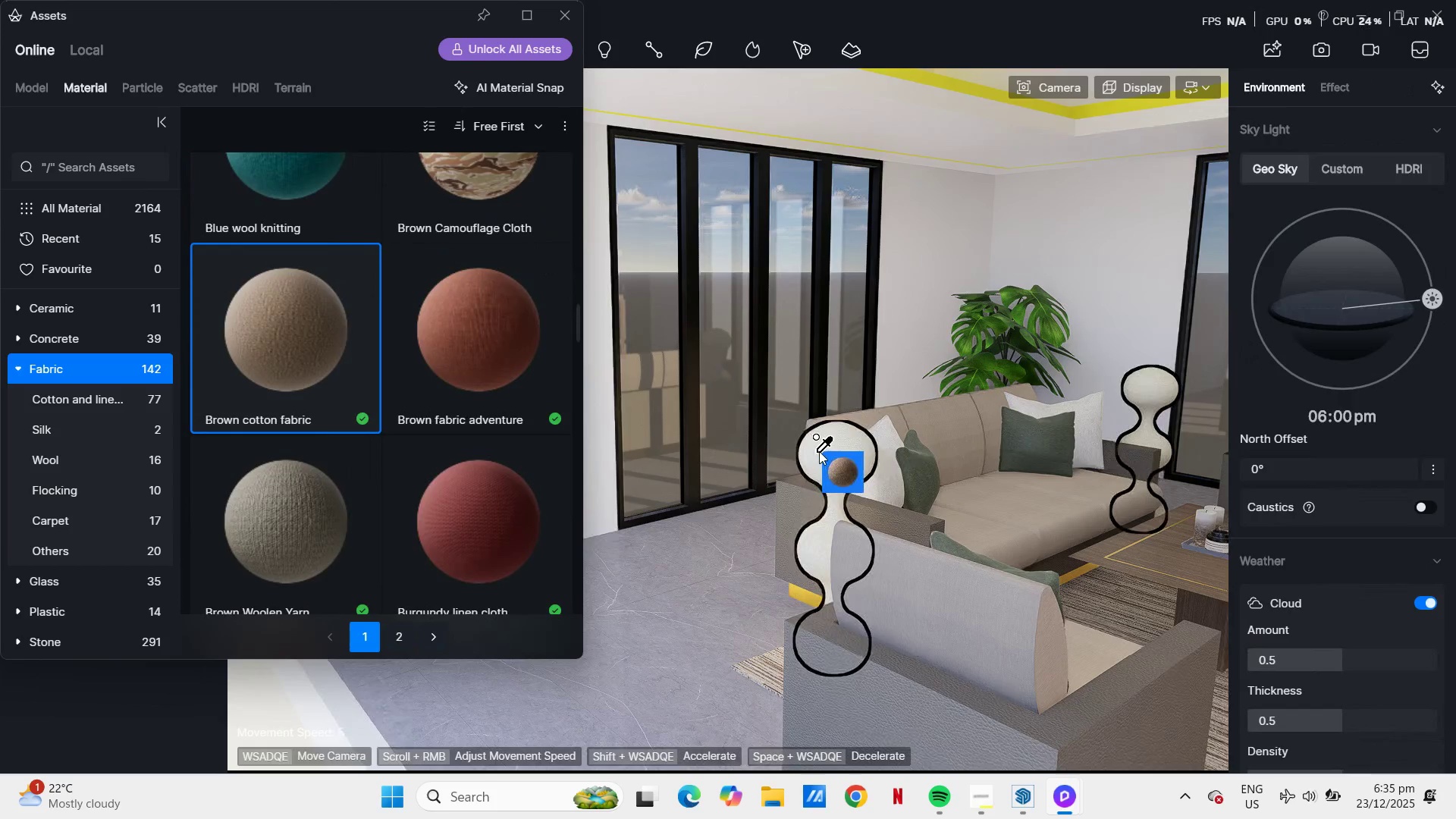 
left_click([822, 451])
 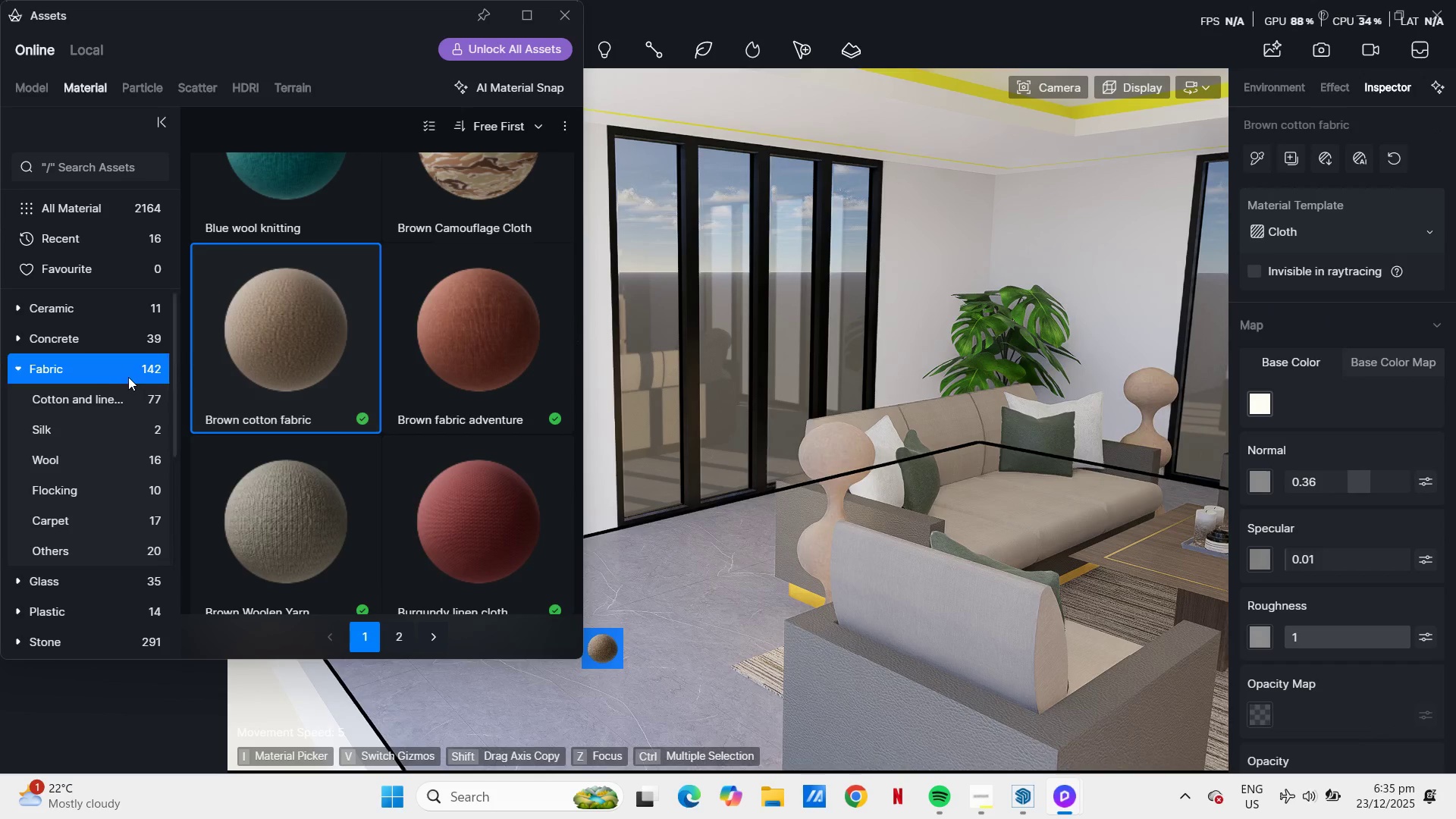 
wait(6.41)
 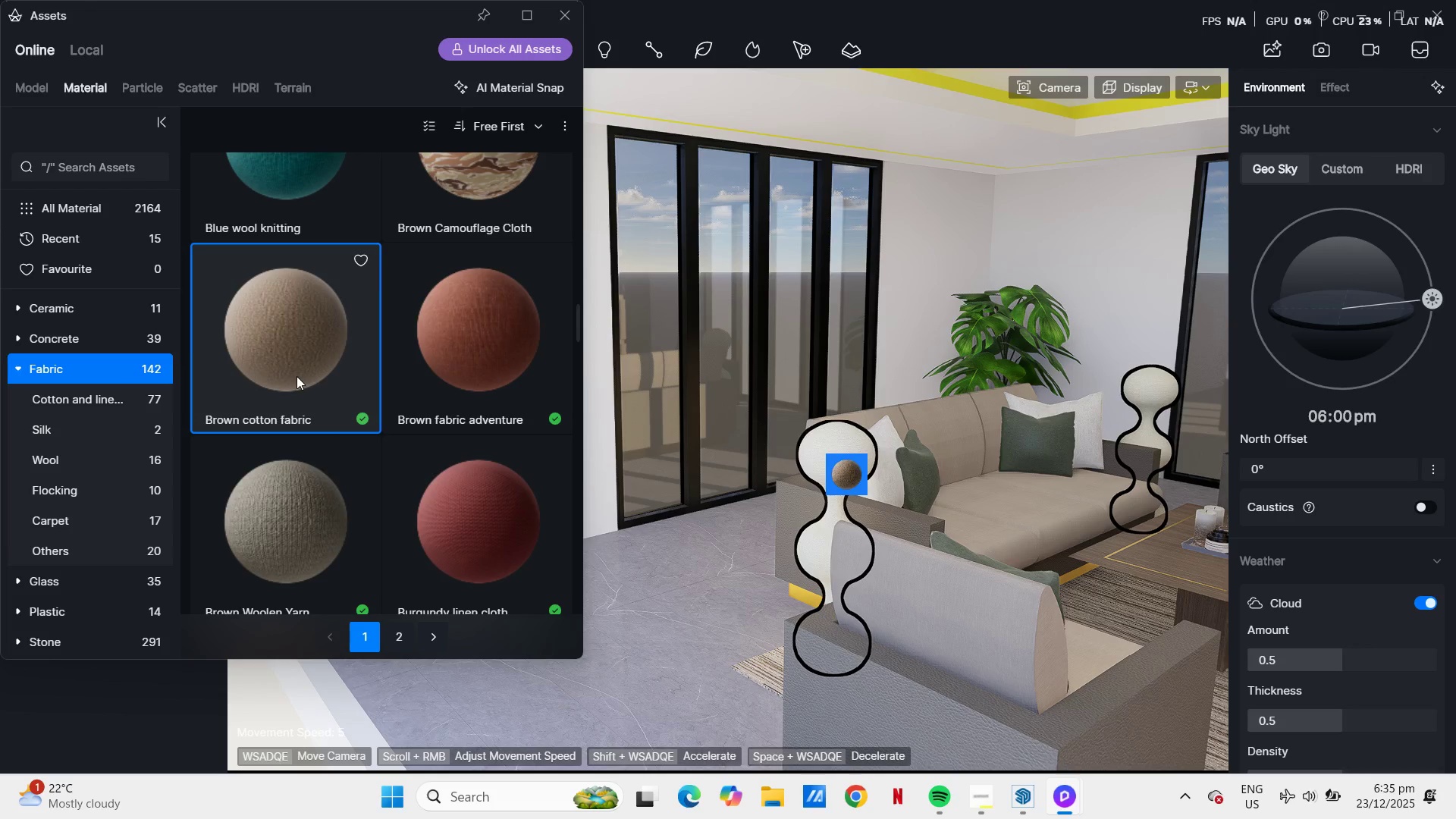 
left_click_drag(start_coordinate=[175, 416], to_coordinate=[159, 476])
 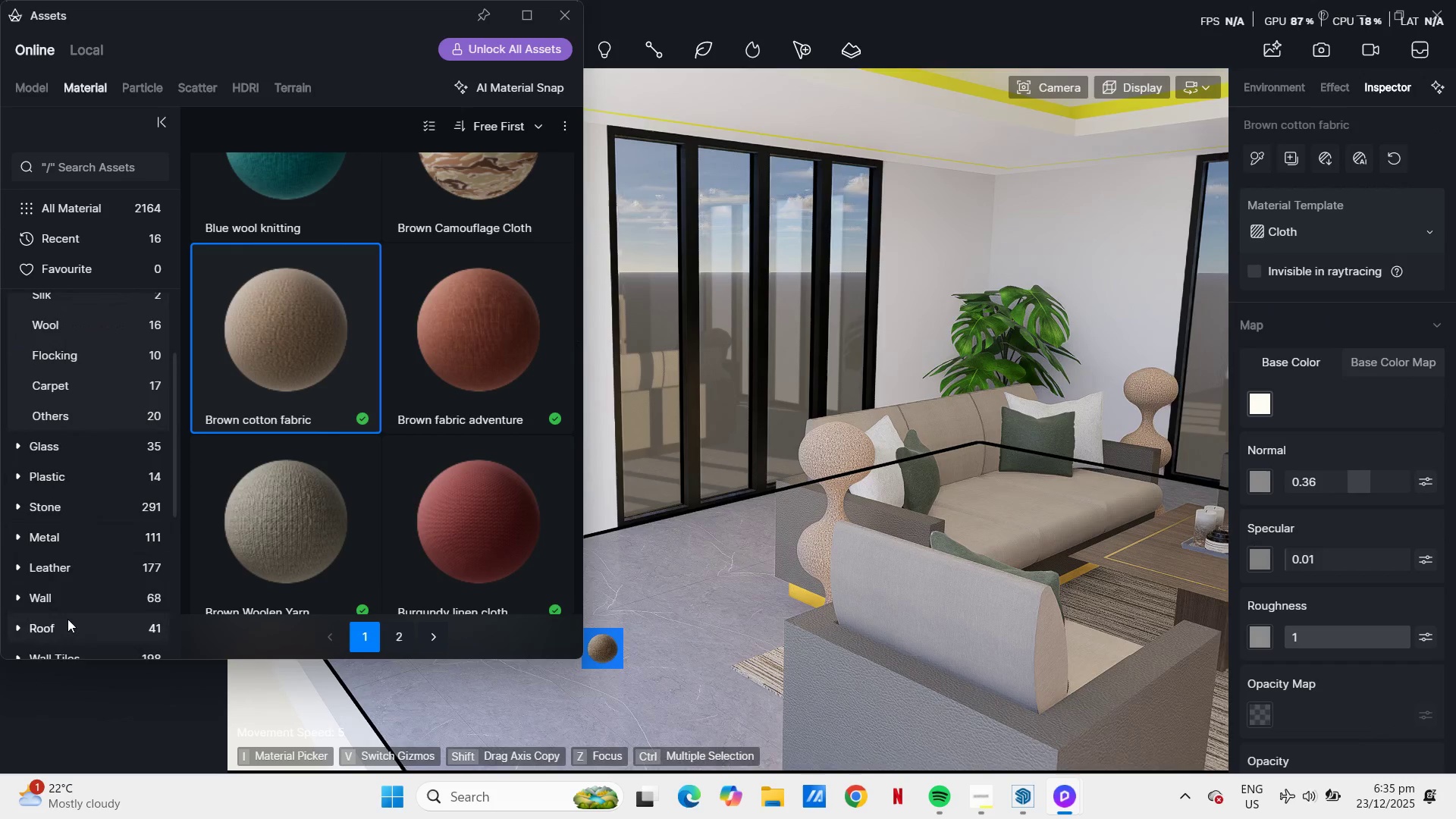 
scroll: coordinate [59, 623], scroll_direction: down, amount: 8.0
 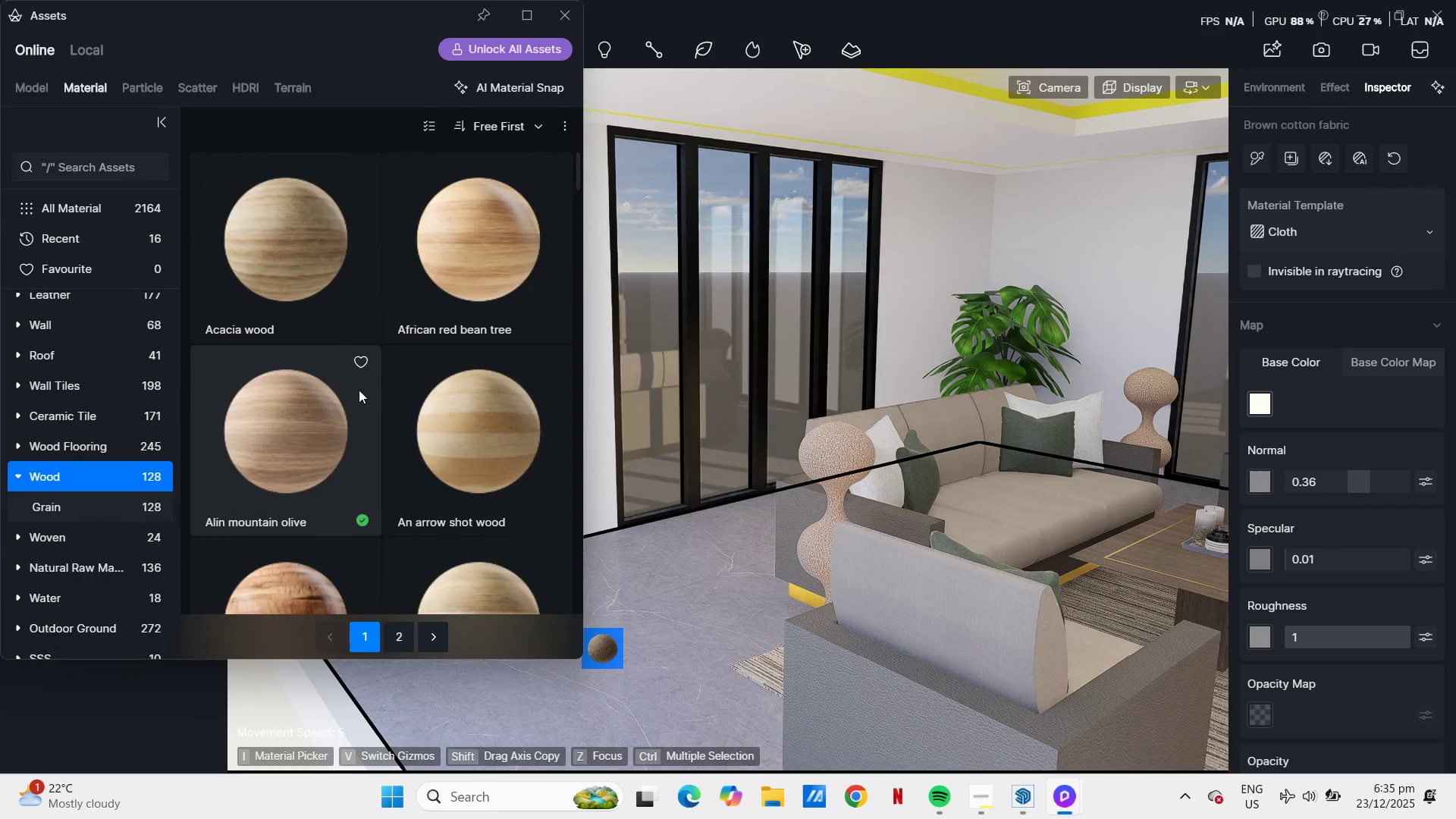 
left_click([302, 450])
 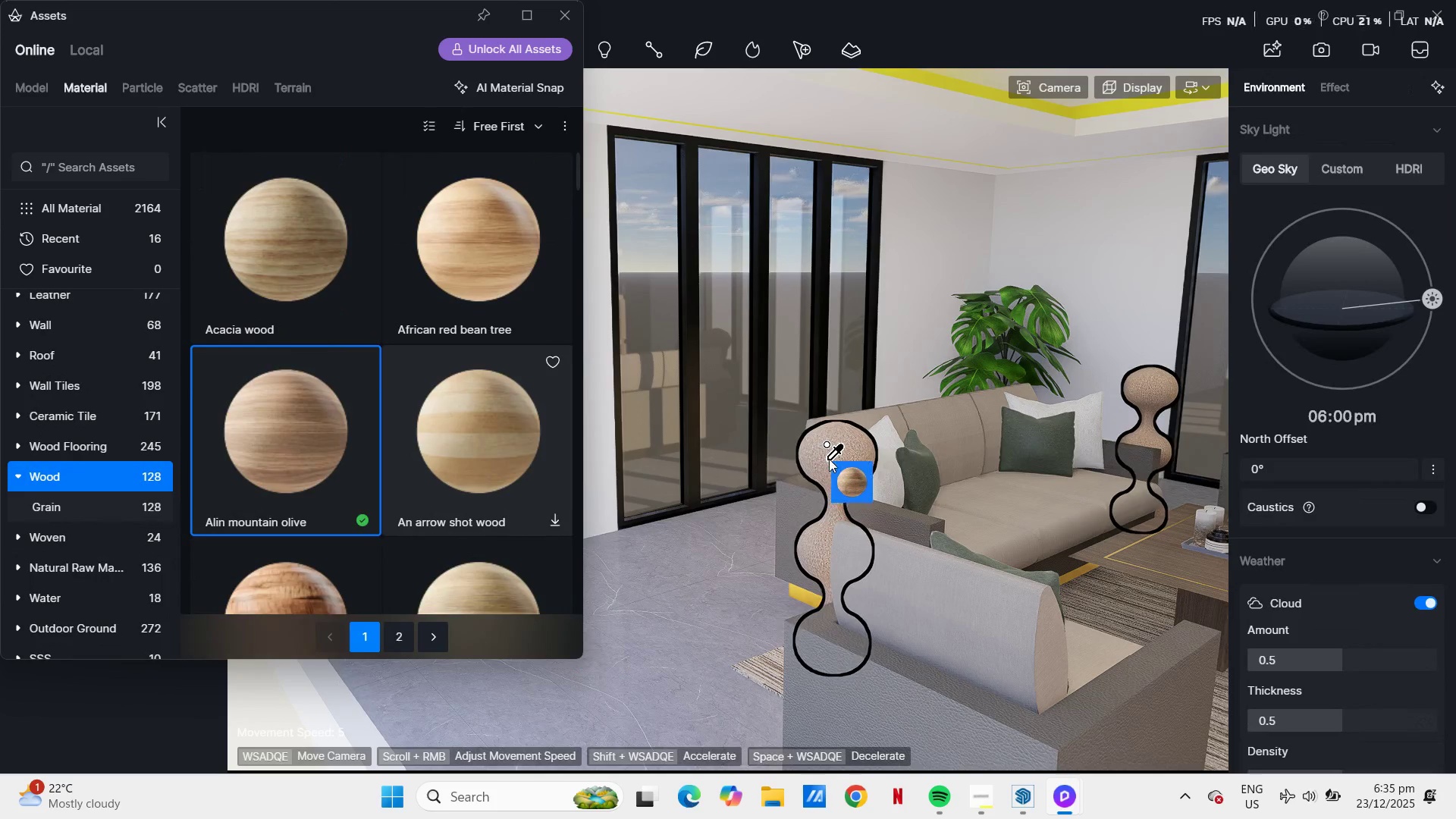 
left_click([829, 459])
 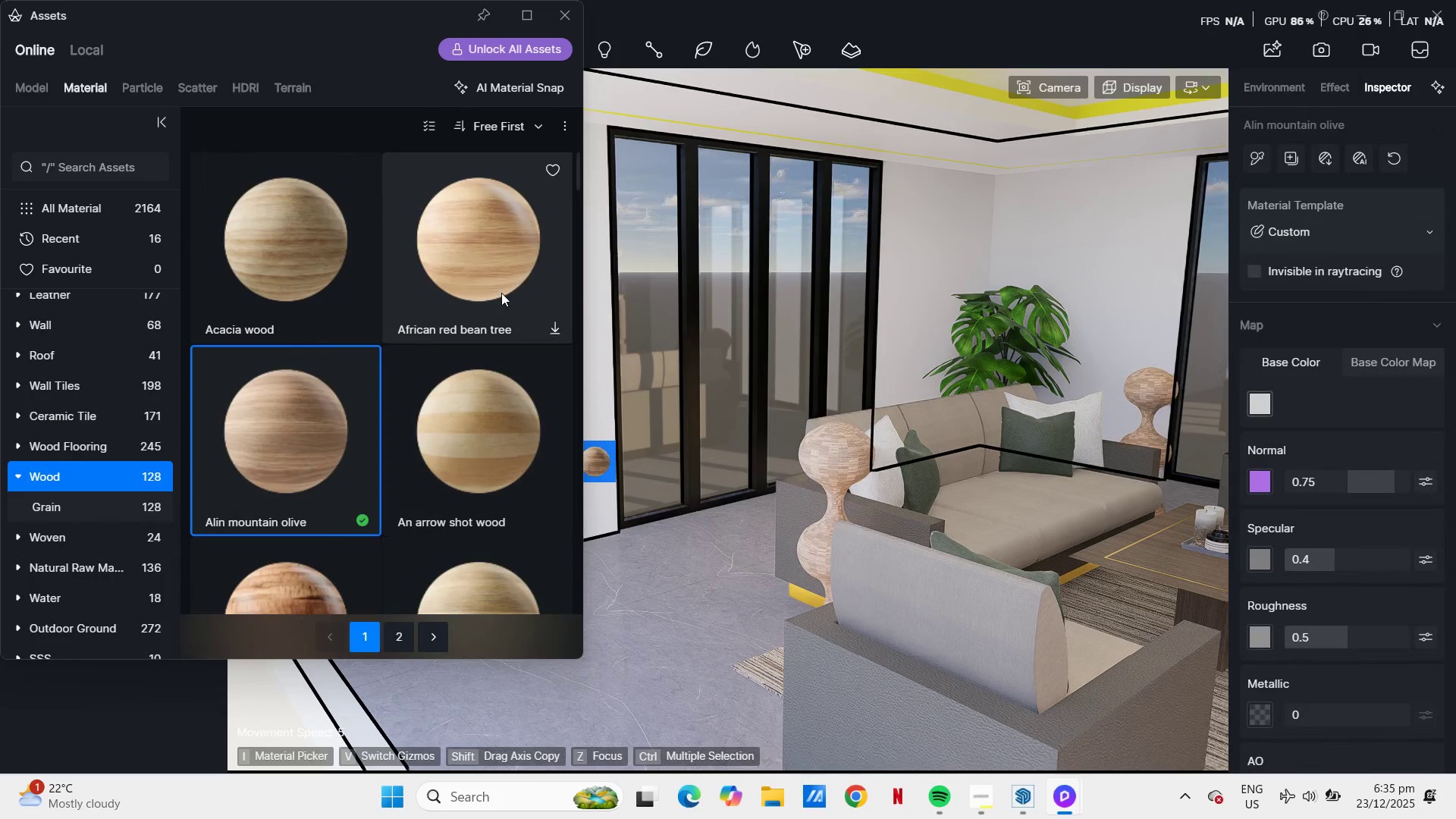 
scroll: coordinate [312, 469], scroll_direction: down, amount: 36.0
 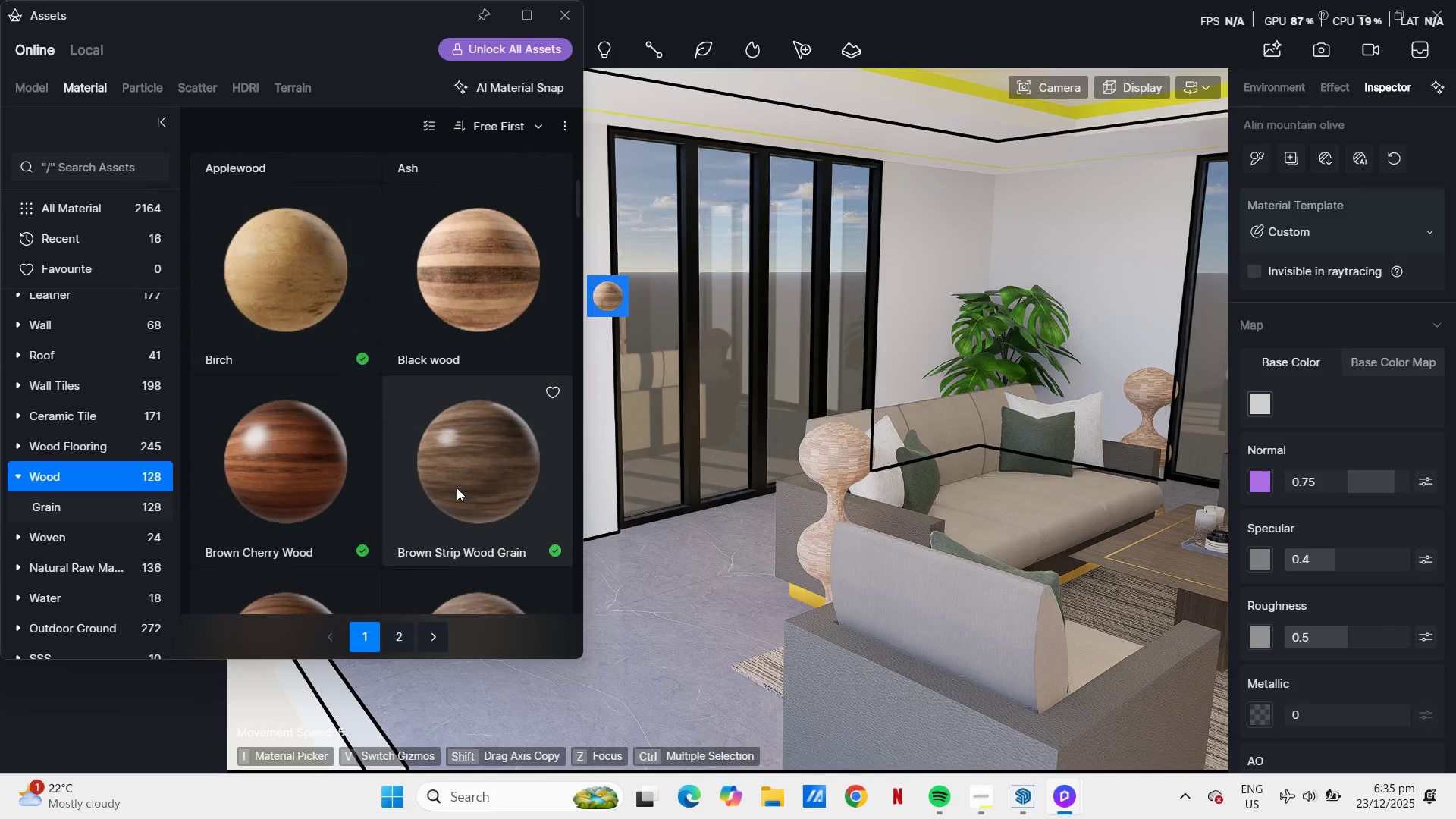 
left_click([464, 488])
 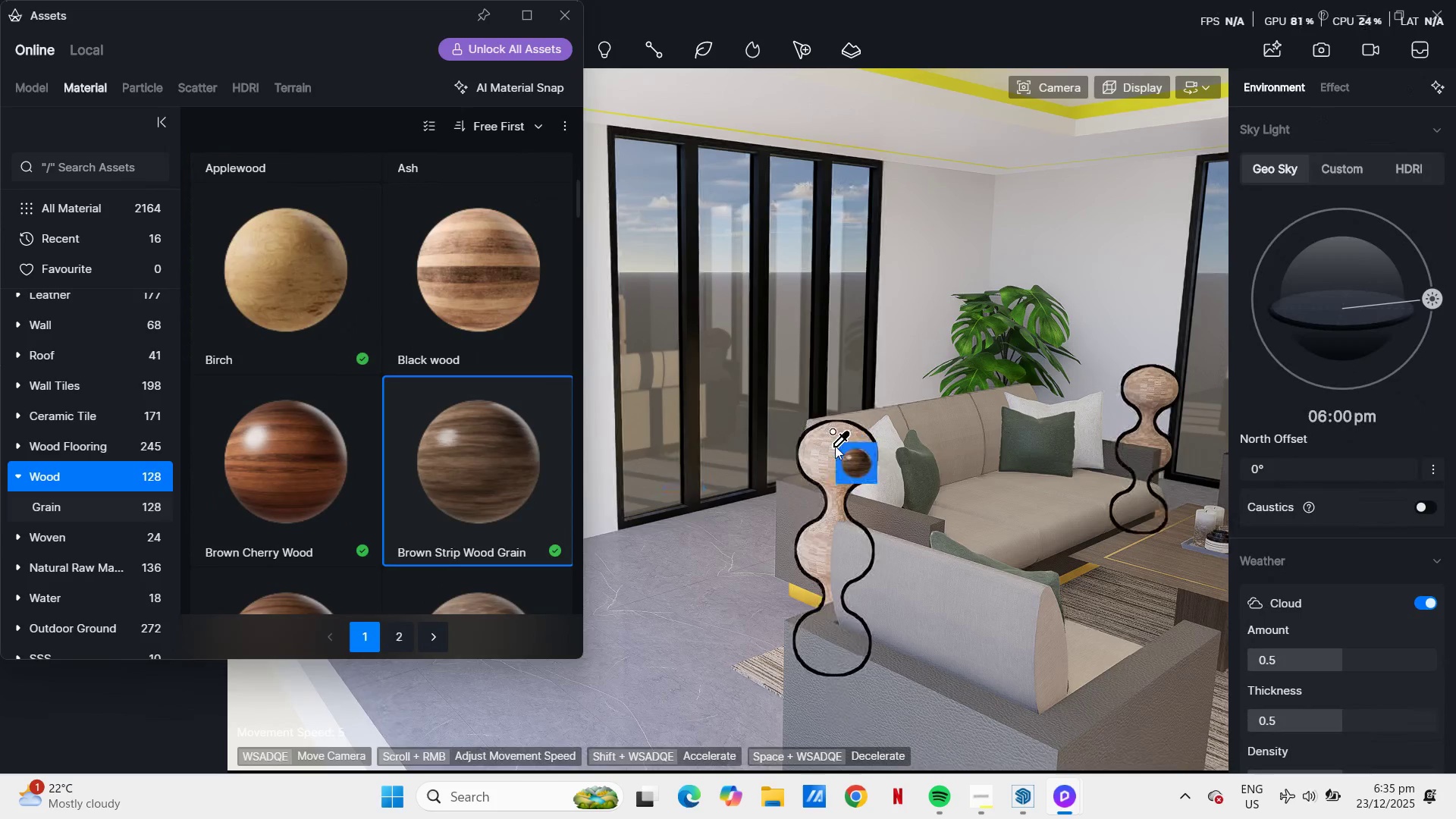 
left_click([836, 447])
 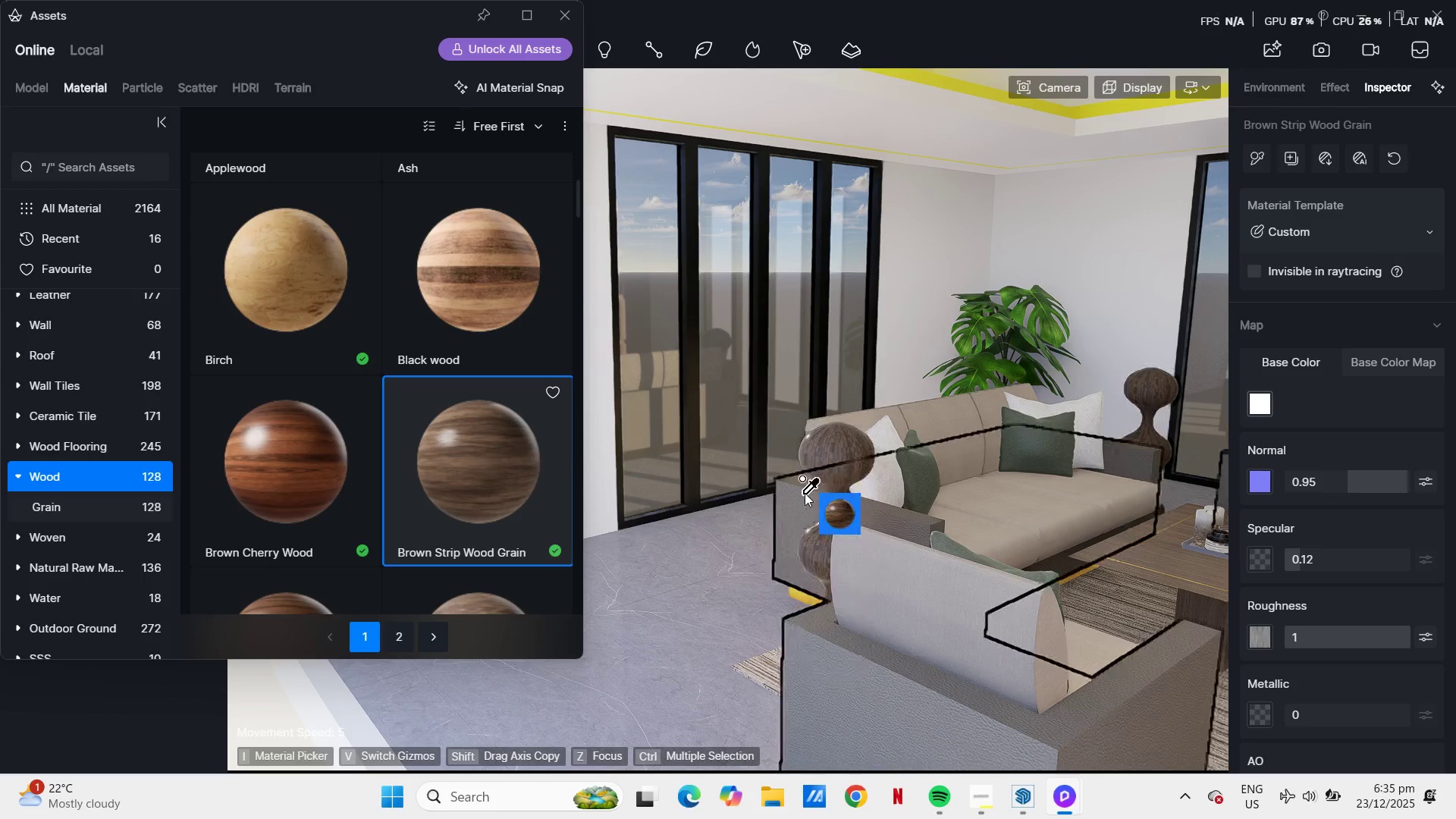 
scroll: coordinate [775, 457], scroll_direction: up, amount: 1.0
 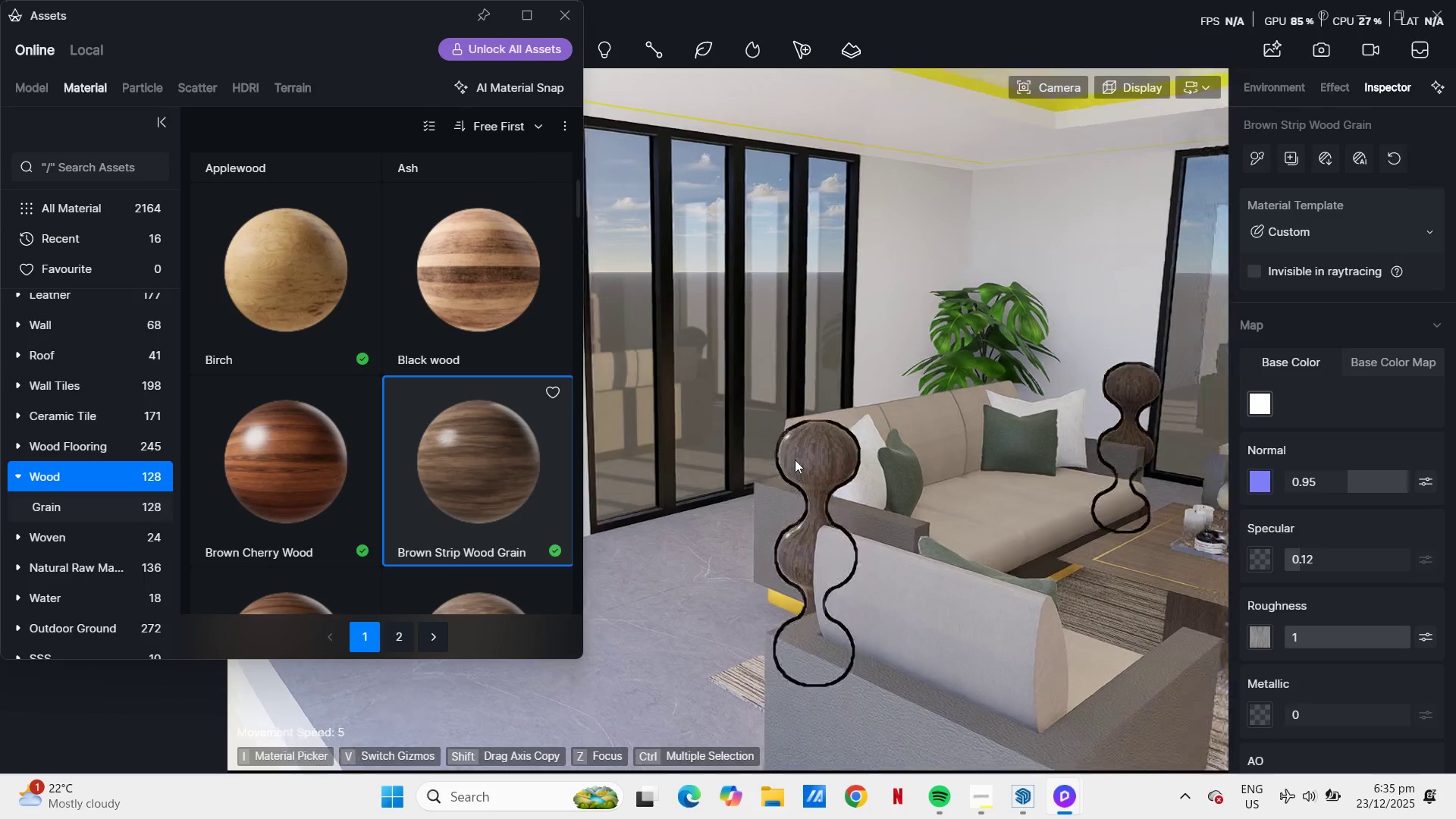 
hold_key(key=A, duration=0.38)
 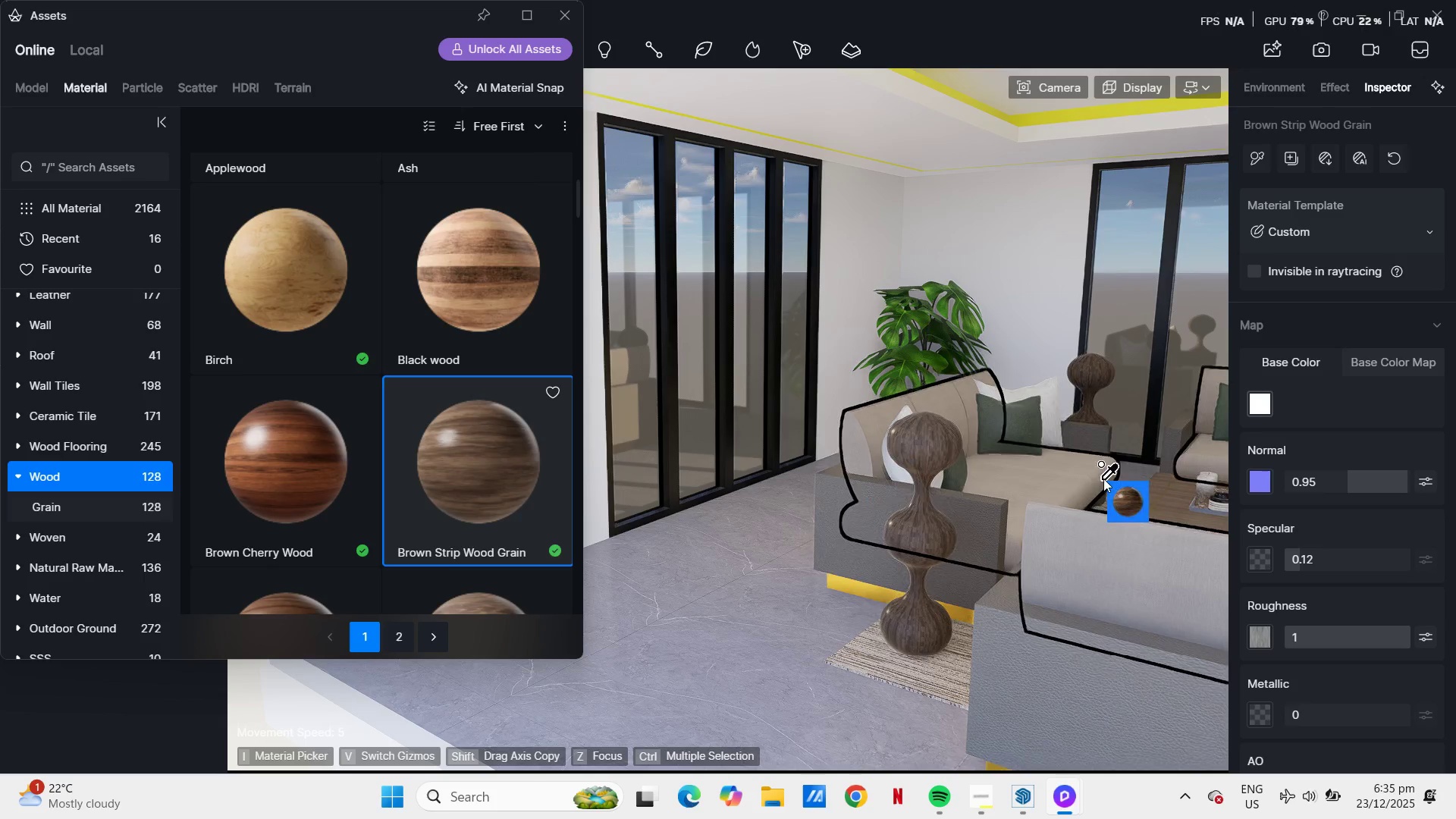 
wait(6.25)
 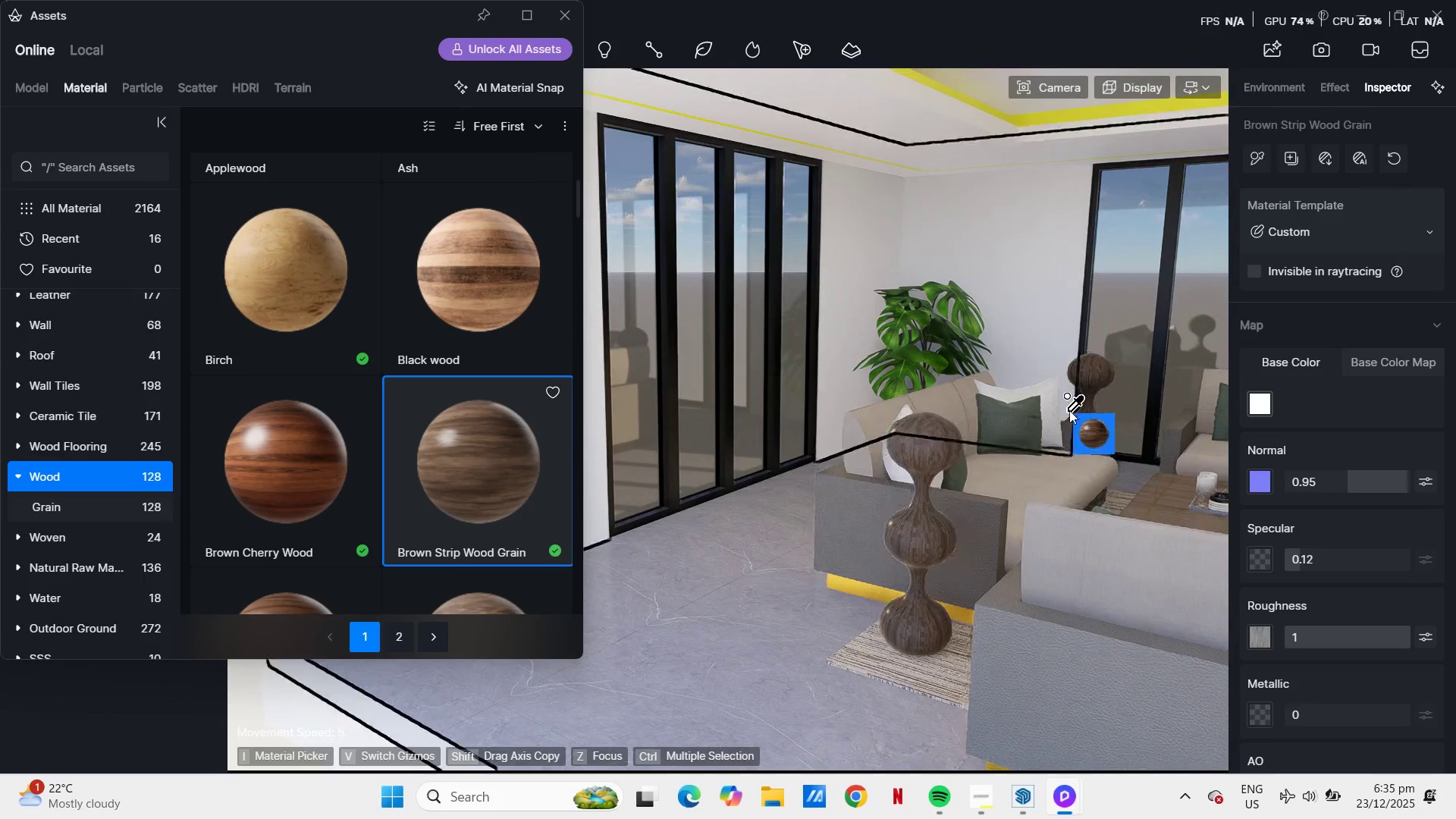 
key(Space)
 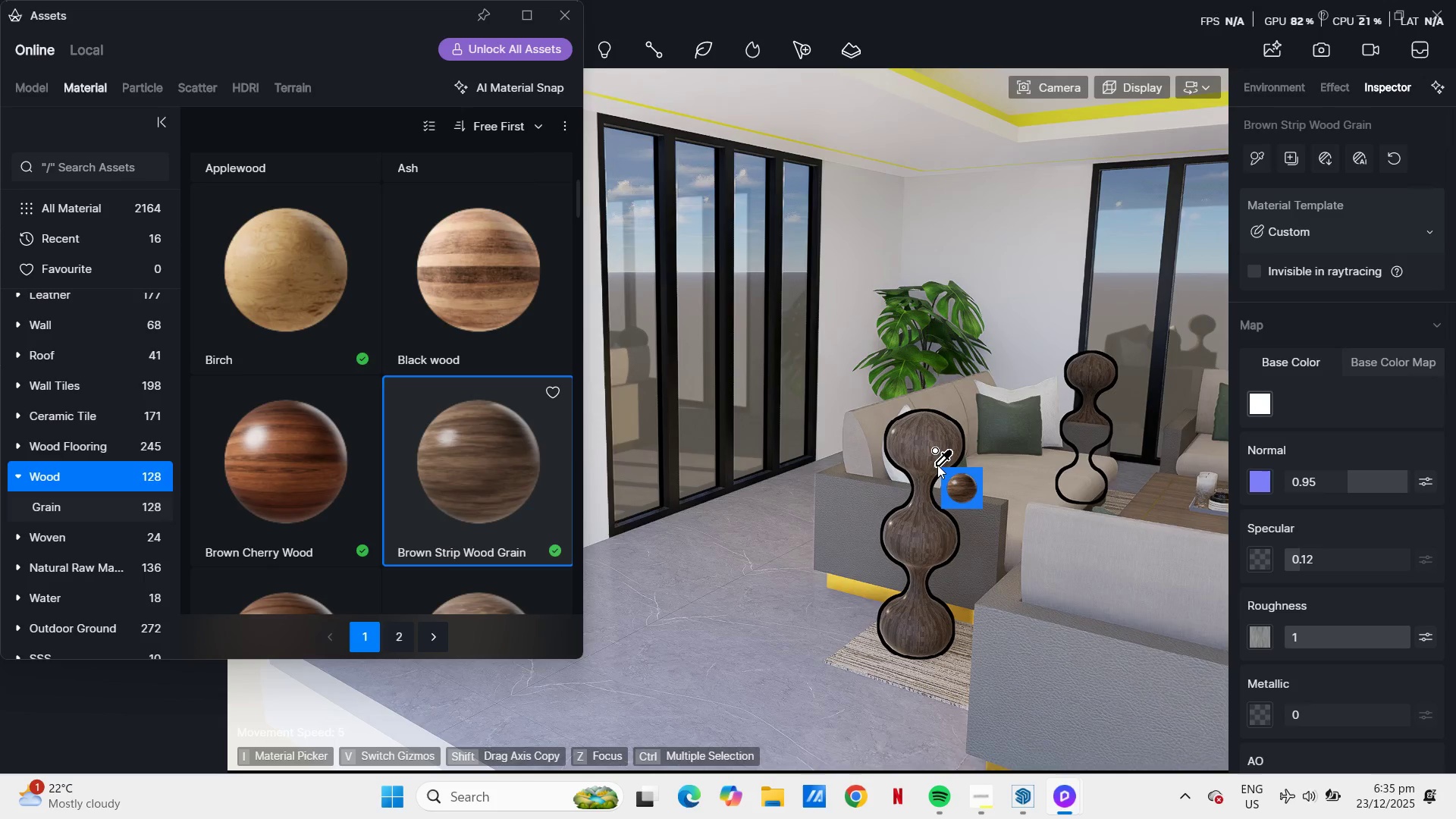 
key(Escape)
 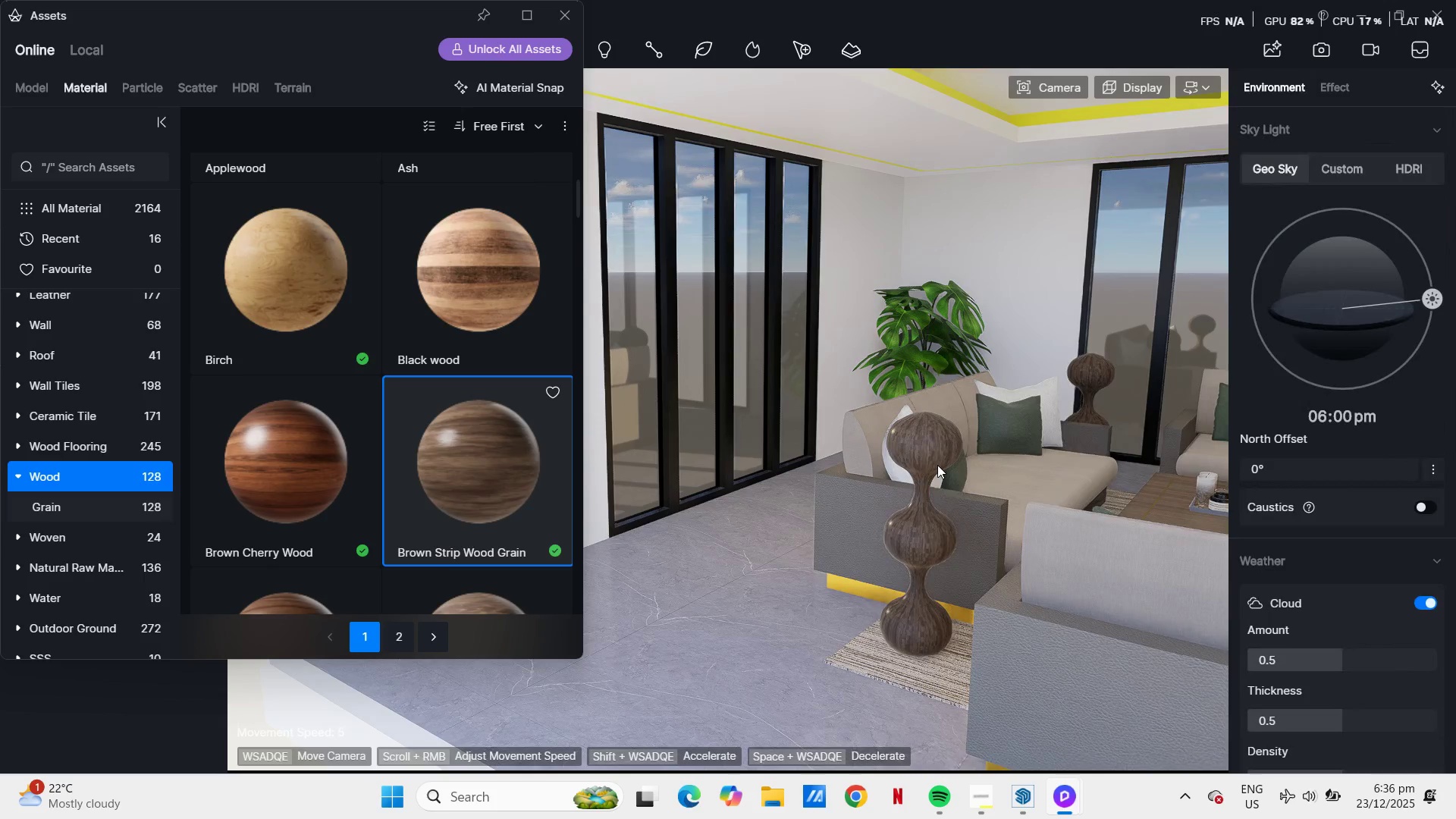 
left_click([937, 465])
 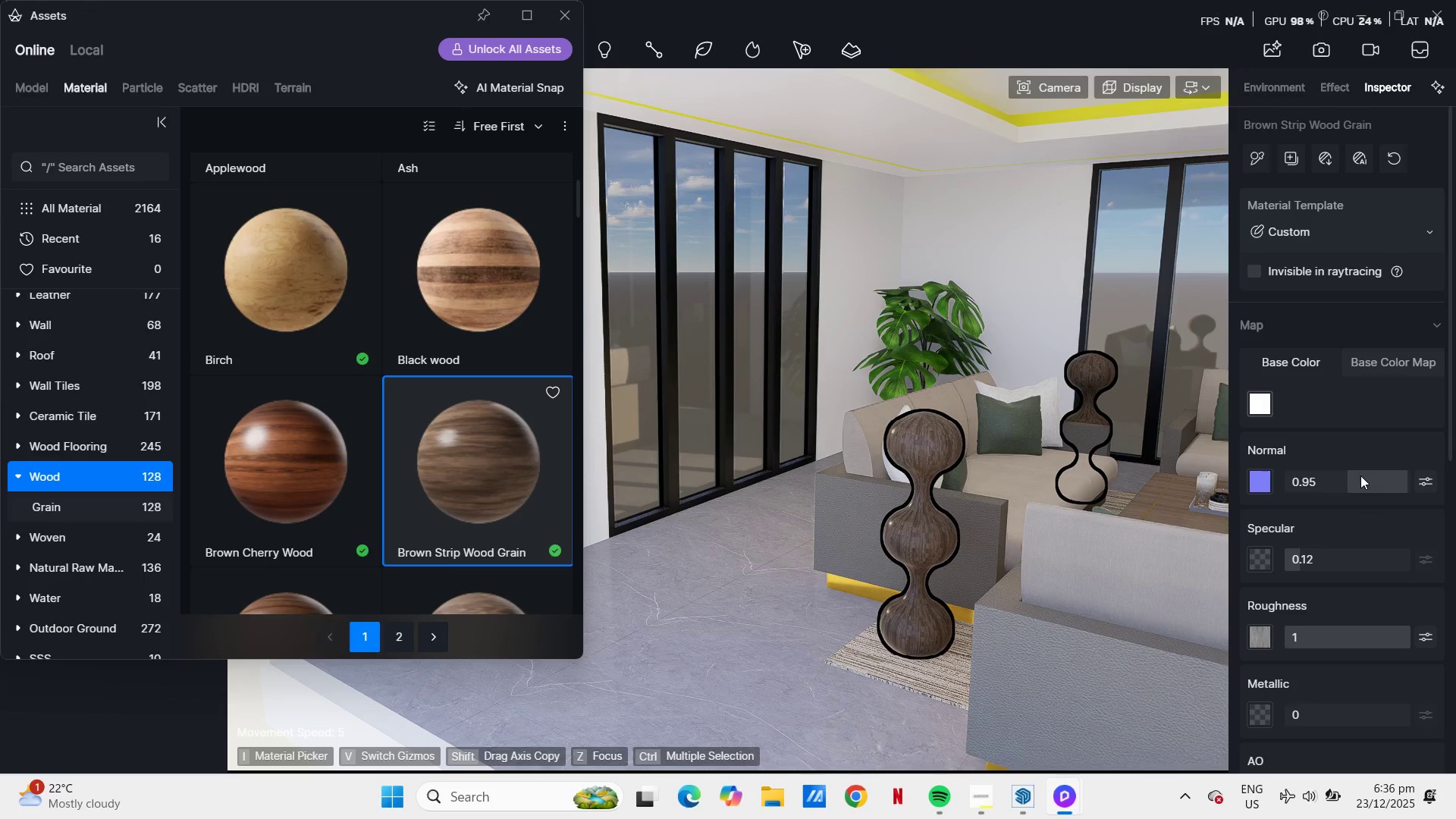 
scroll: coordinate [1391, 582], scroll_direction: down, amount: 17.0
 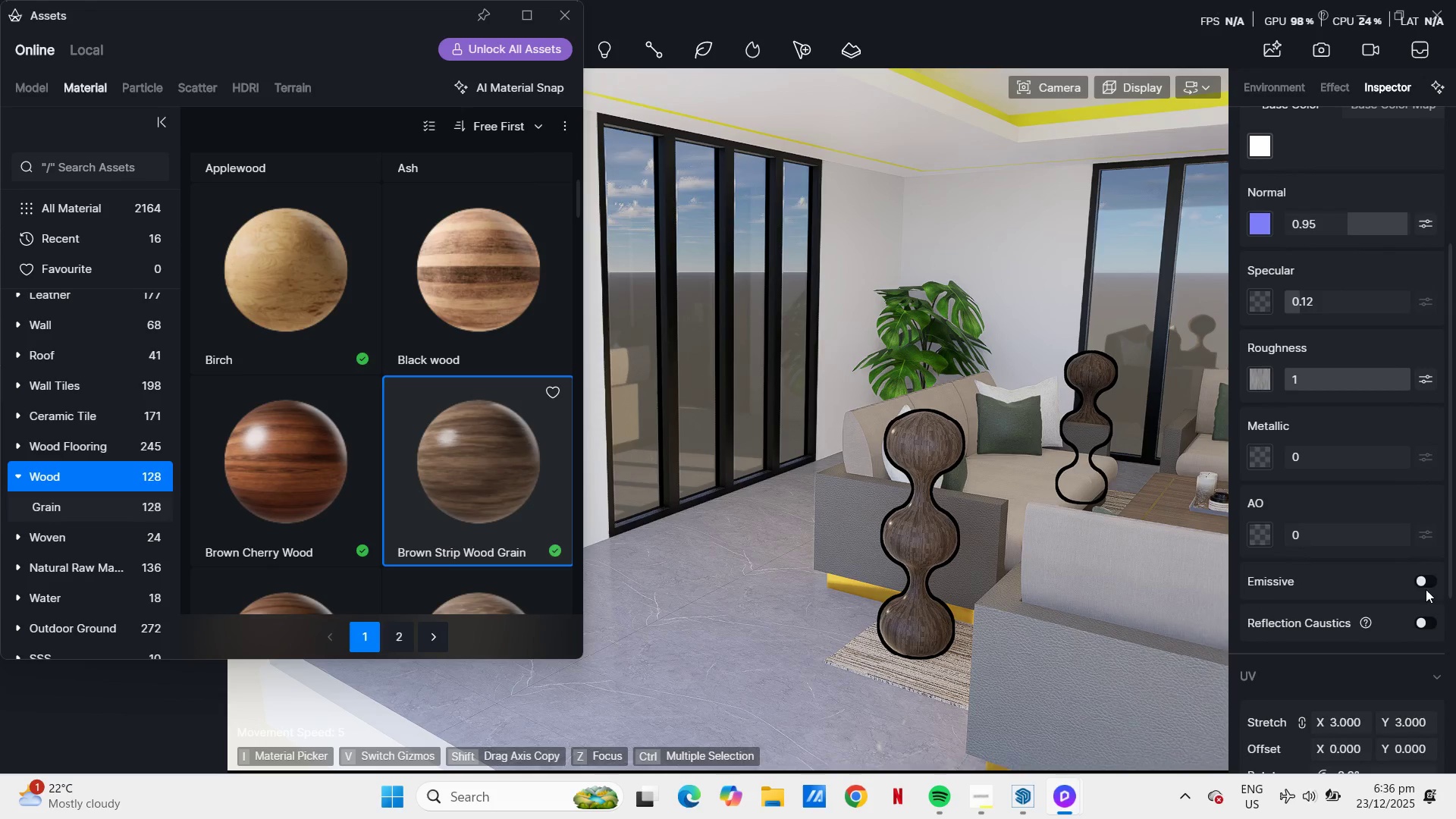 
left_click([1425, 587])
 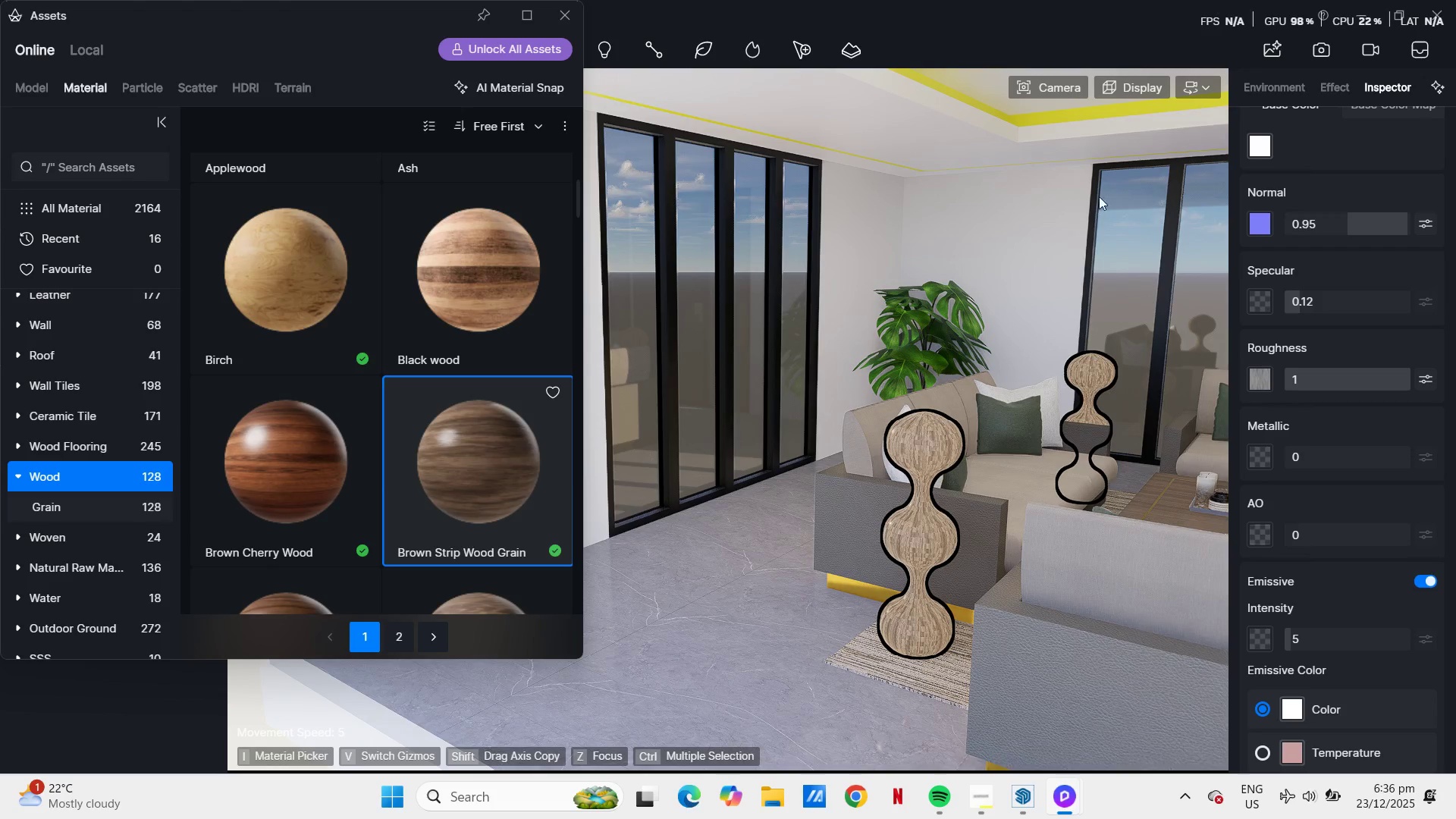 
wait(7.3)
 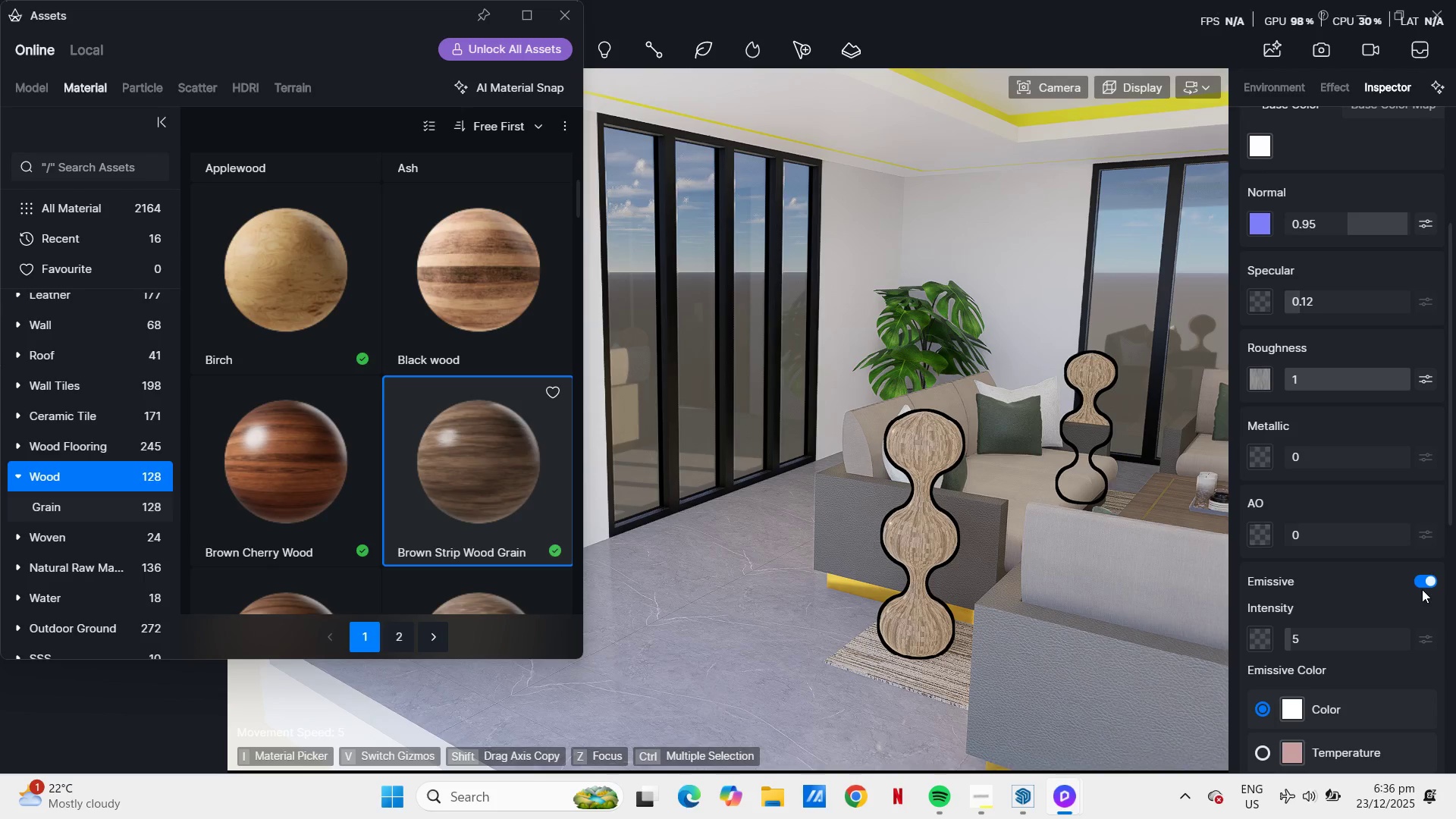 
left_click([1097, 115])
 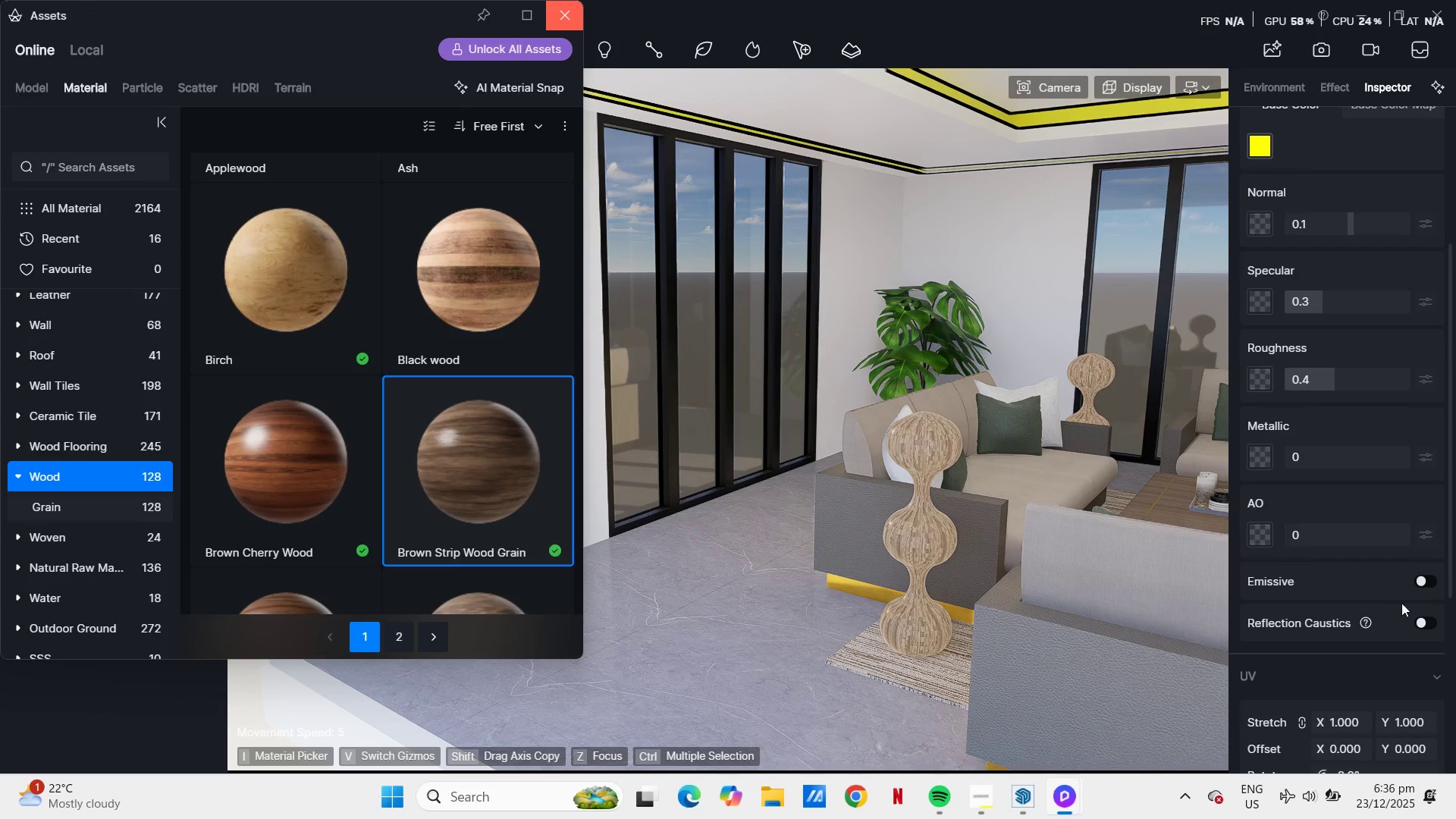 
left_click([1425, 585])
 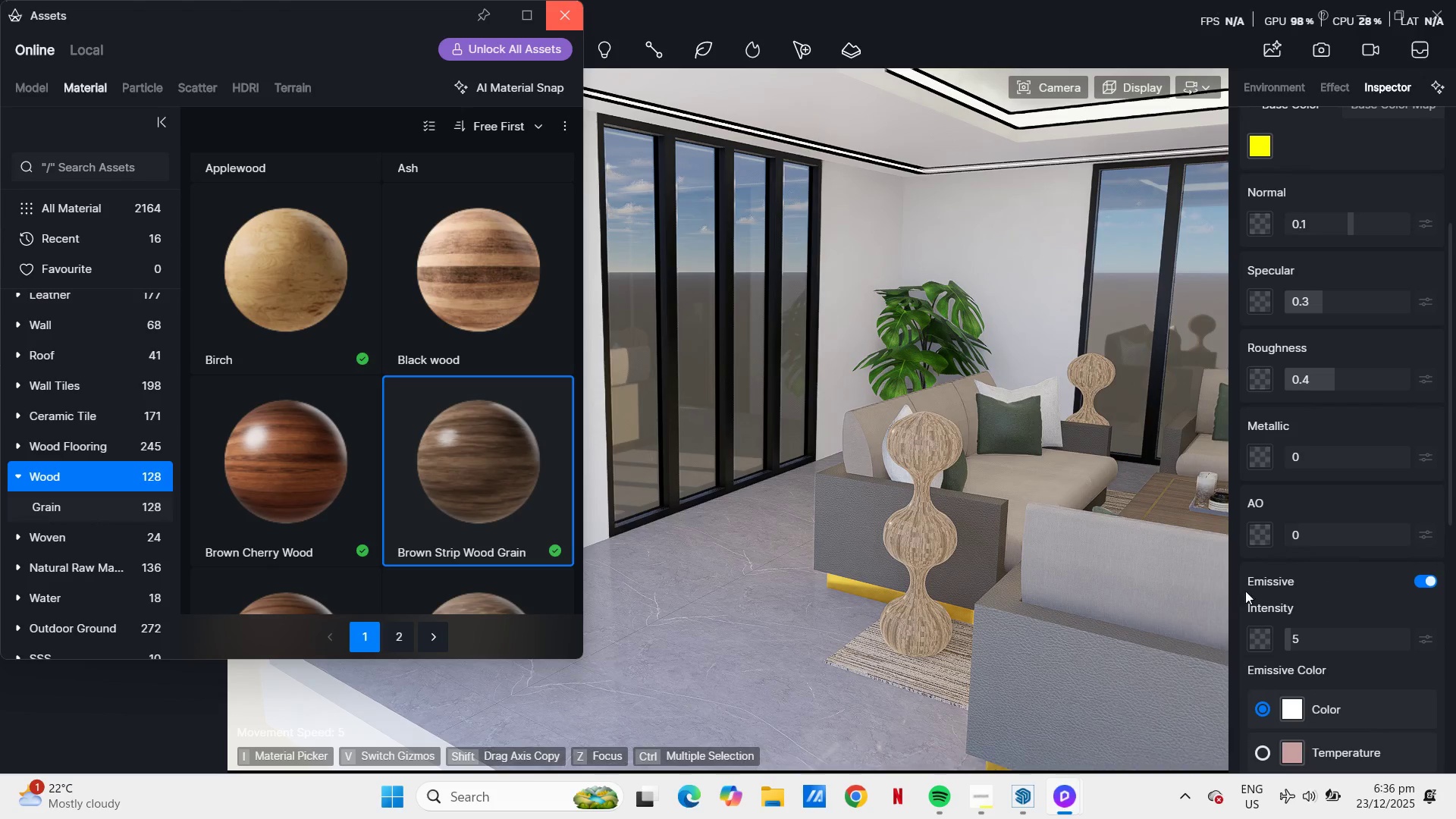 
scroll: coordinate [883, 529], scroll_direction: down, amount: 5.0
 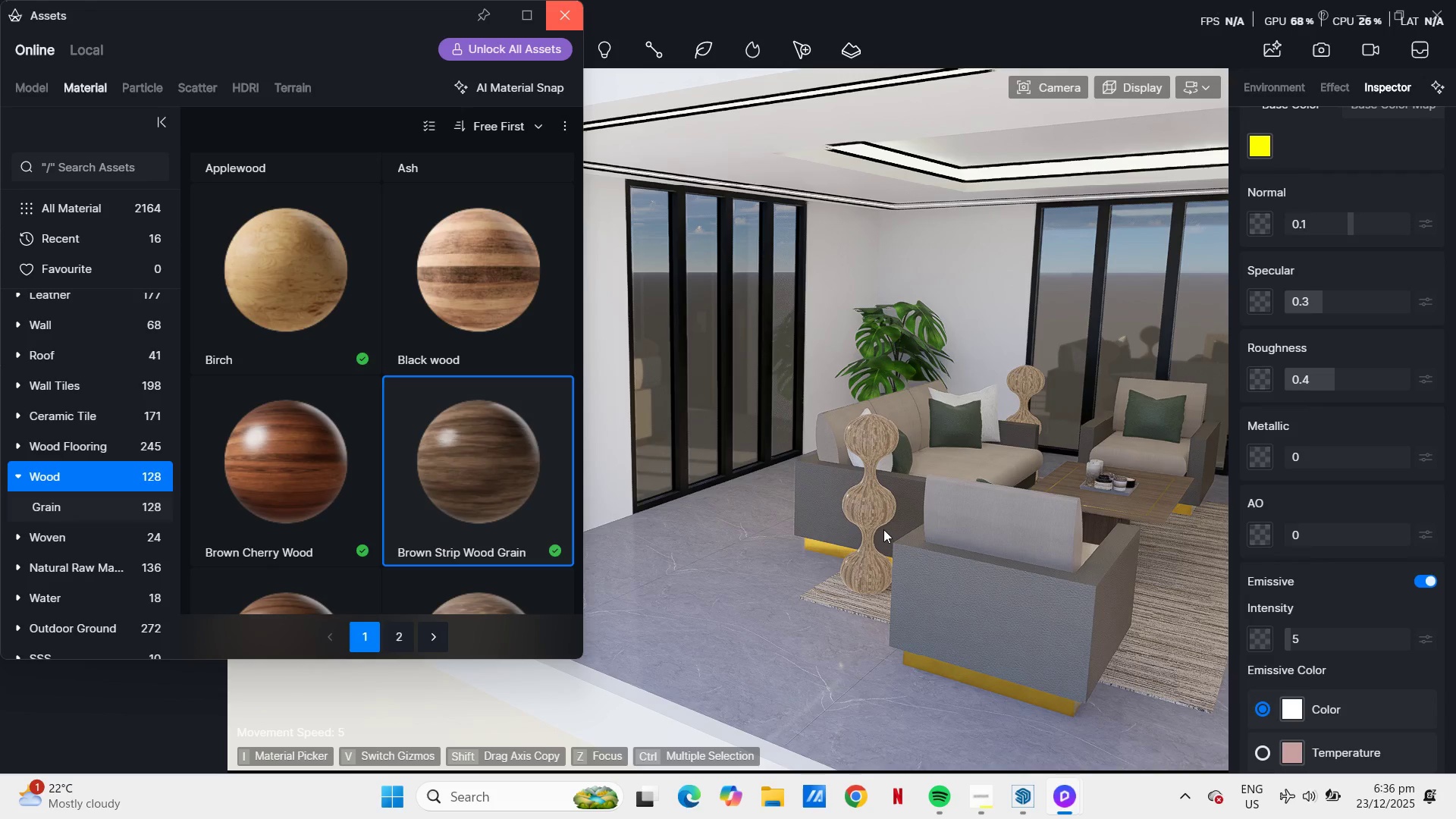 
key(A)
 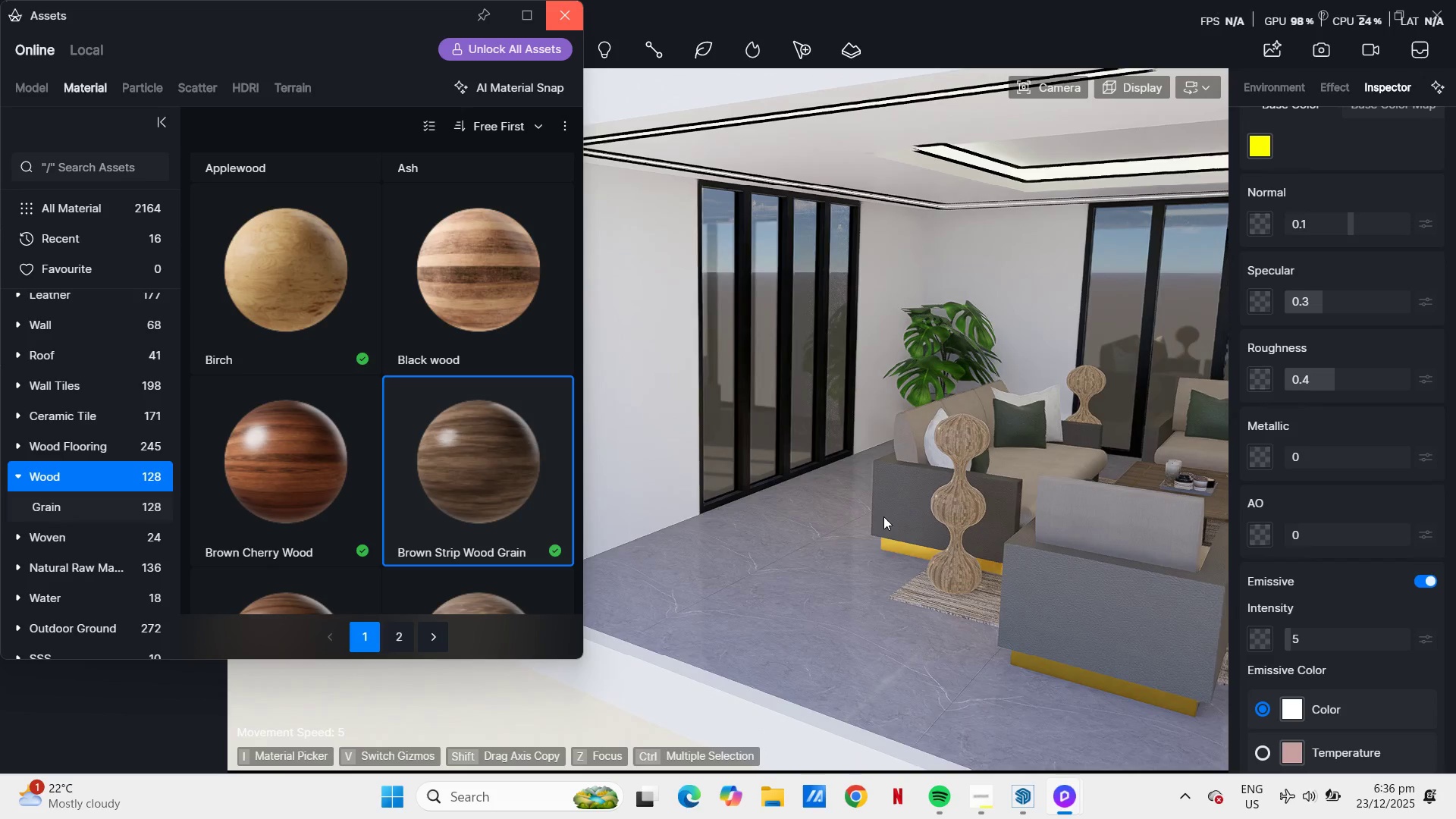 
type(aa)
 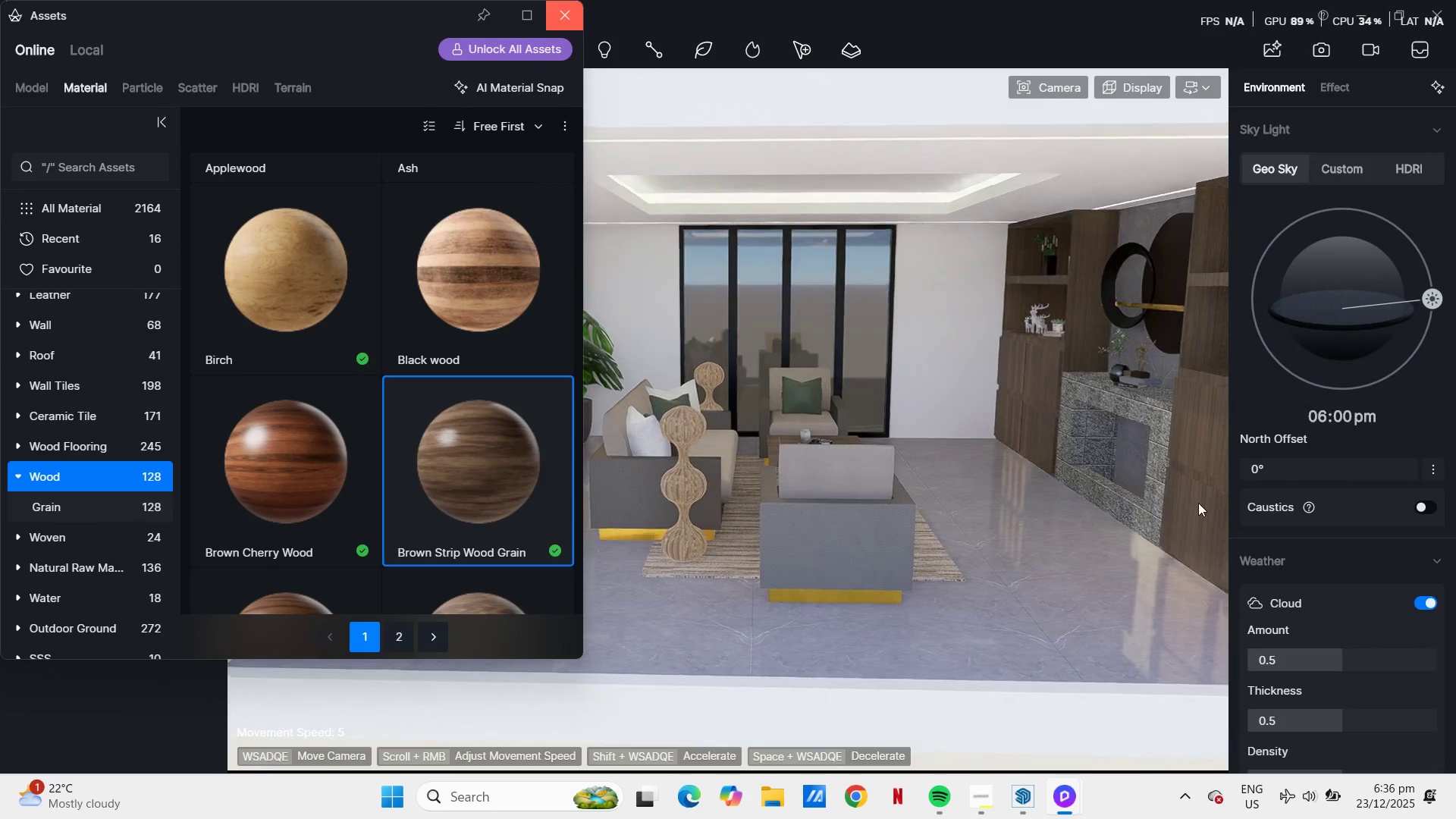 
right_click([883, 516])
 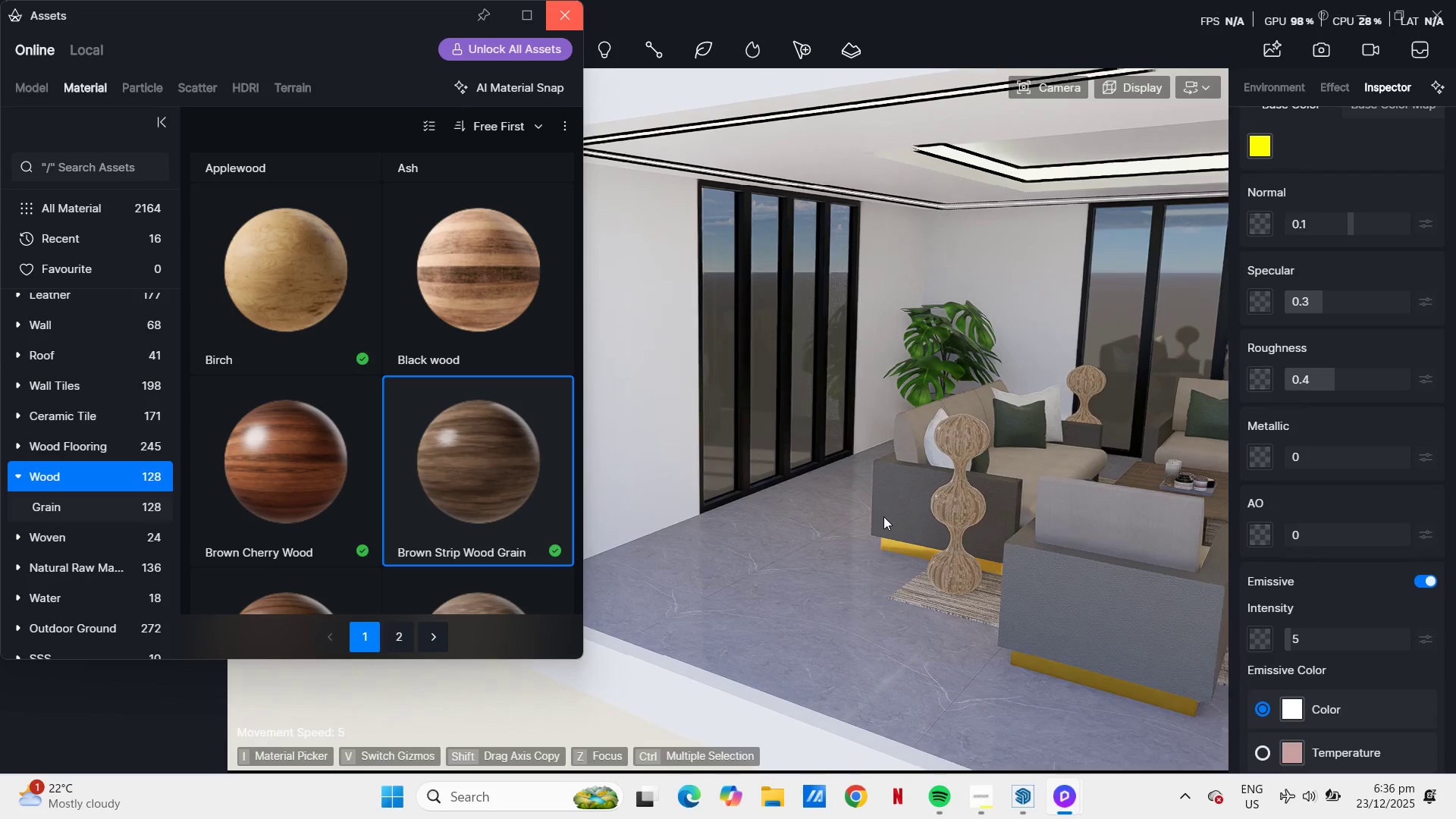 
key(A)
 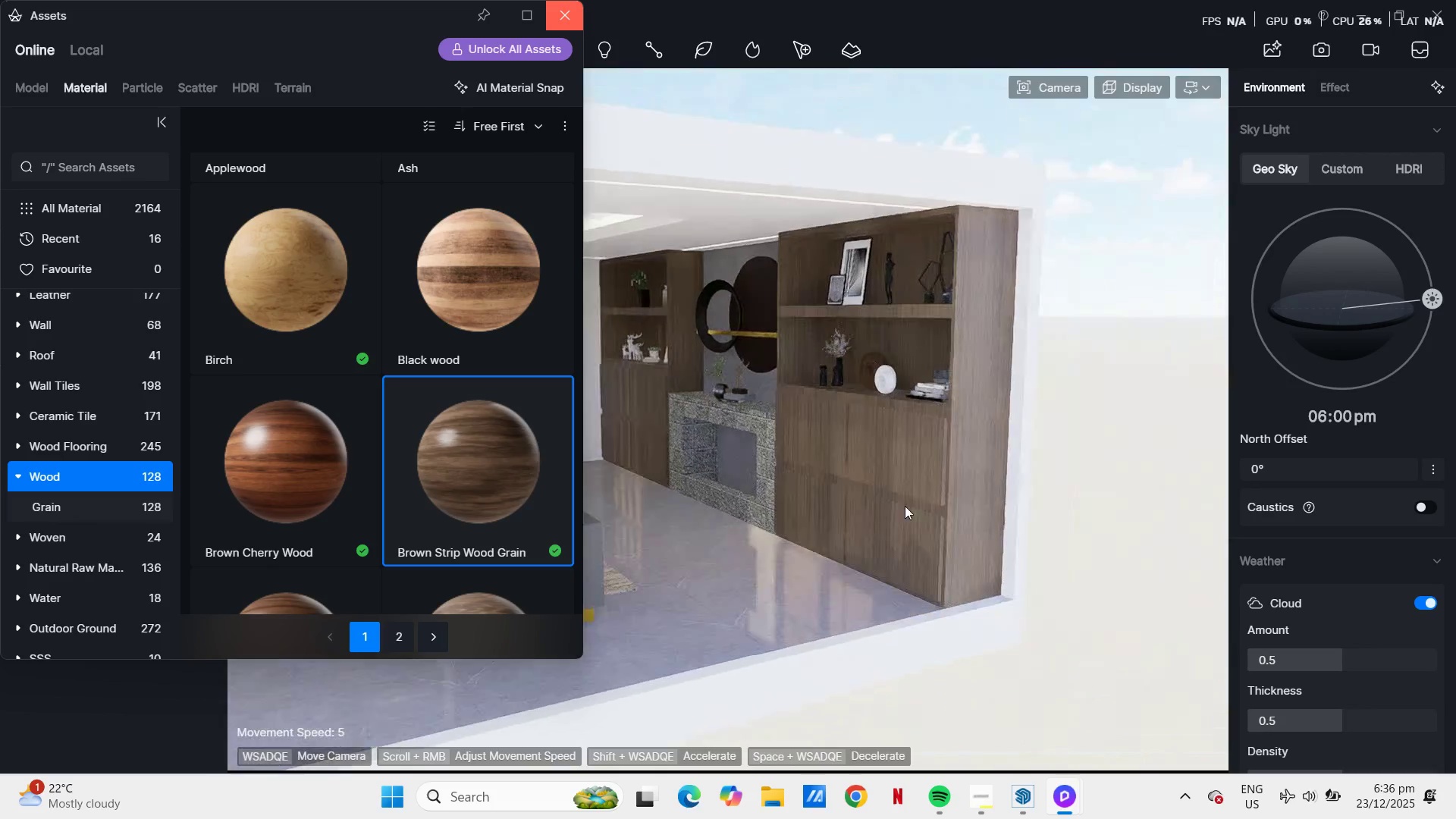 
hold_key(key=A, duration=0.31)
 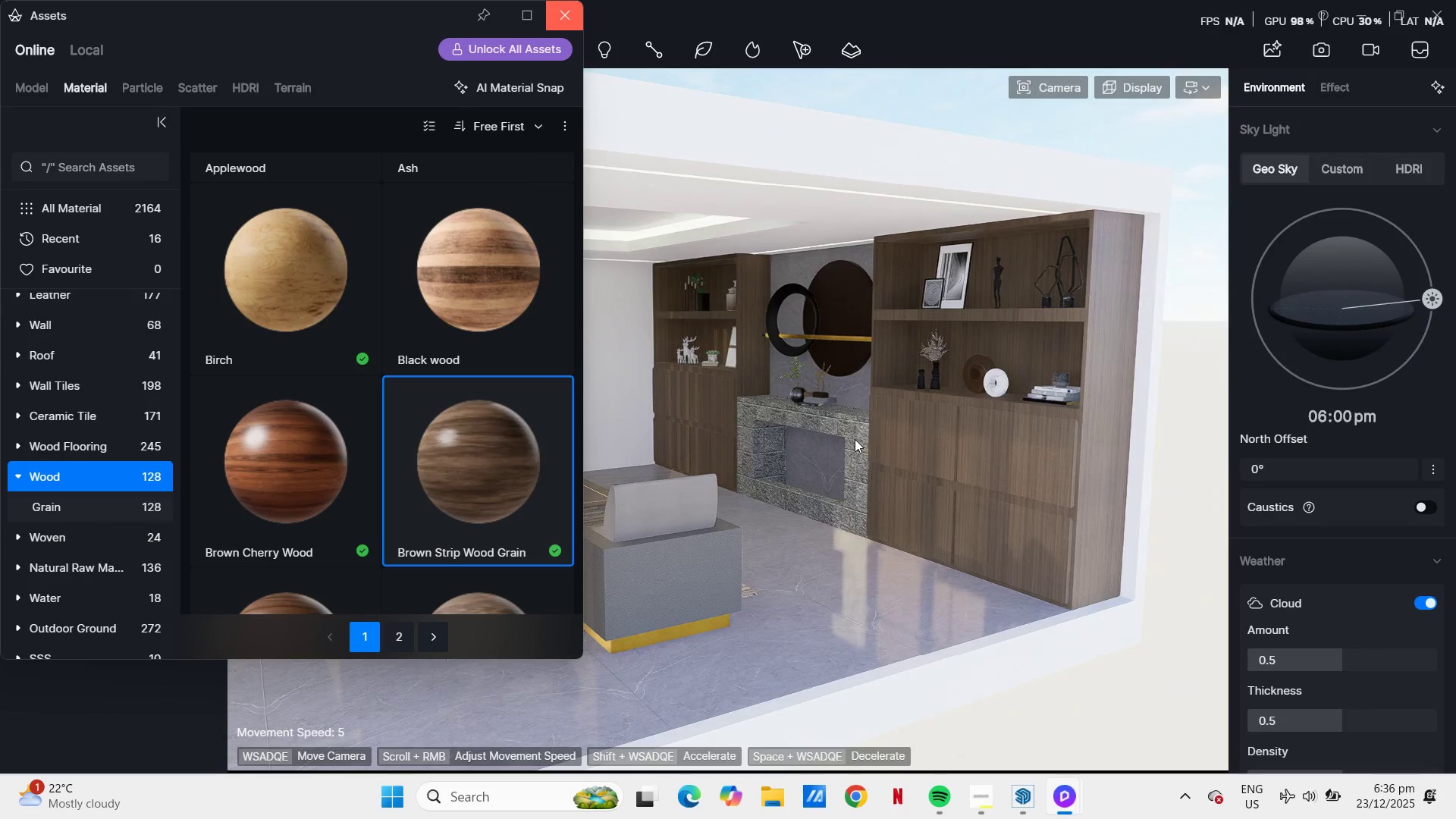 
left_click([855, 439])
 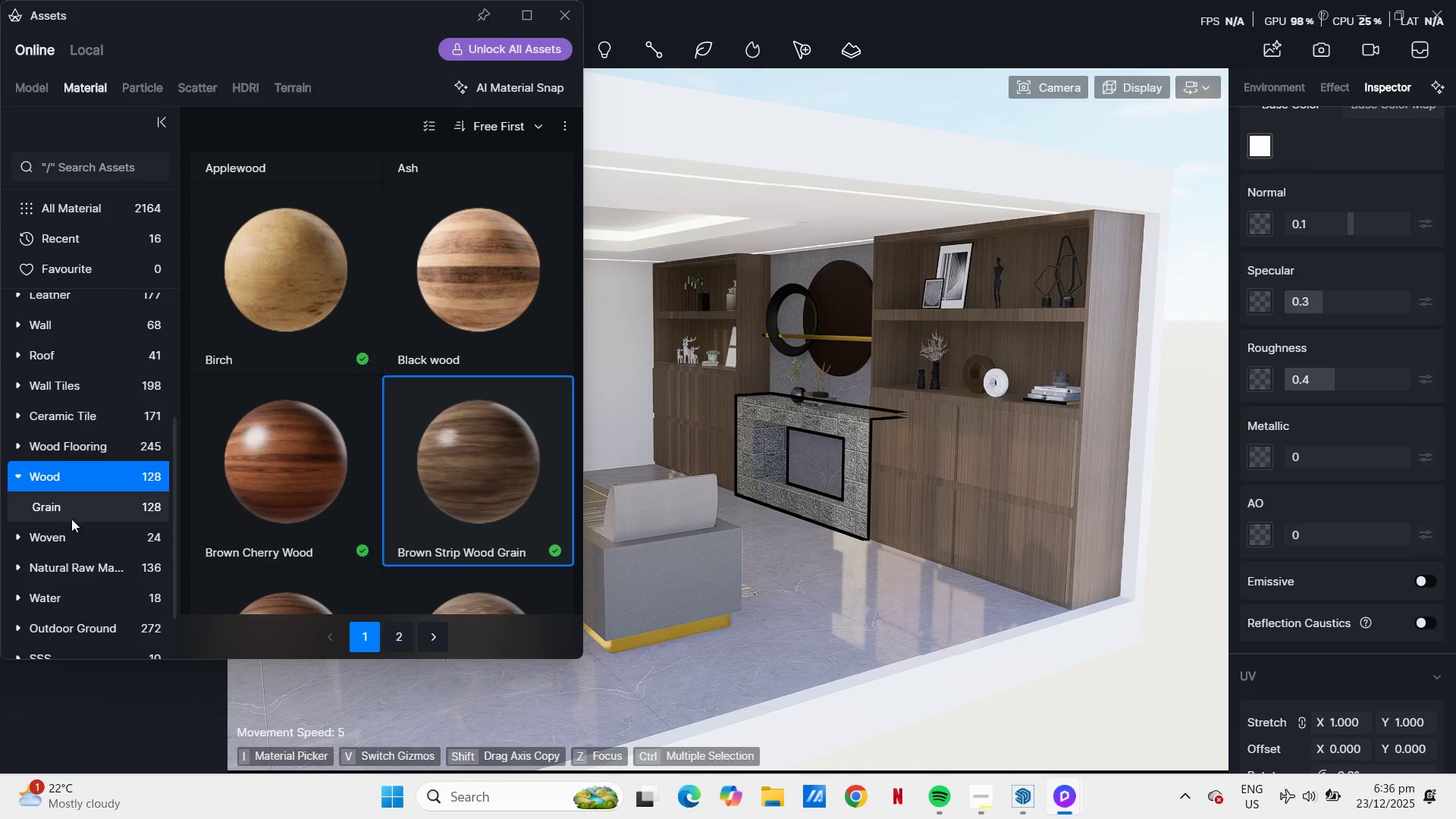 
scroll: coordinate [89, 401], scroll_direction: up, amount: 9.0
 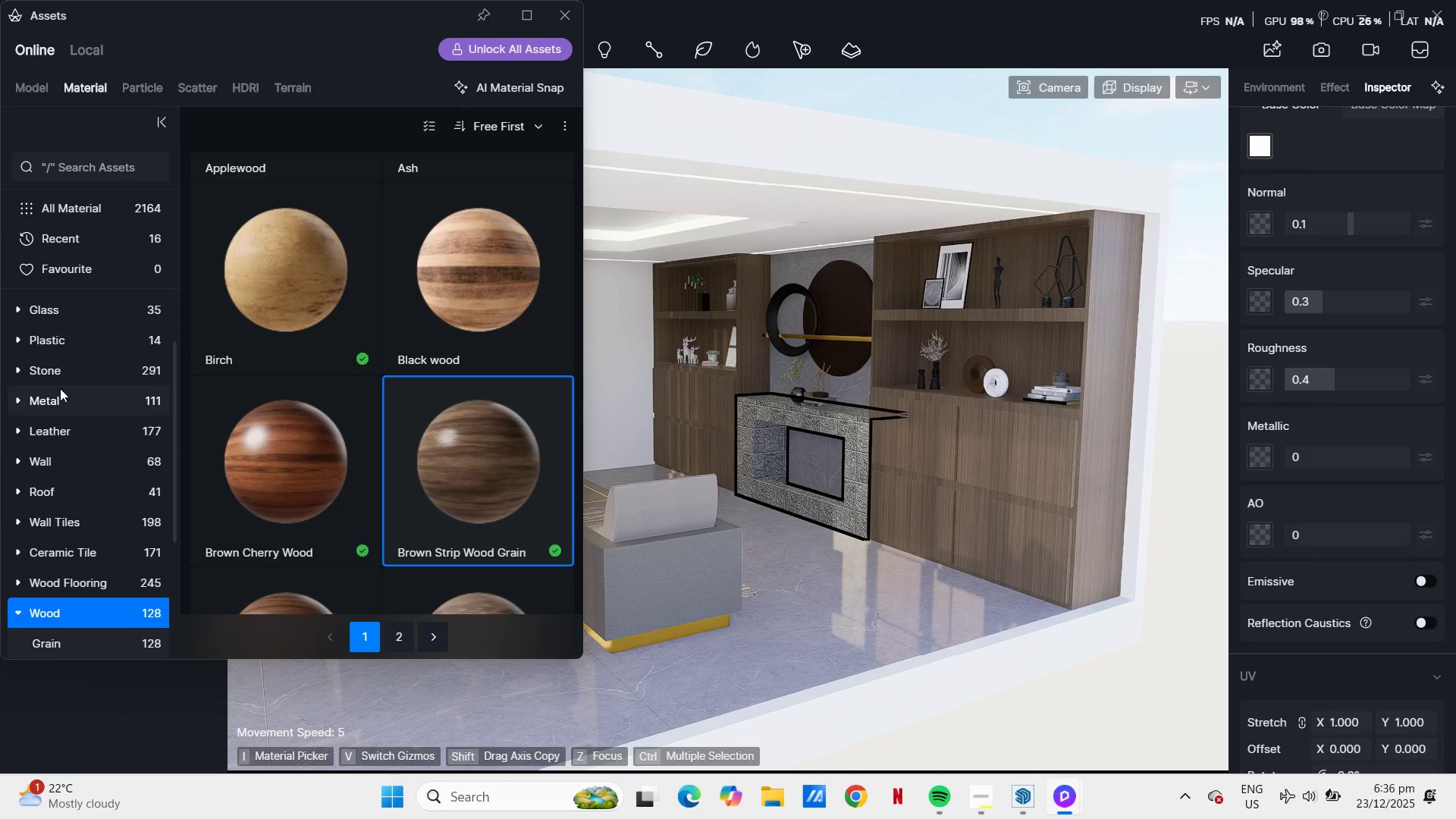 
left_click([52, 375])
 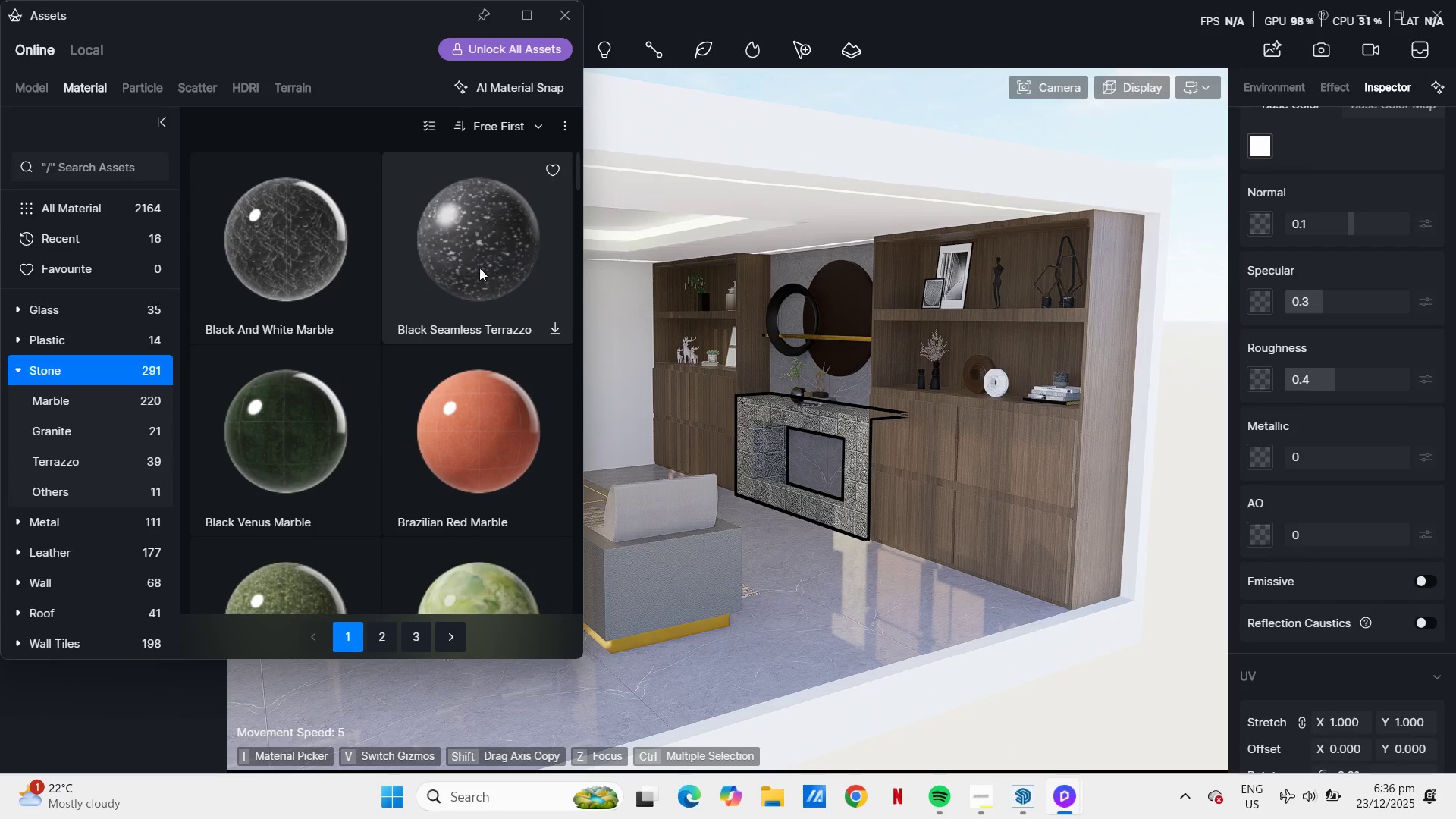 
scroll: coordinate [322, 281], scroll_direction: down, amount: 19.0
 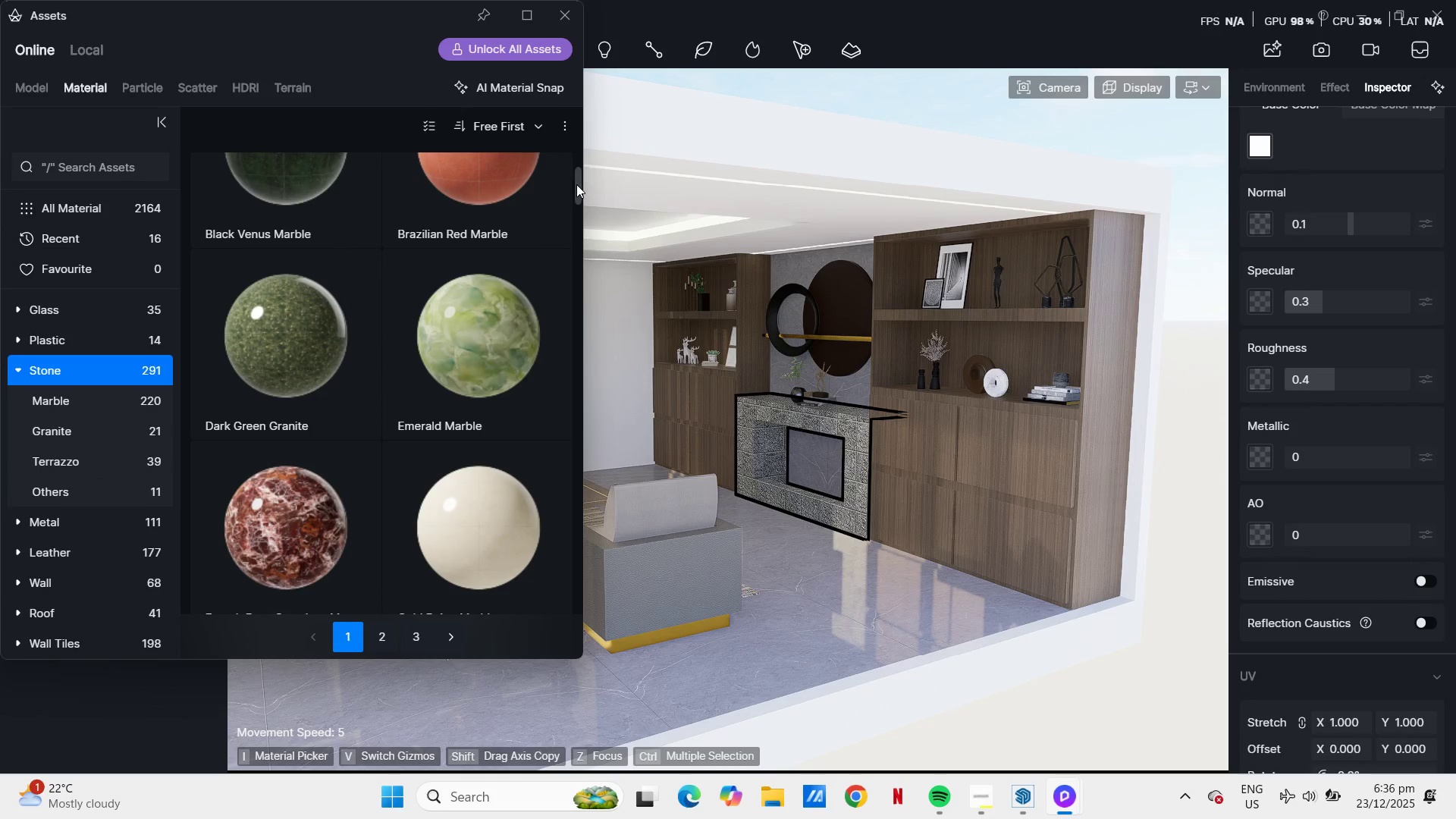 
left_click_drag(start_coordinate=[576, 185], to_coordinate=[576, 213])
 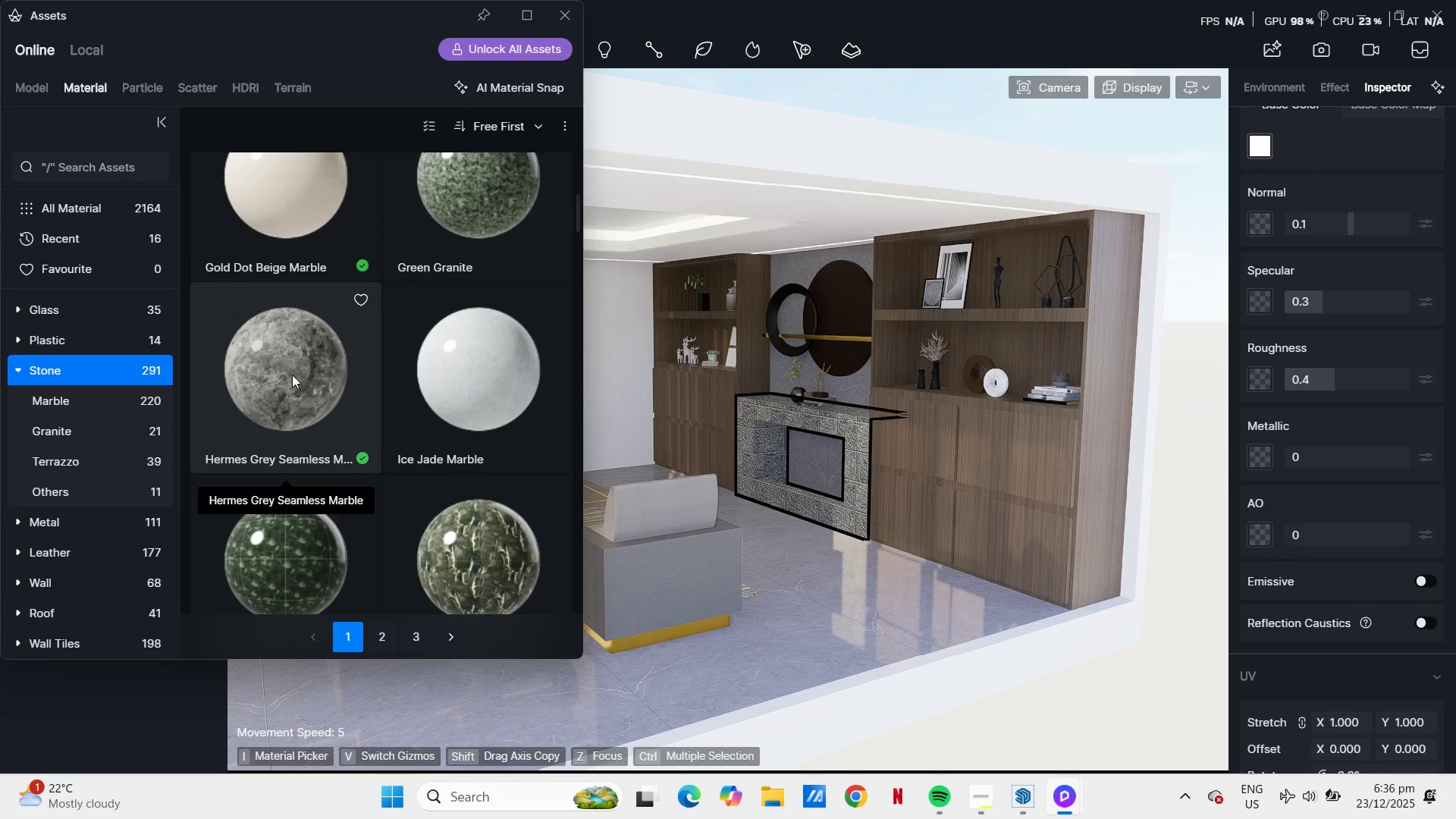 
left_click([292, 375])
 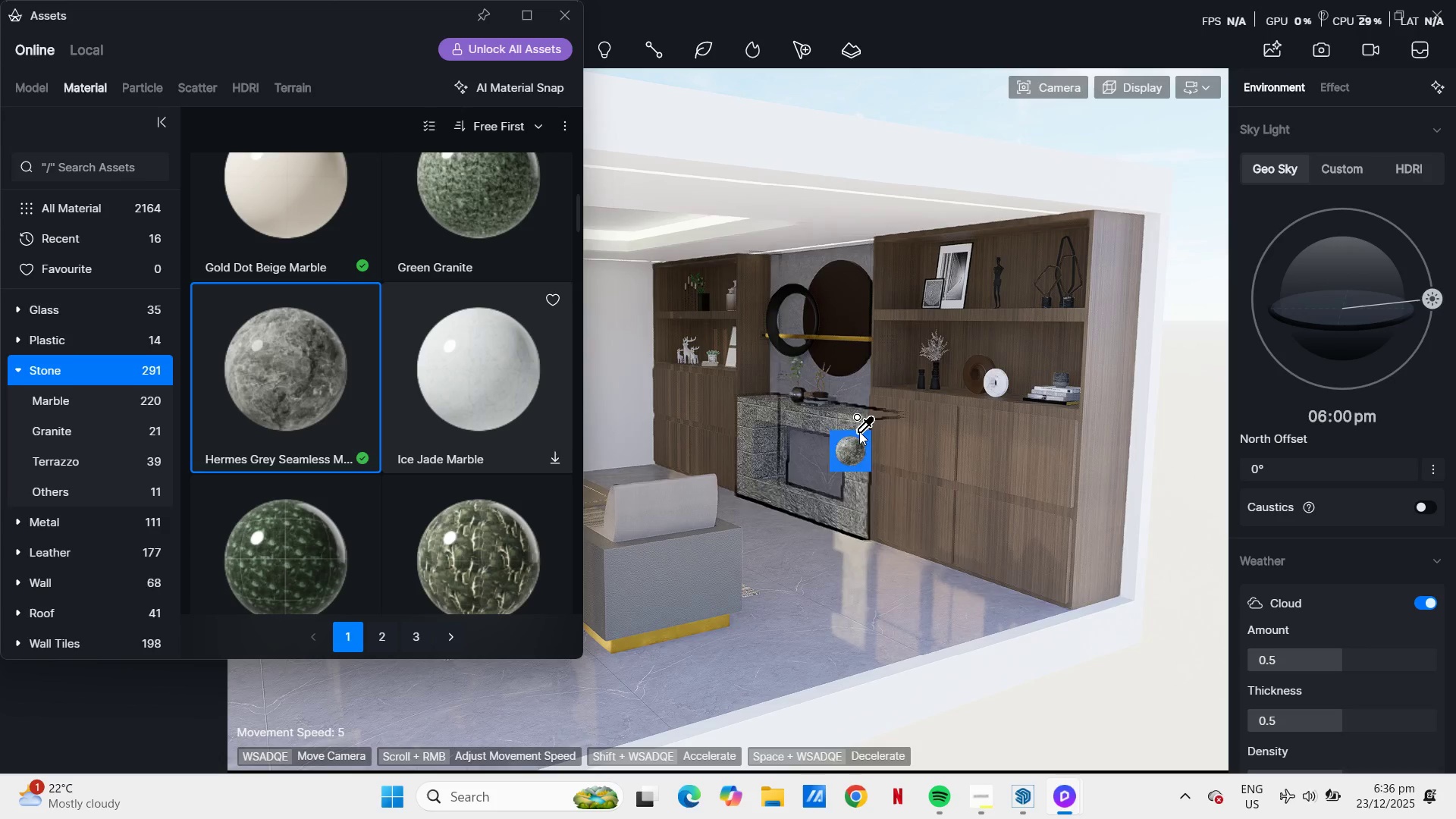 
left_click([861, 429])
 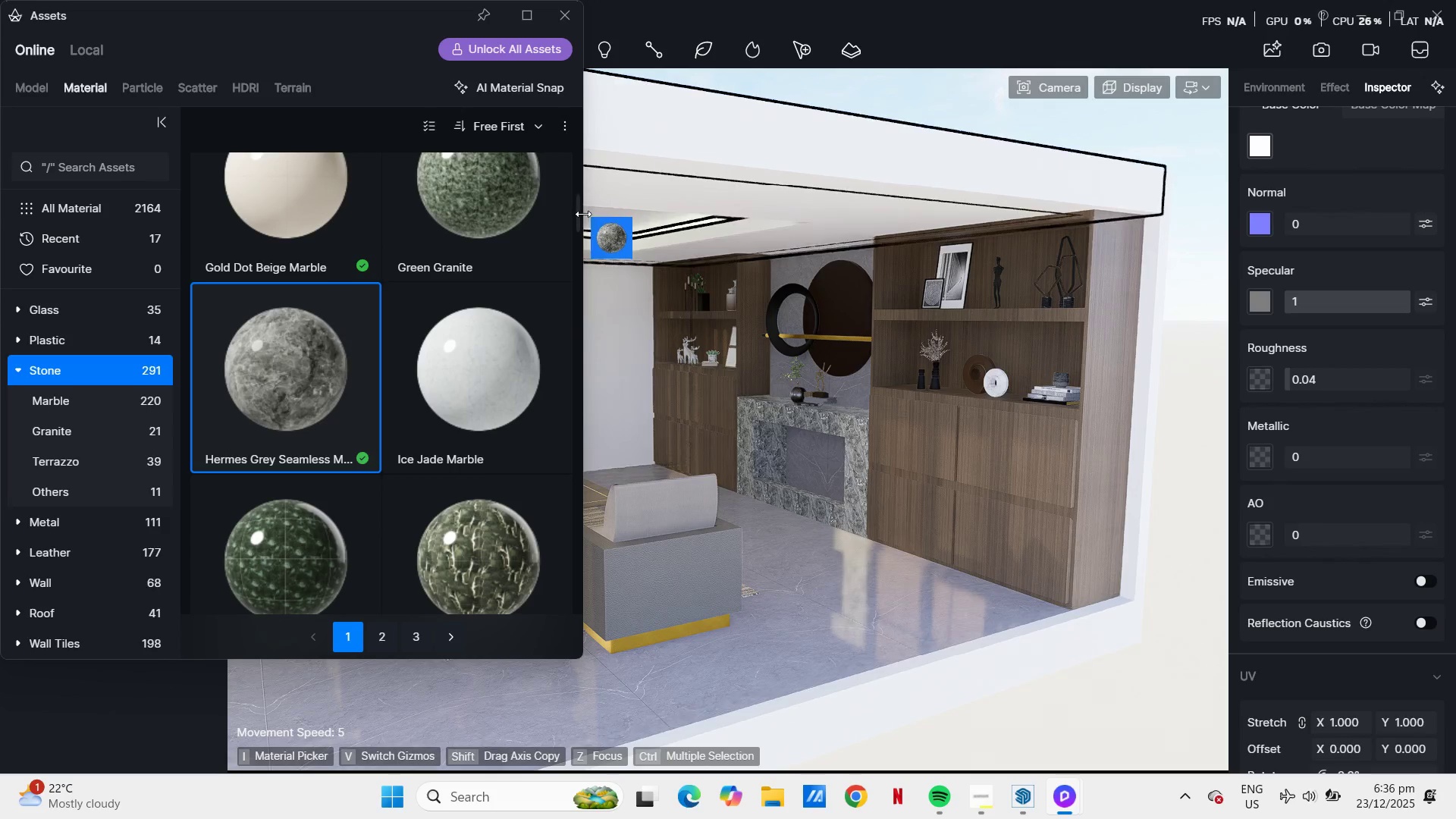 
wait(6.0)
 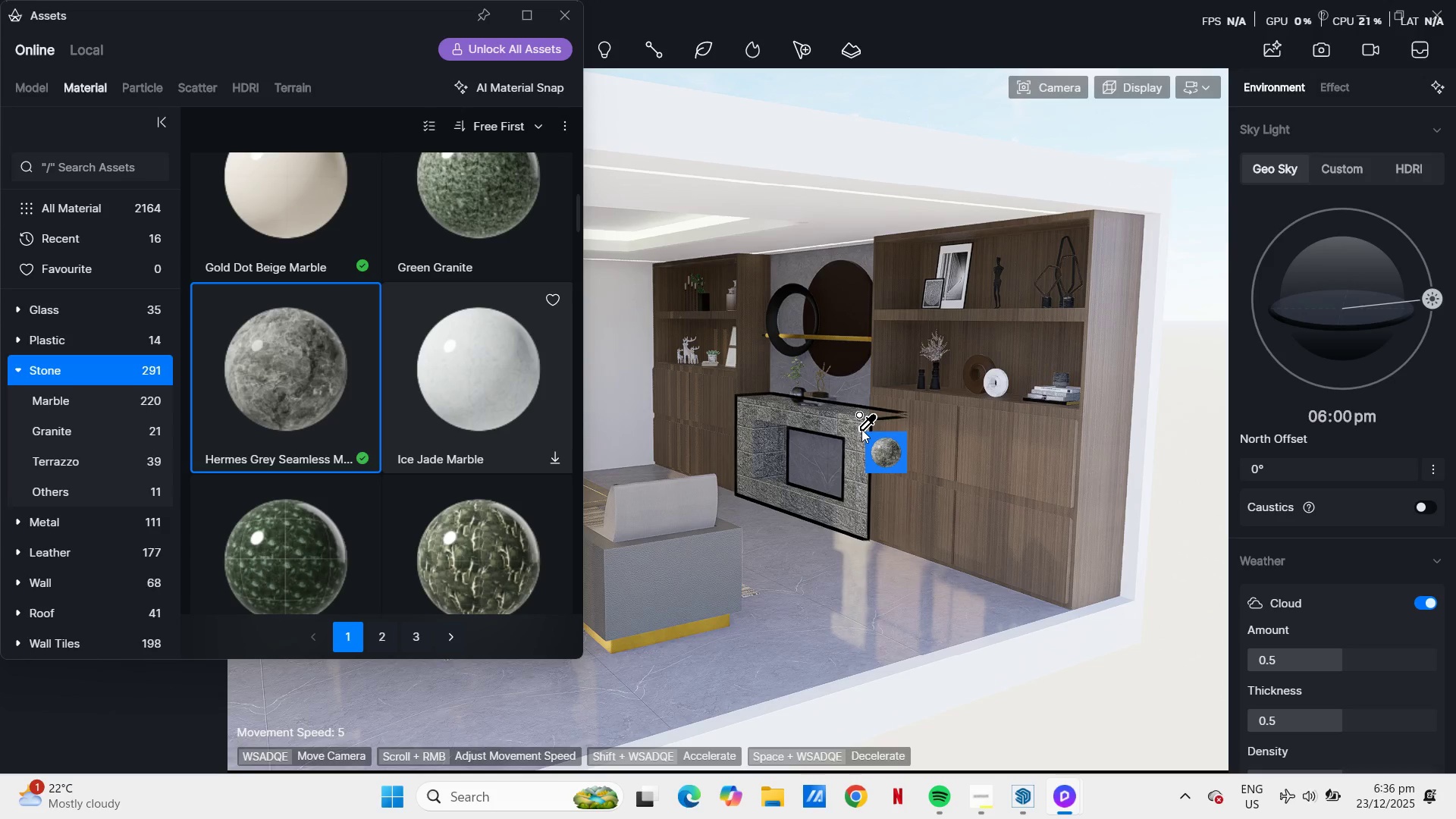 
left_click_drag(start_coordinate=[575, 214], to_coordinate=[577, 253])
 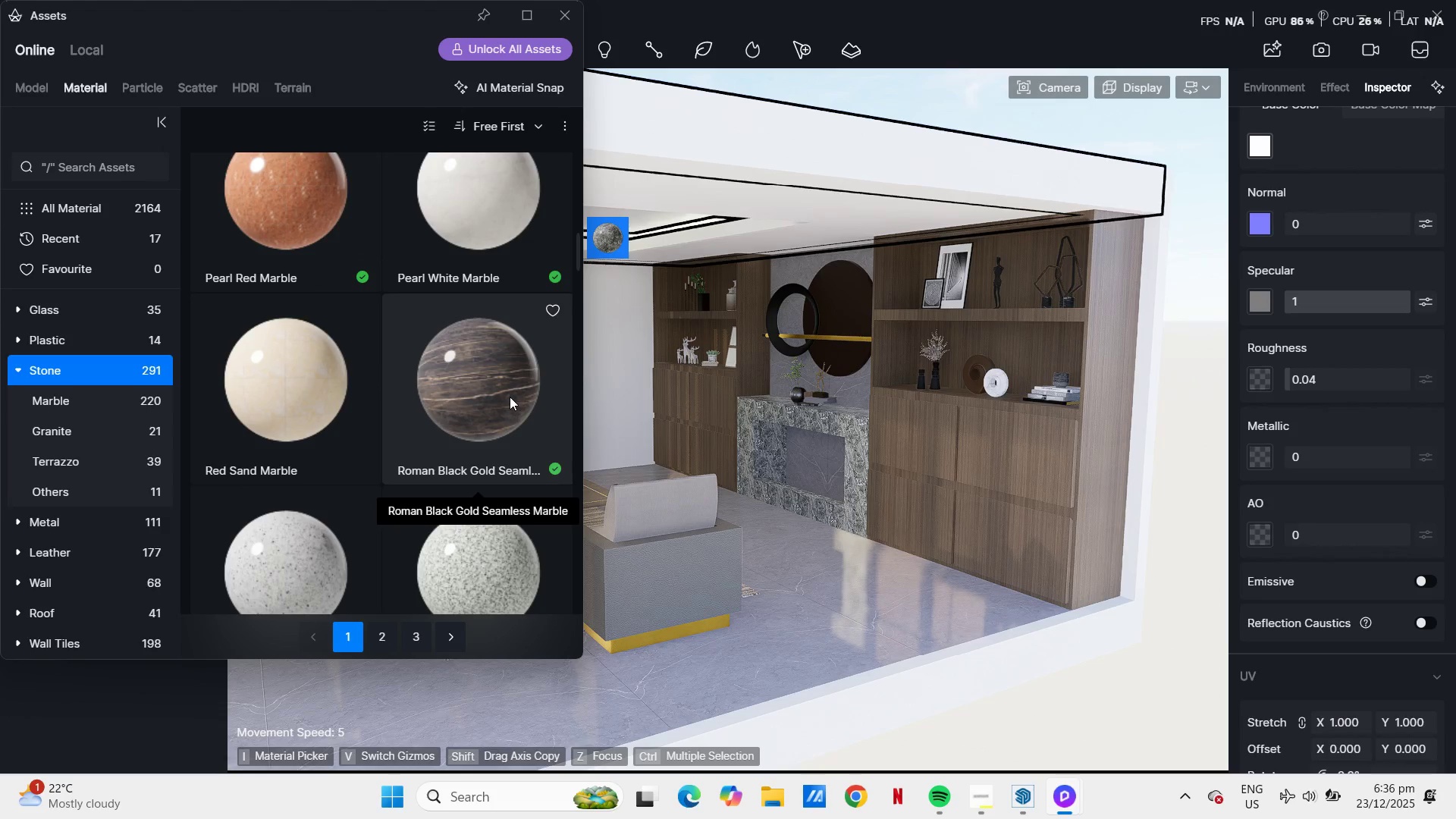 
left_click([510, 397])
 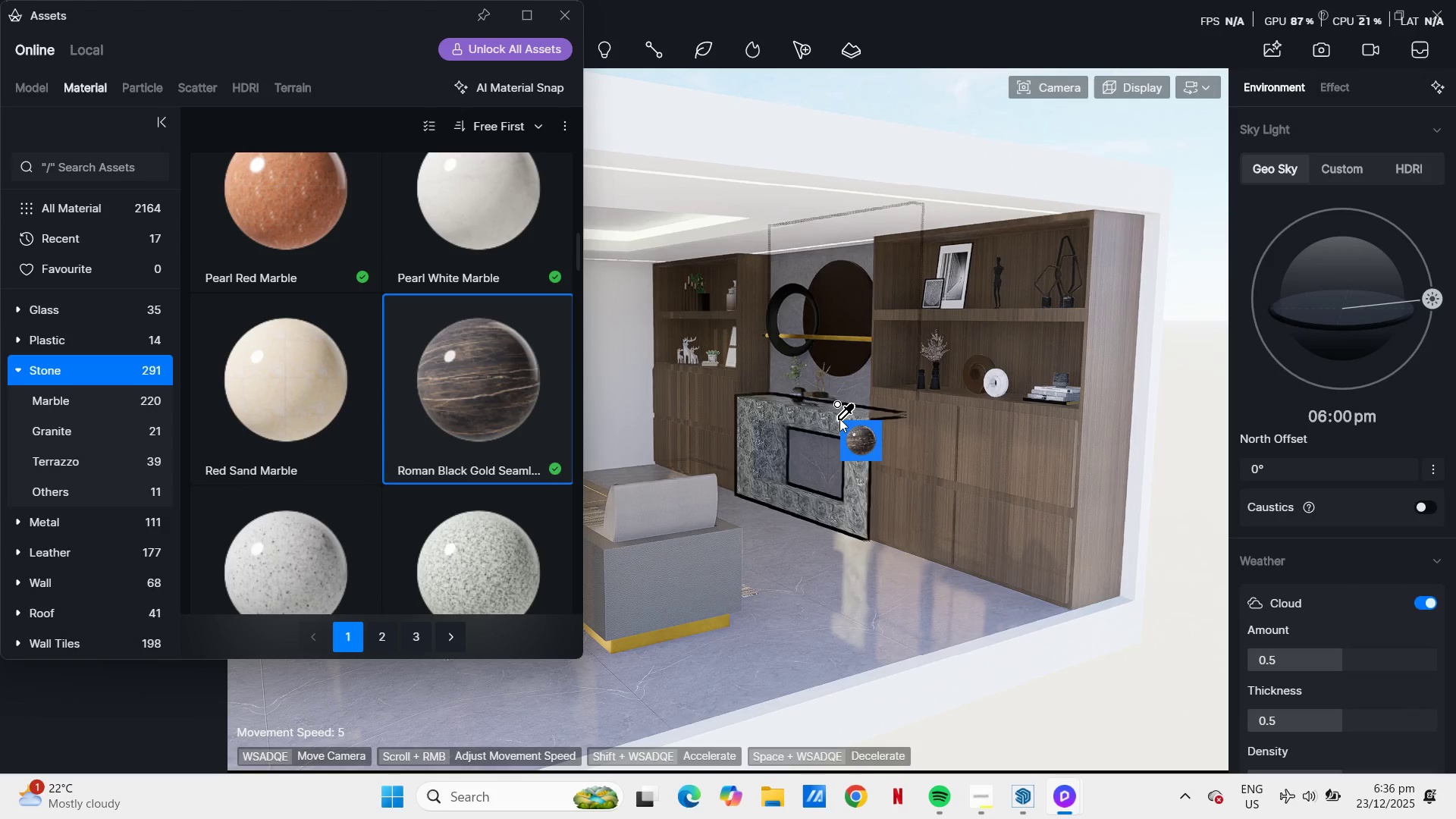 
left_click([839, 419])
 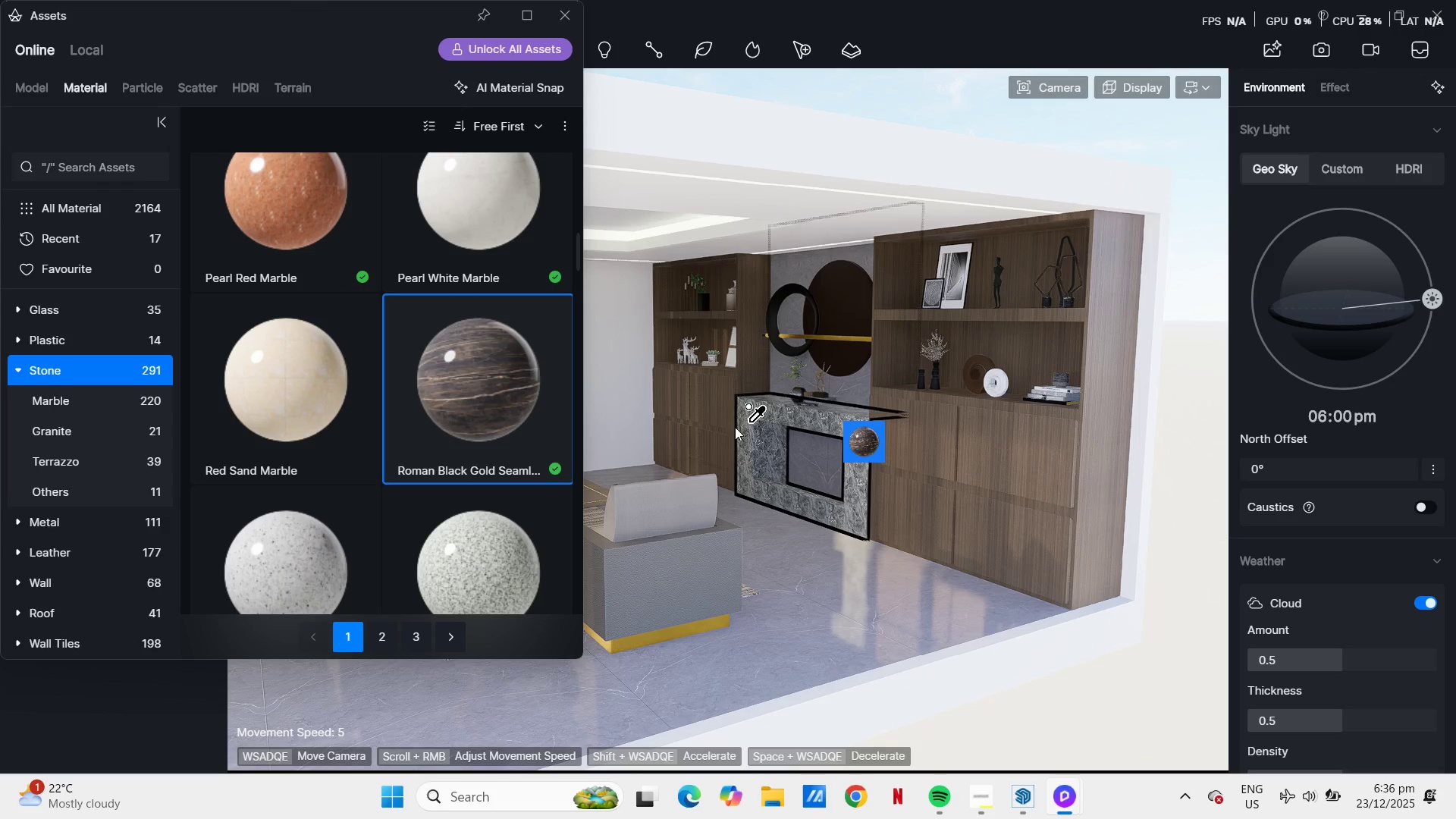 
hold_key(key=A, duration=0.34)
 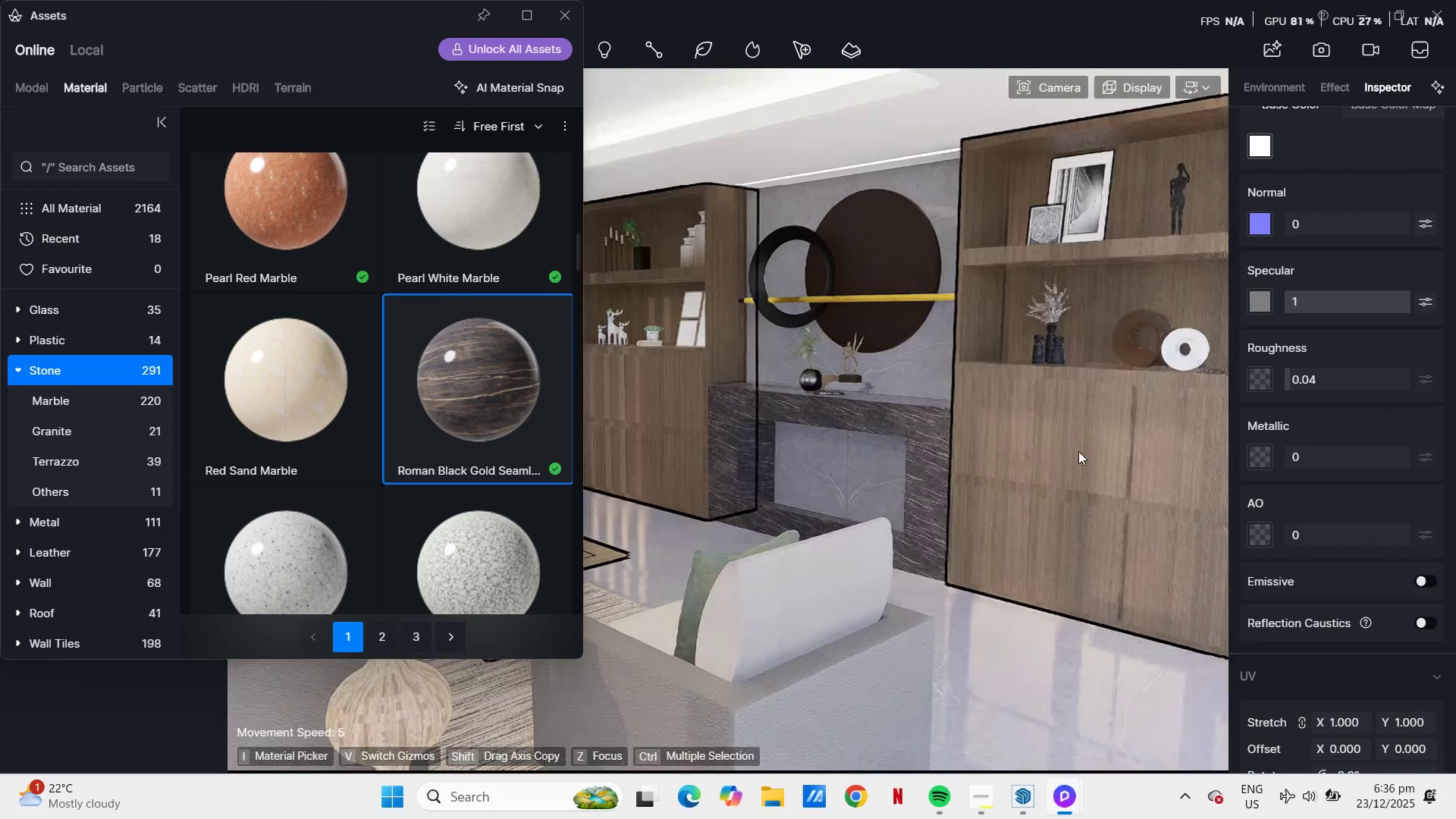 
scroll: coordinate [840, 463], scroll_direction: up, amount: 16.0
 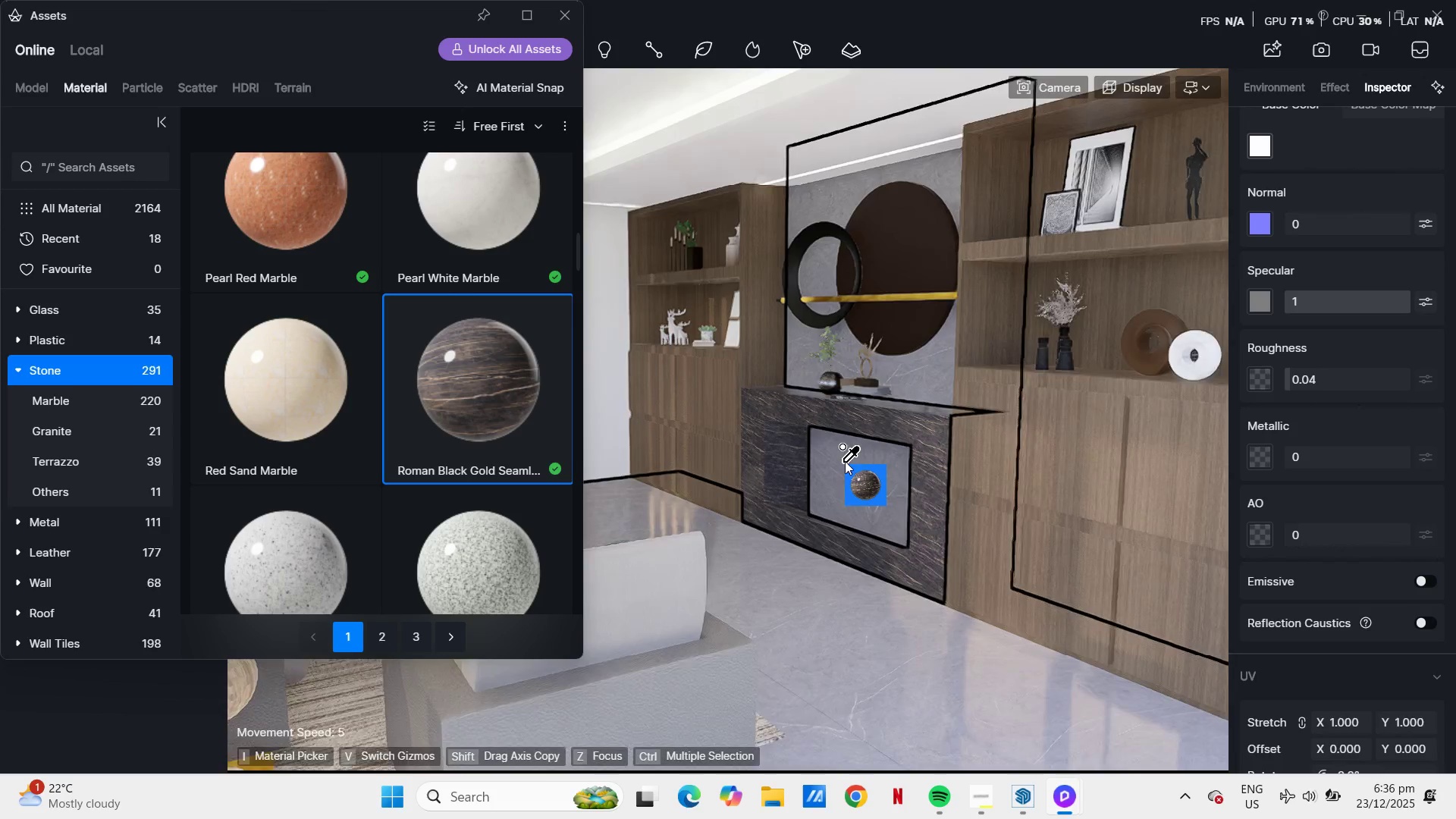 
hold_key(key=A, duration=0.38)
 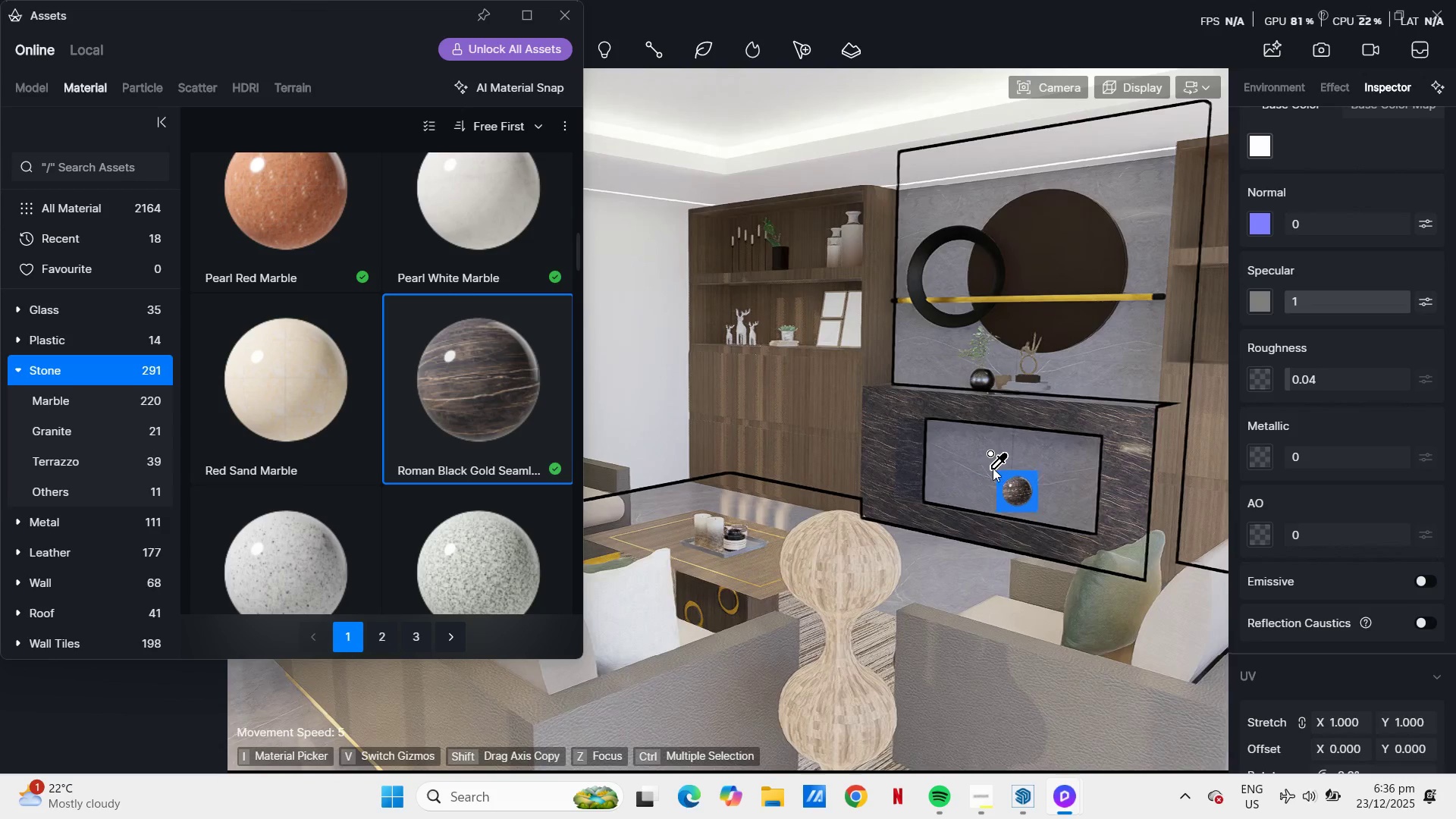 
left_click([993, 468])
 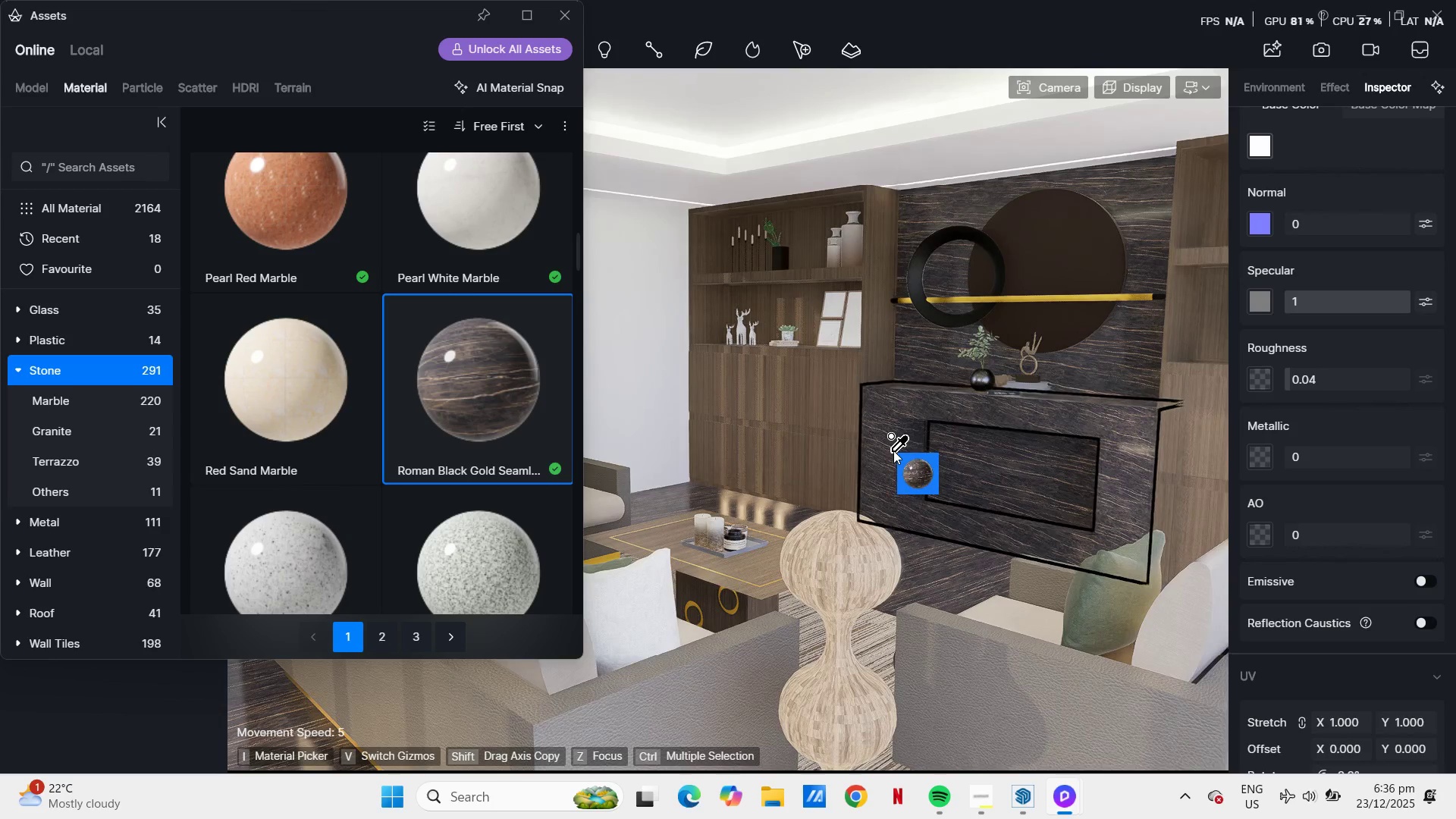 
key(Control+Z)
 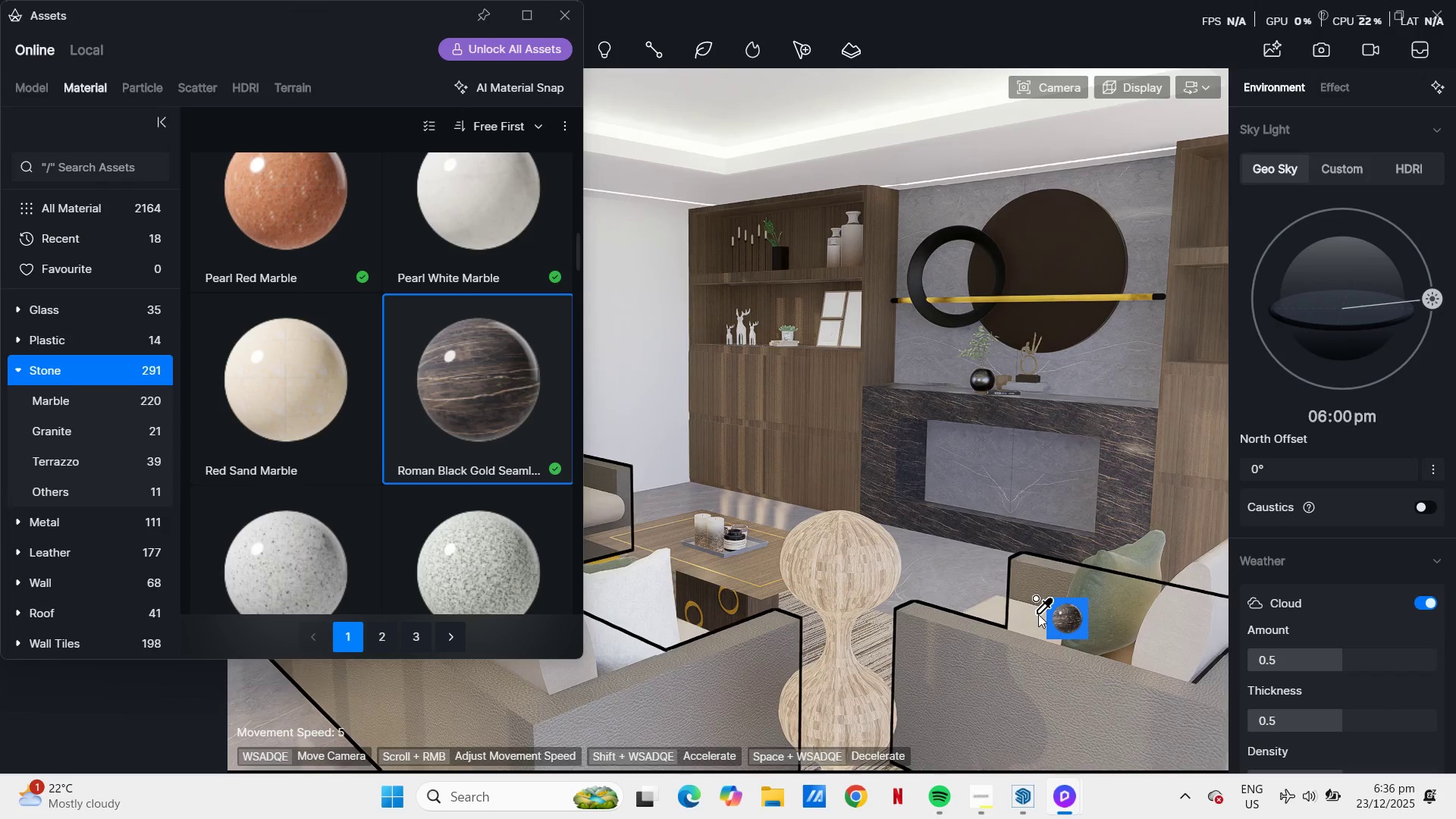 
key(Space)
 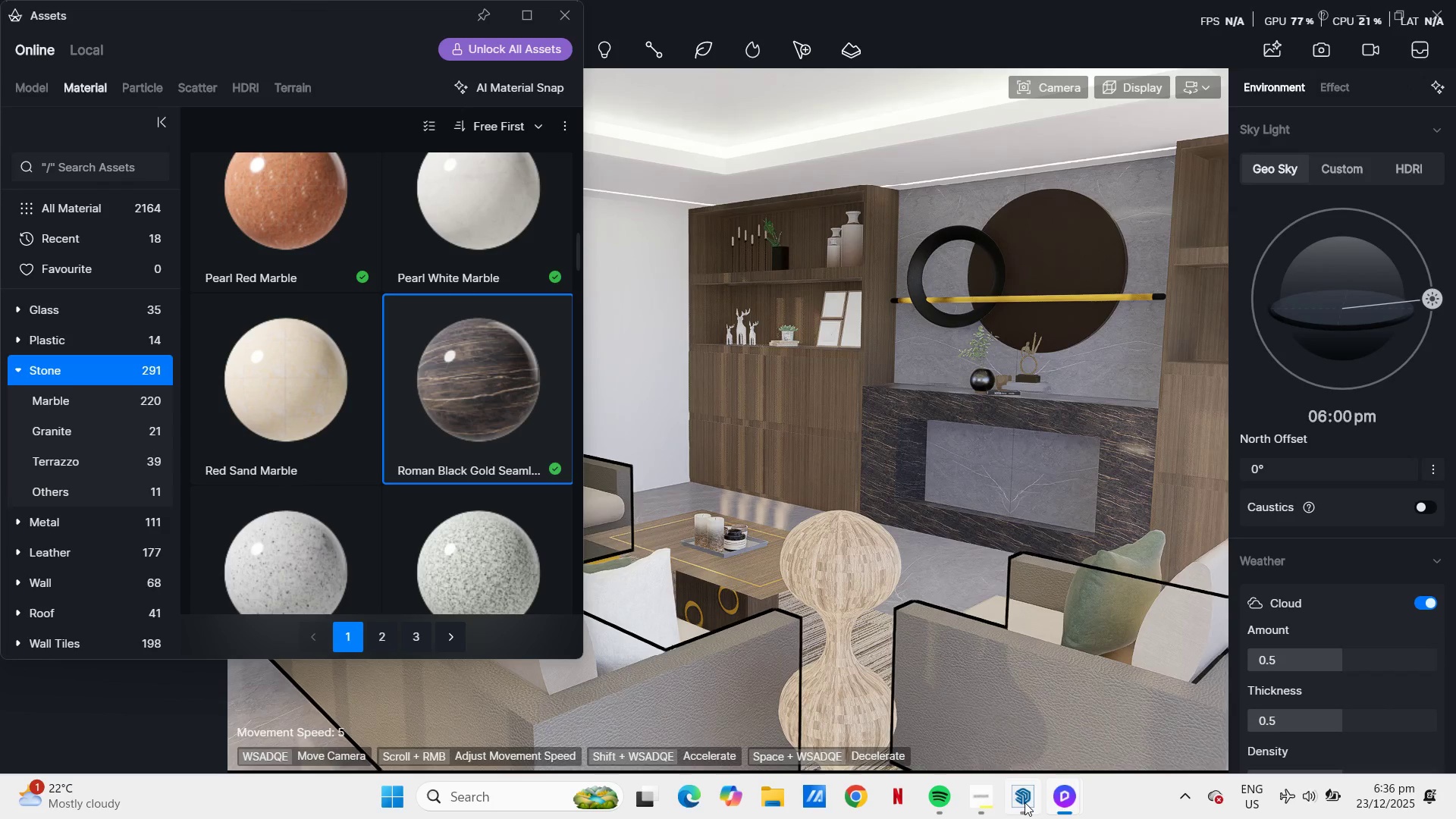 
left_click([1025, 802])
 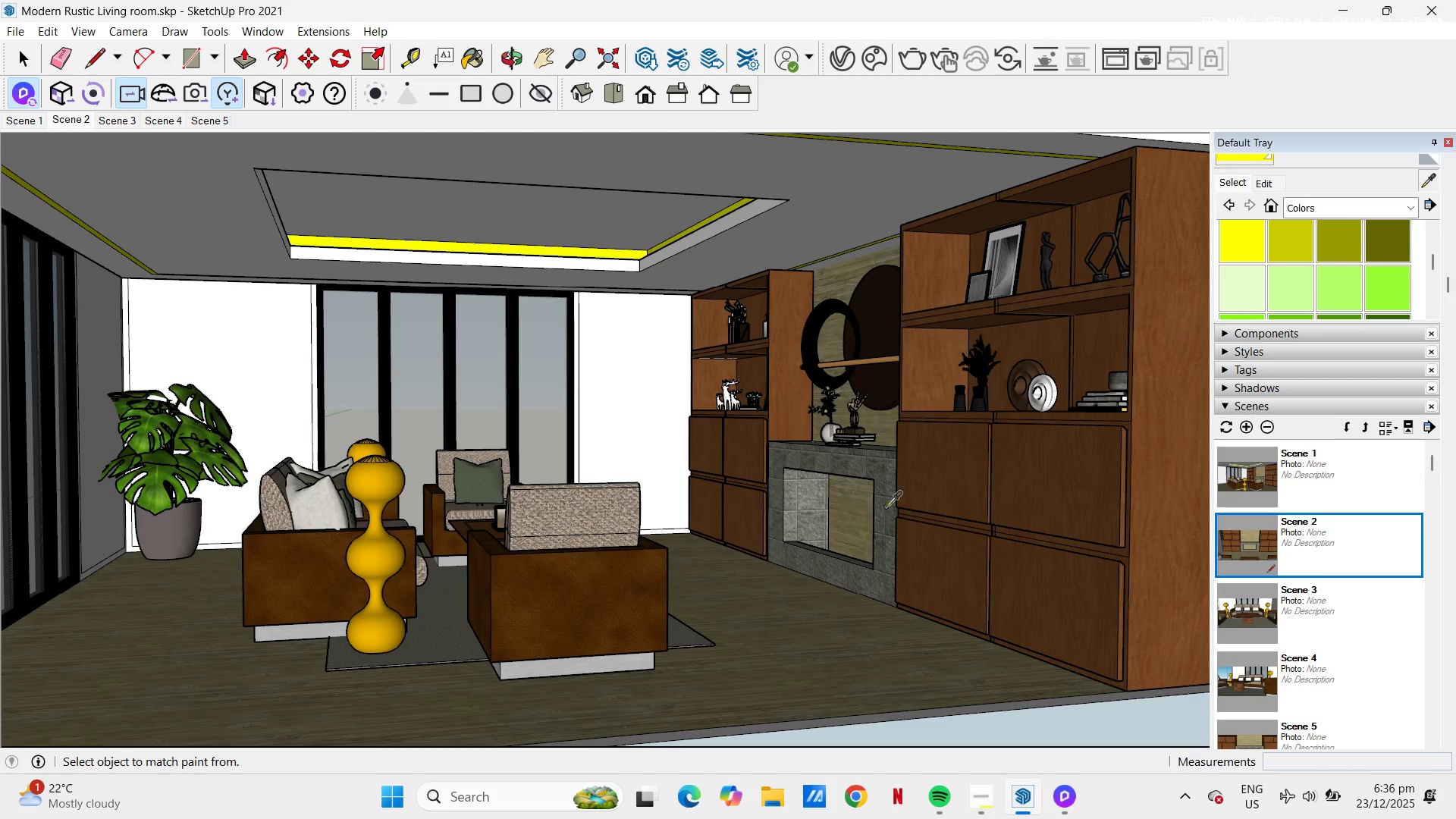 
left_click([883, 527])
 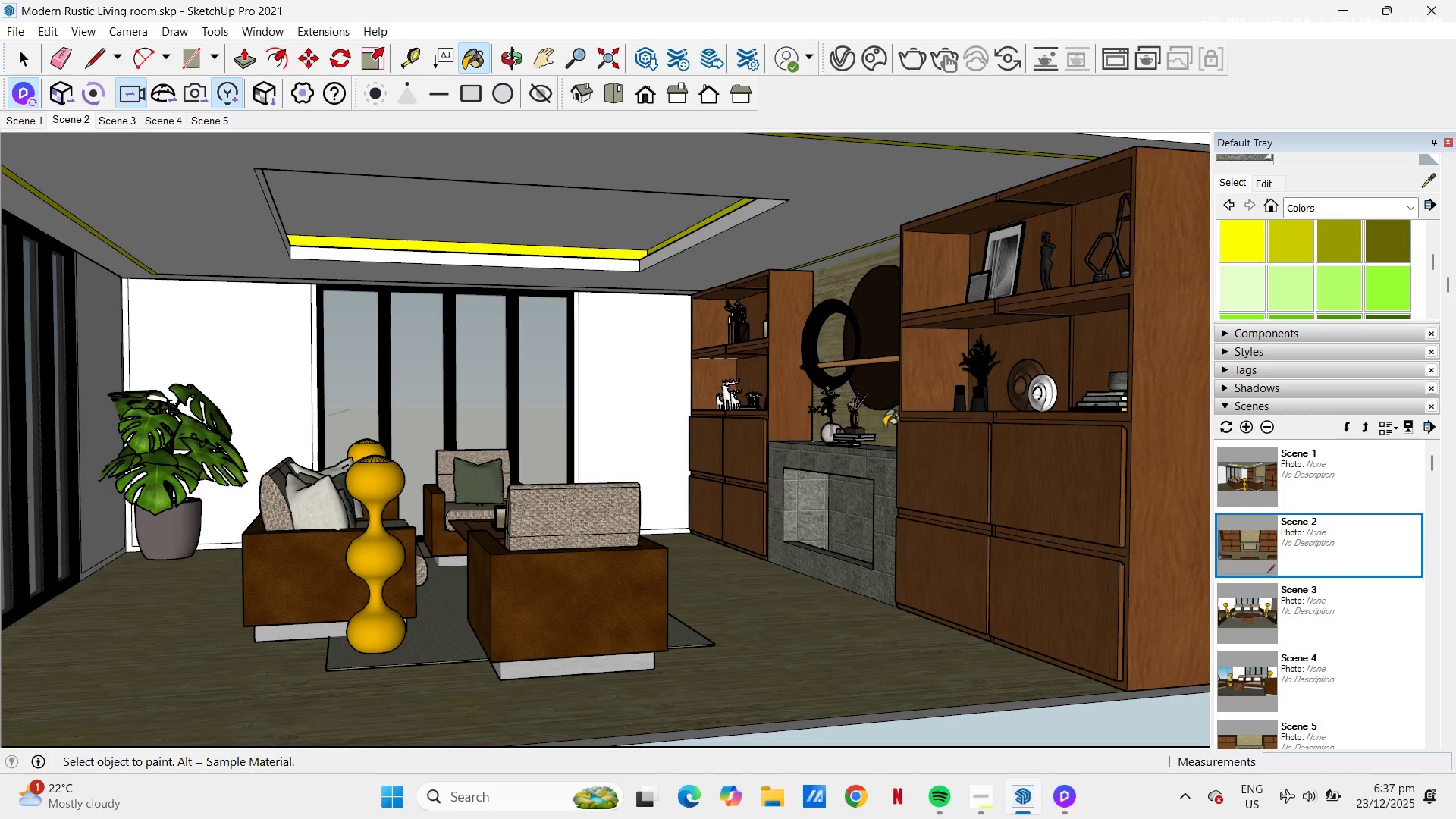 
left_click([884, 426])
 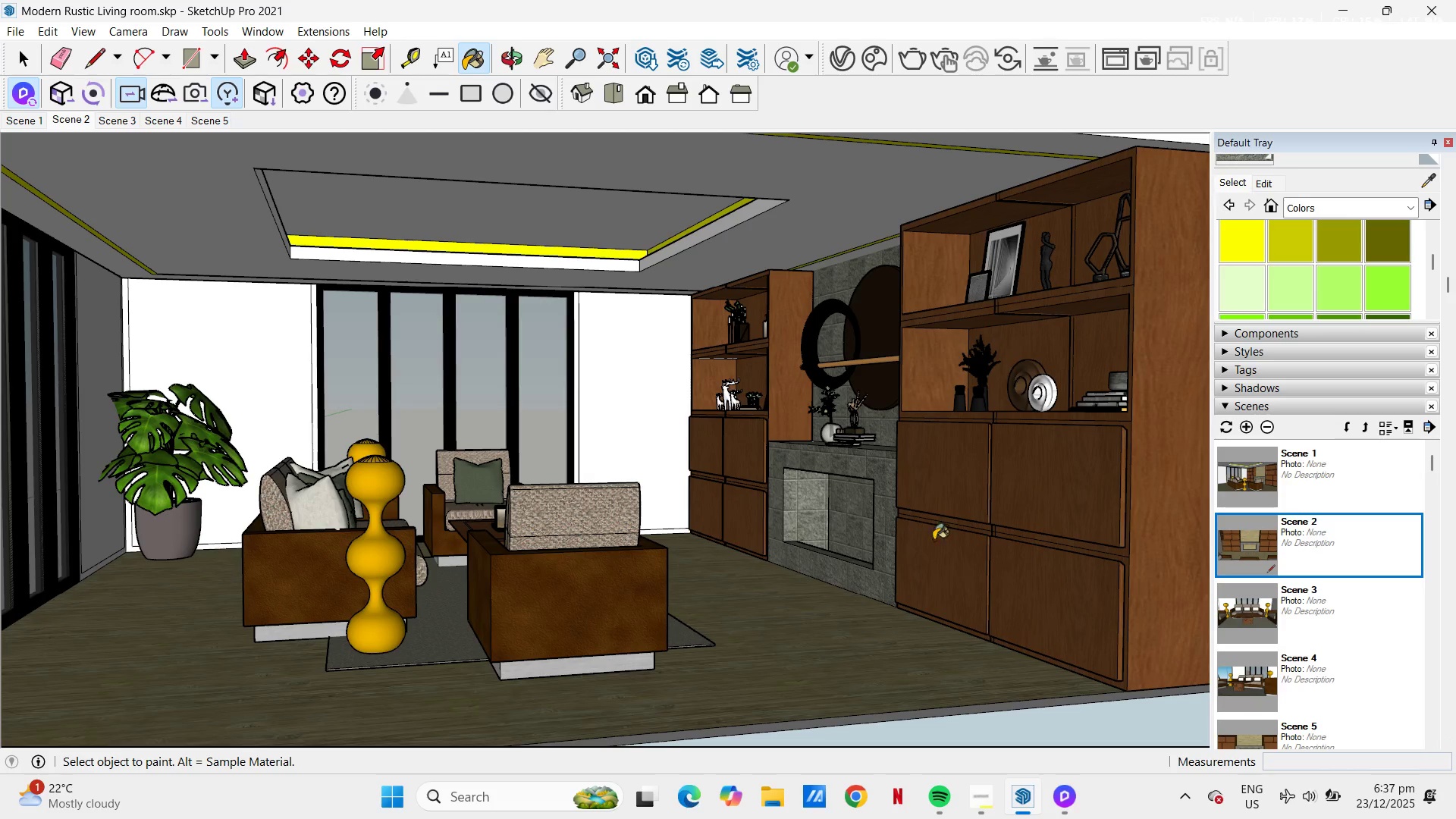 
key(Space)
 